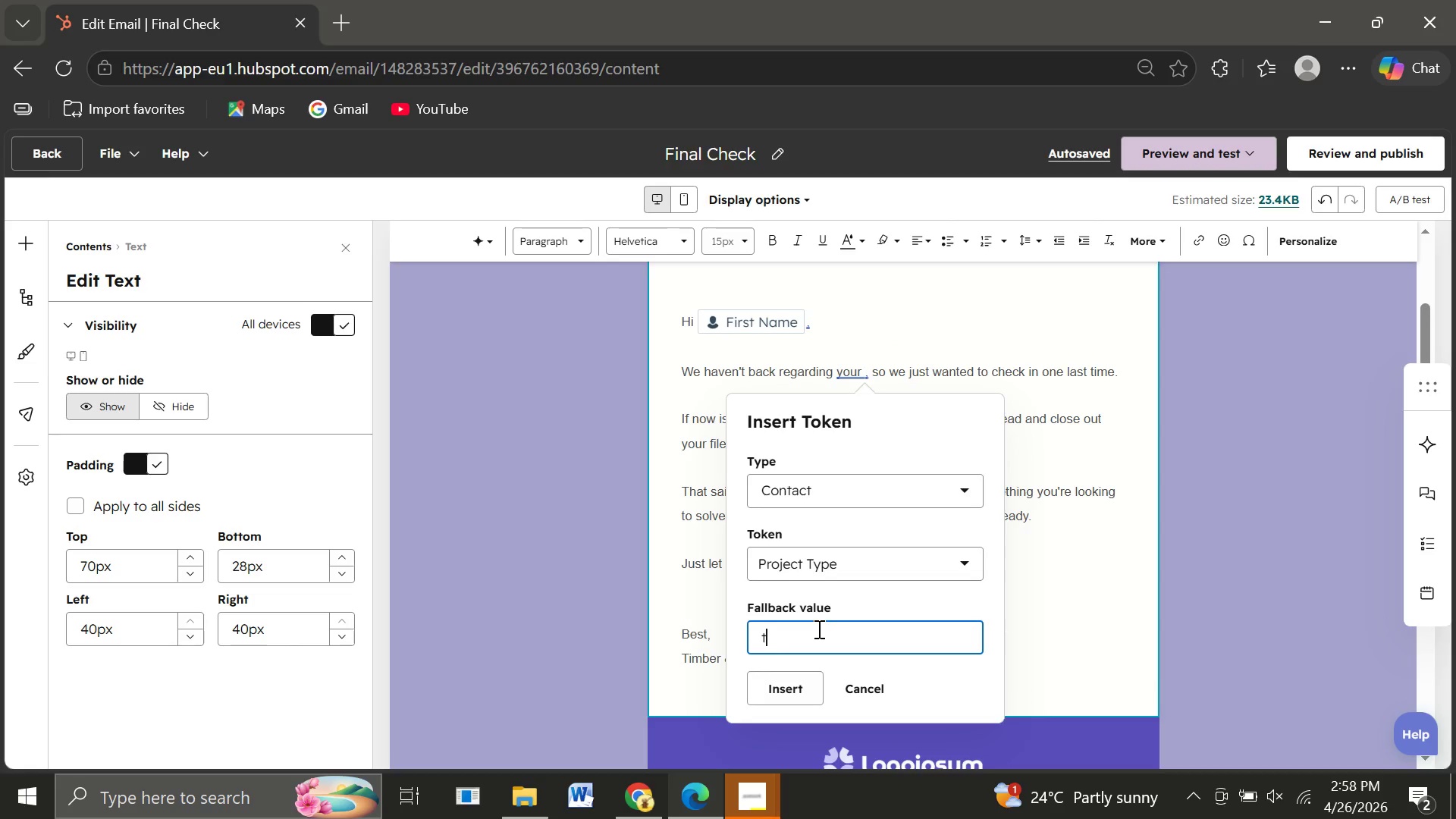 
type(there)
 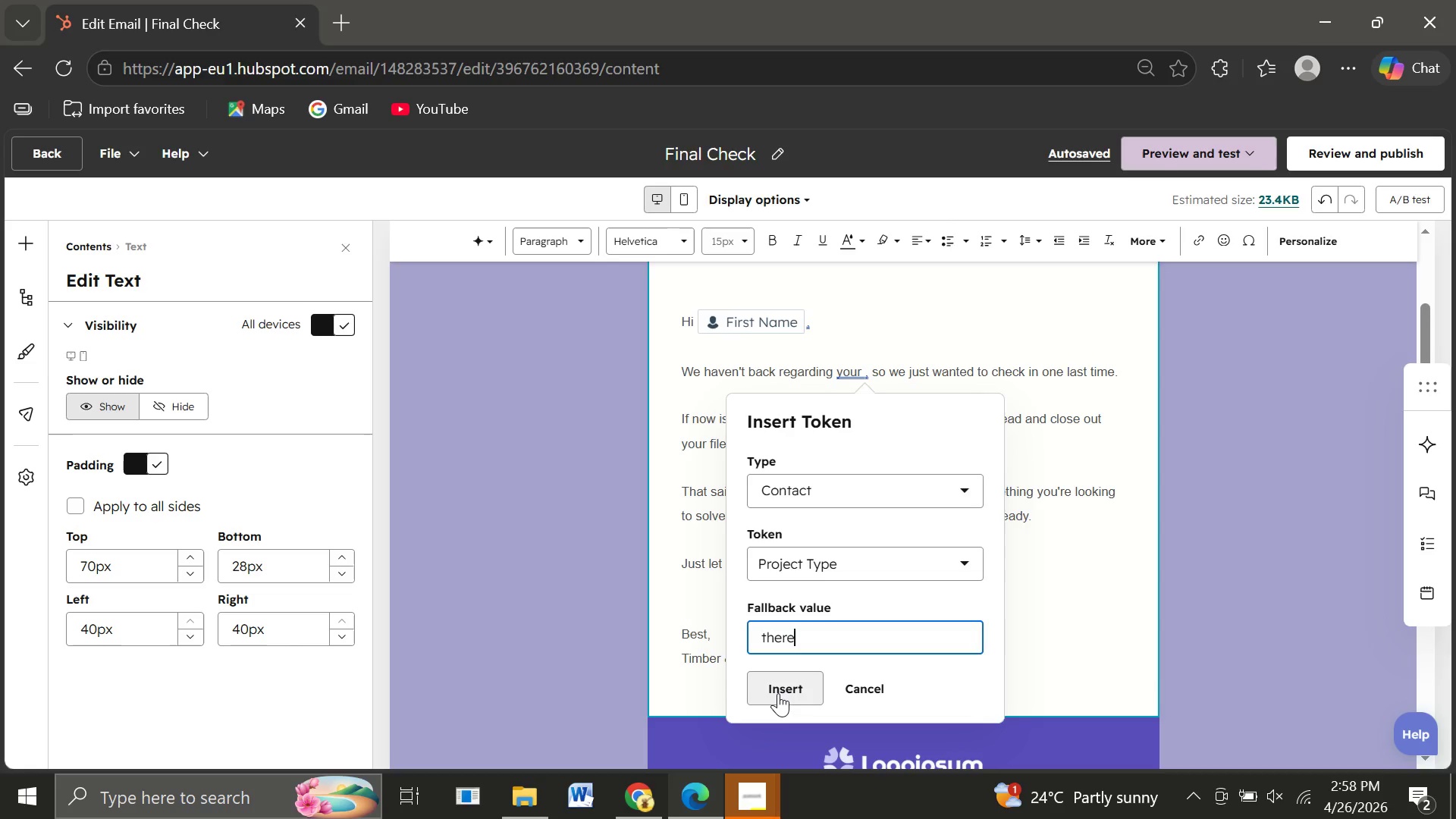 
left_click([778, 693])
 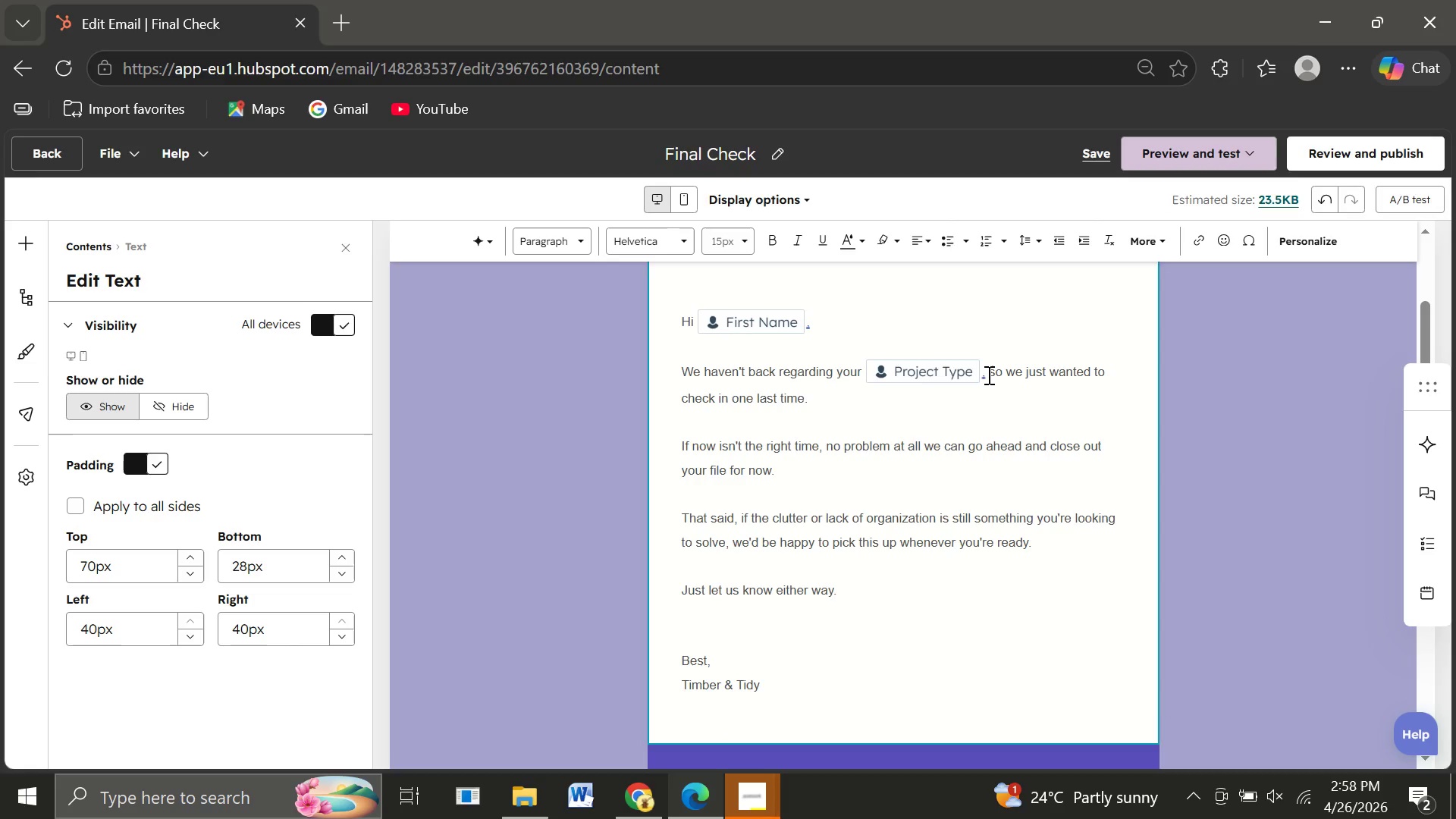 
left_click([987, 377])
 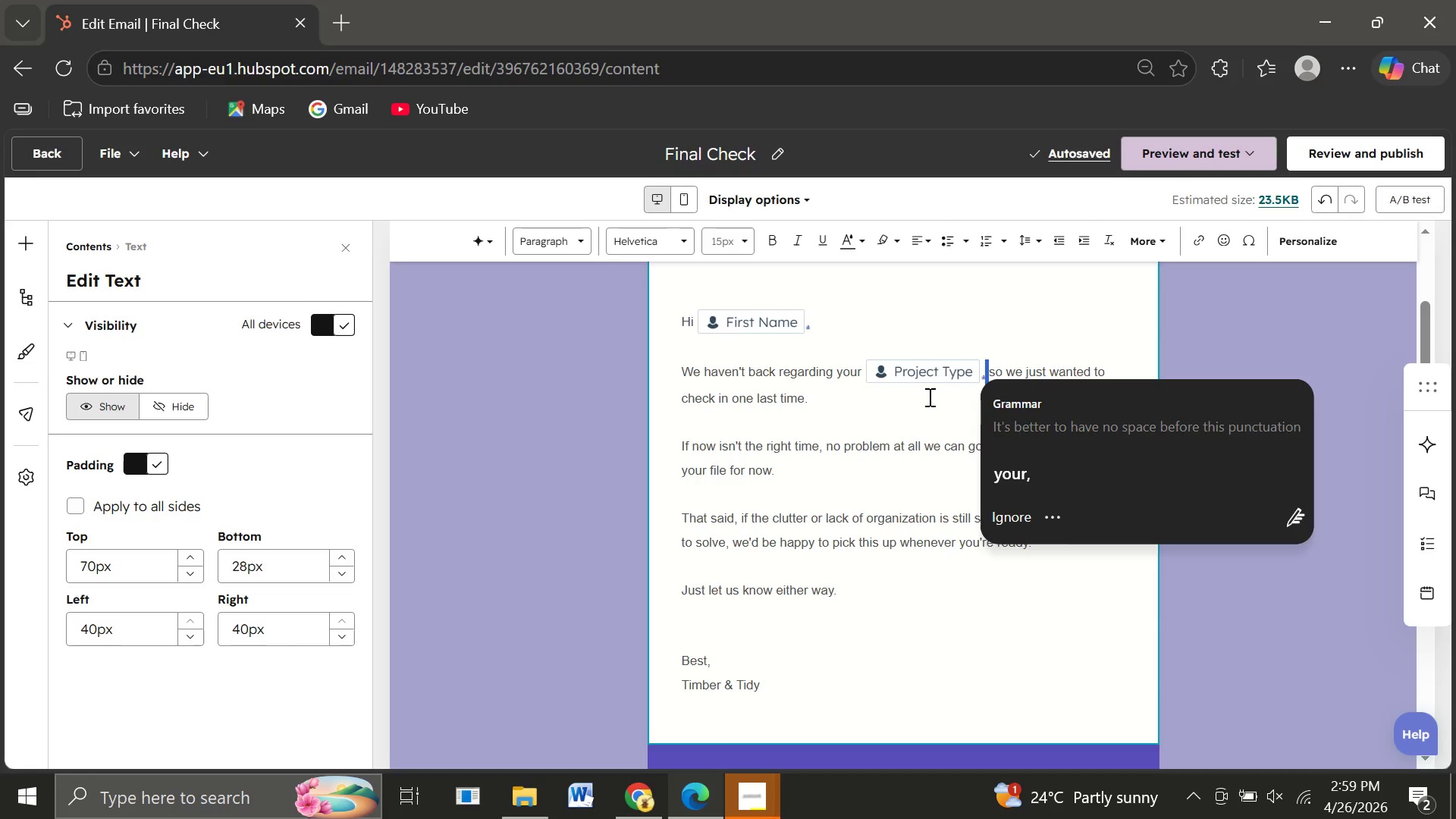 
left_click_drag(start_coordinate=[928, 397], to_coordinate=[993, 378])
 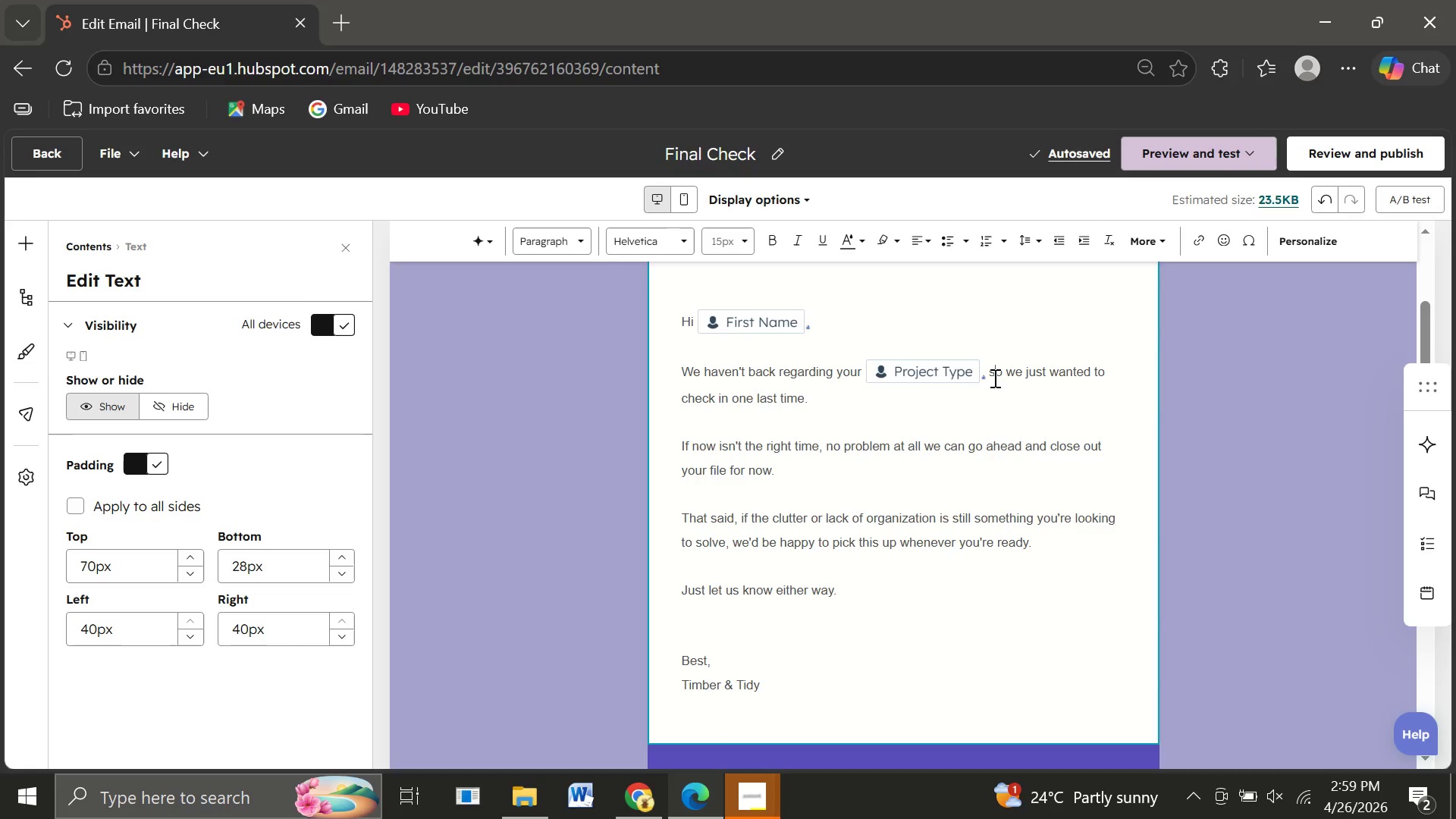 
left_click([993, 378])
 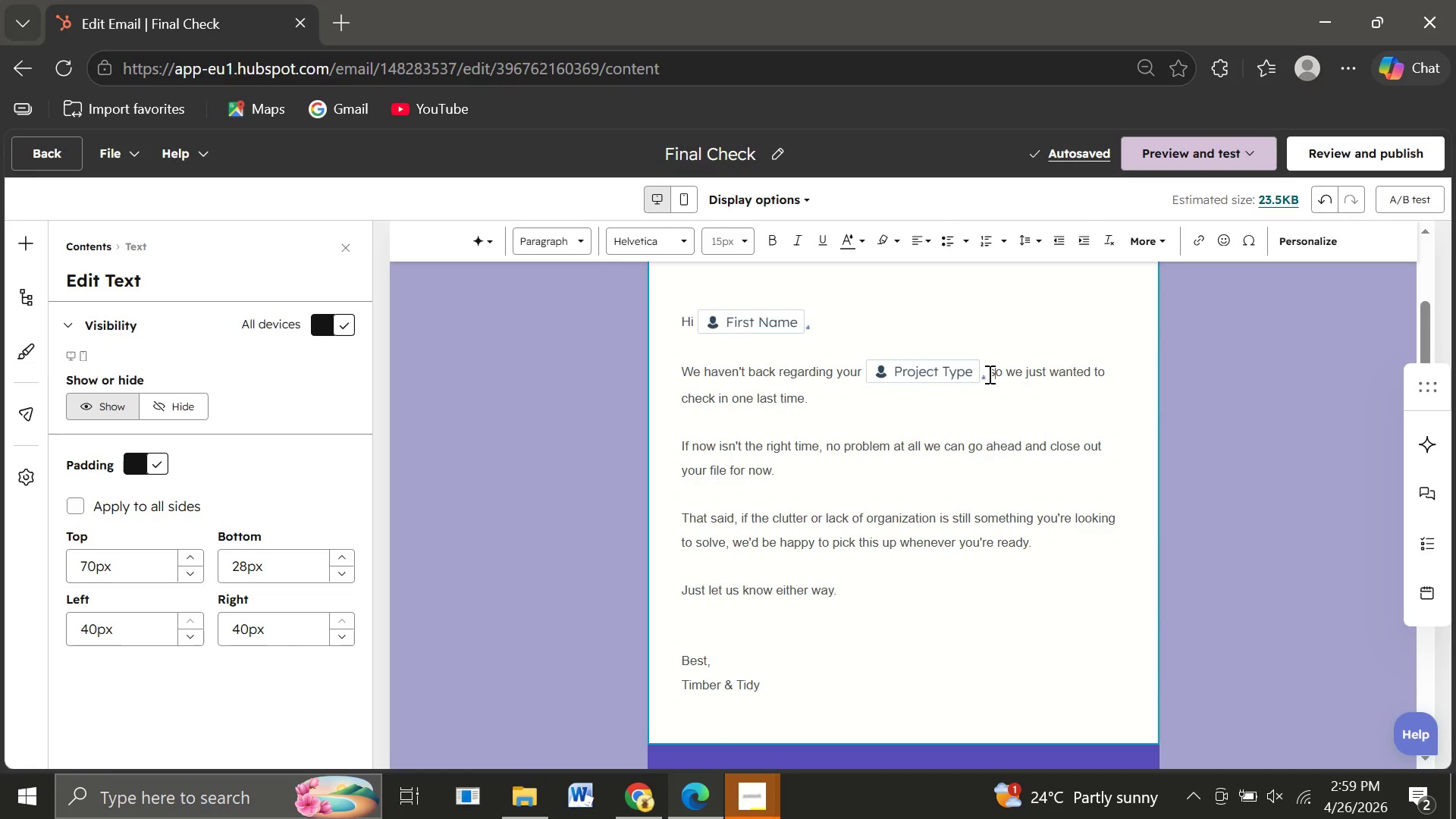 
left_click([988, 374])
 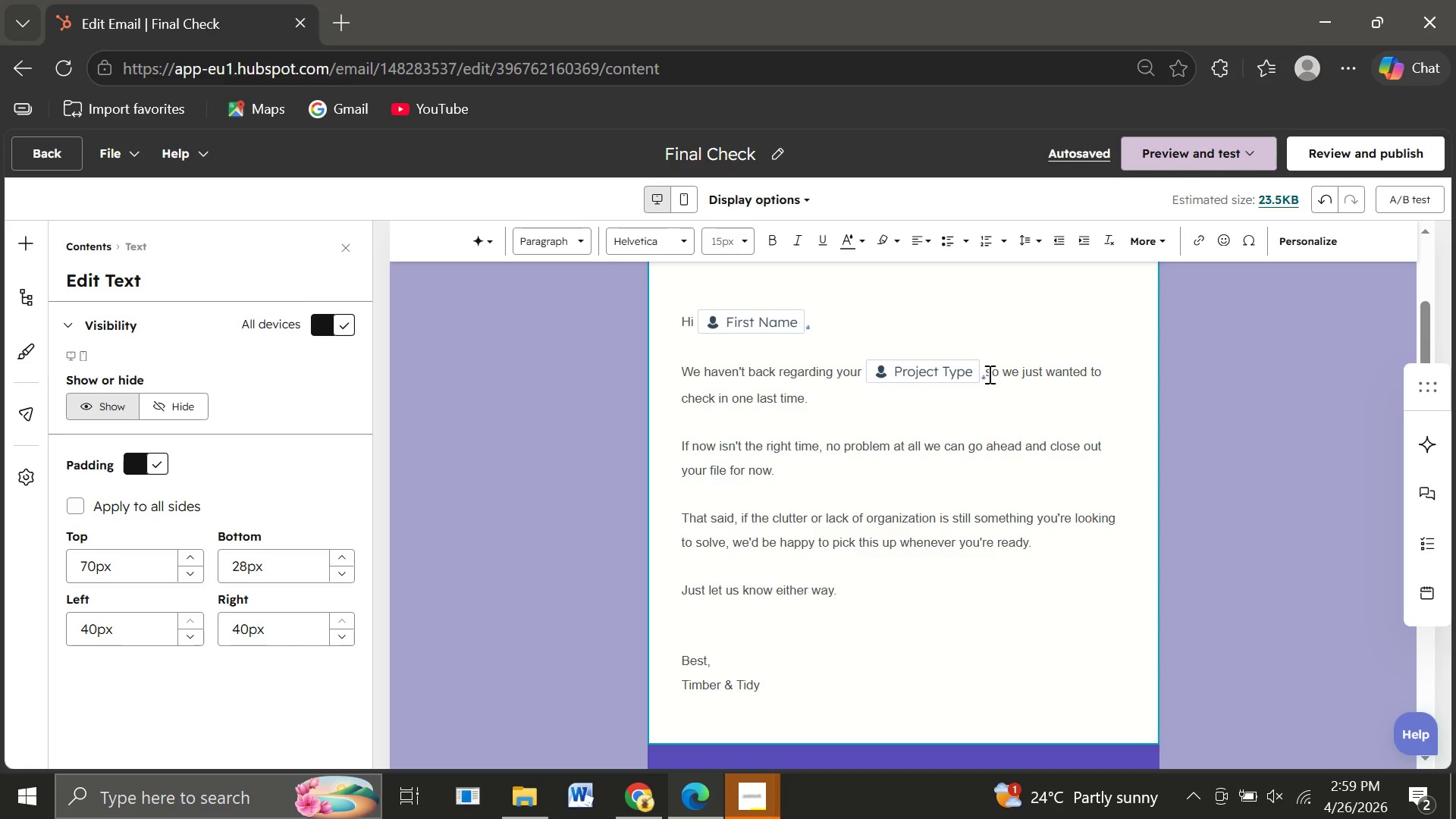 
key(Backspace)
 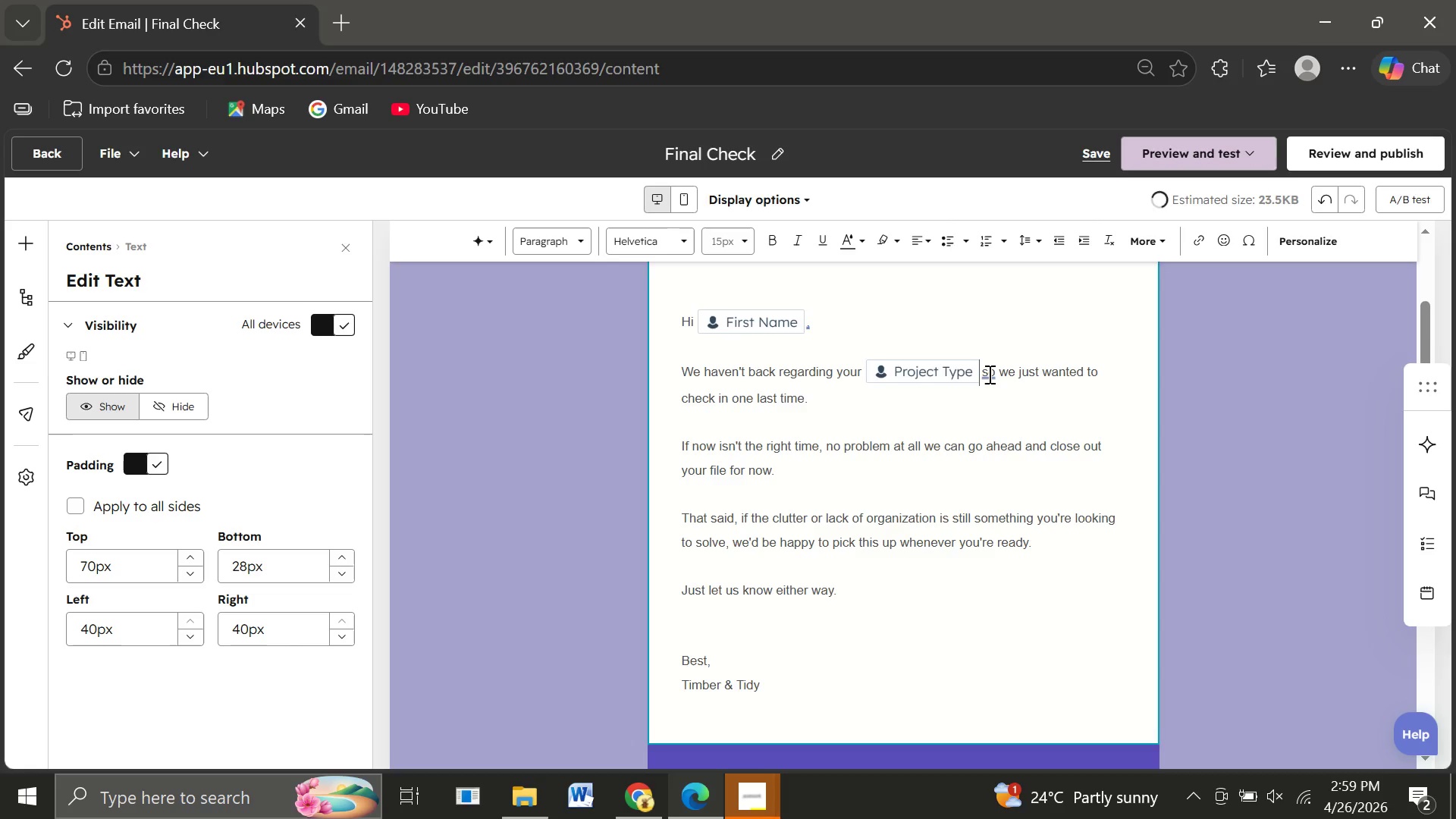 
key(Backspace)
 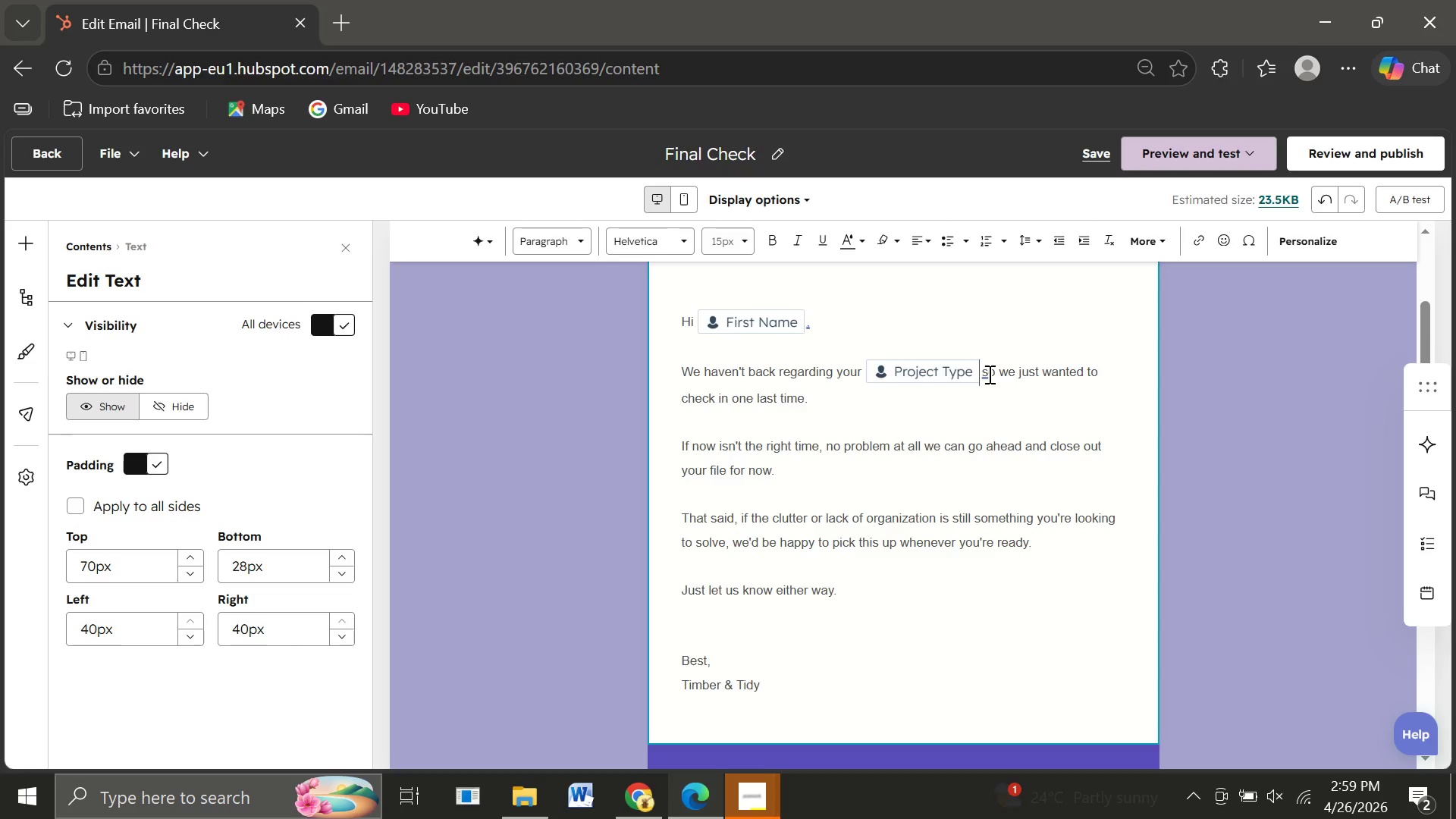 
key(Comma)
 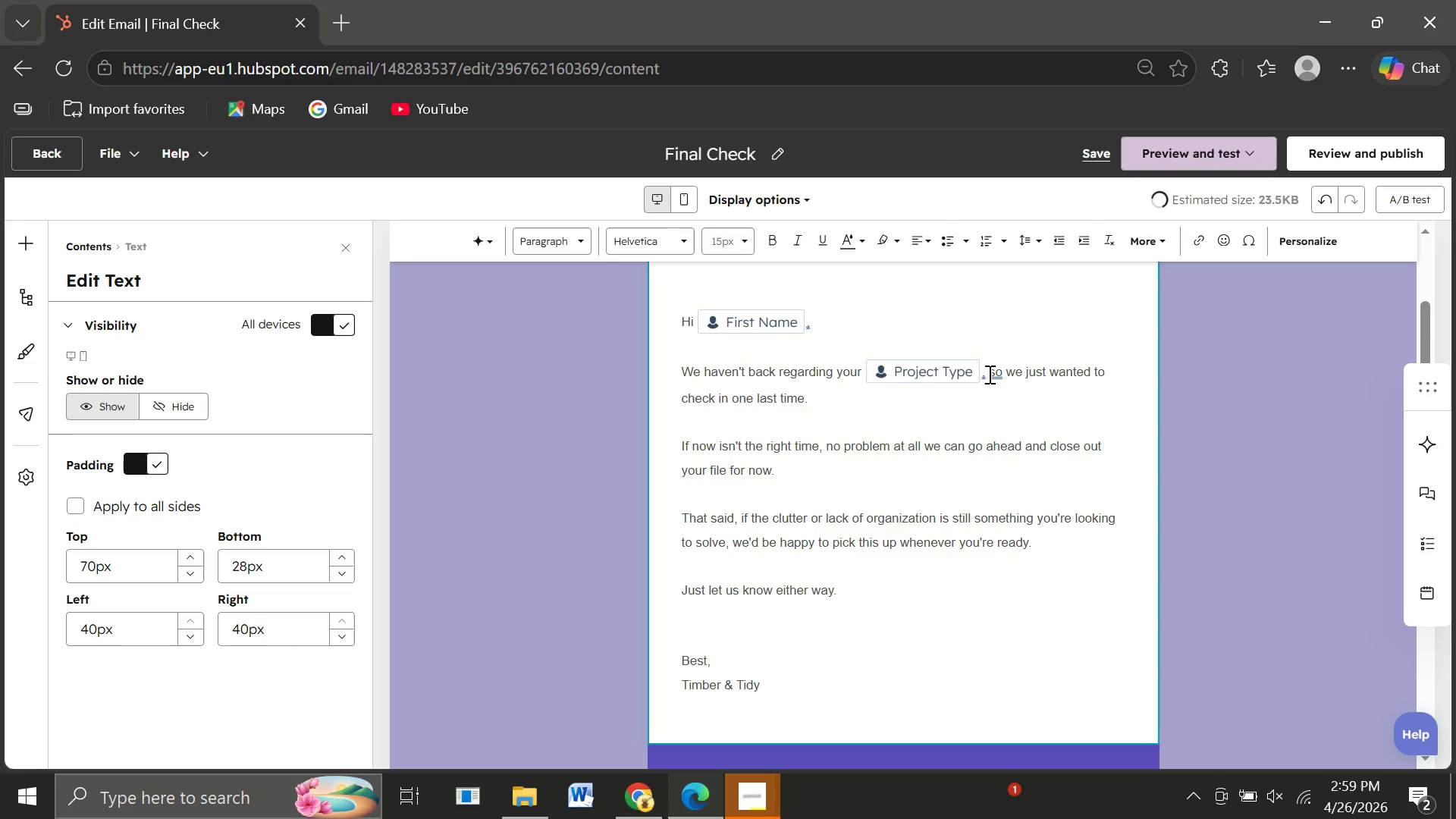 
key(Space)
 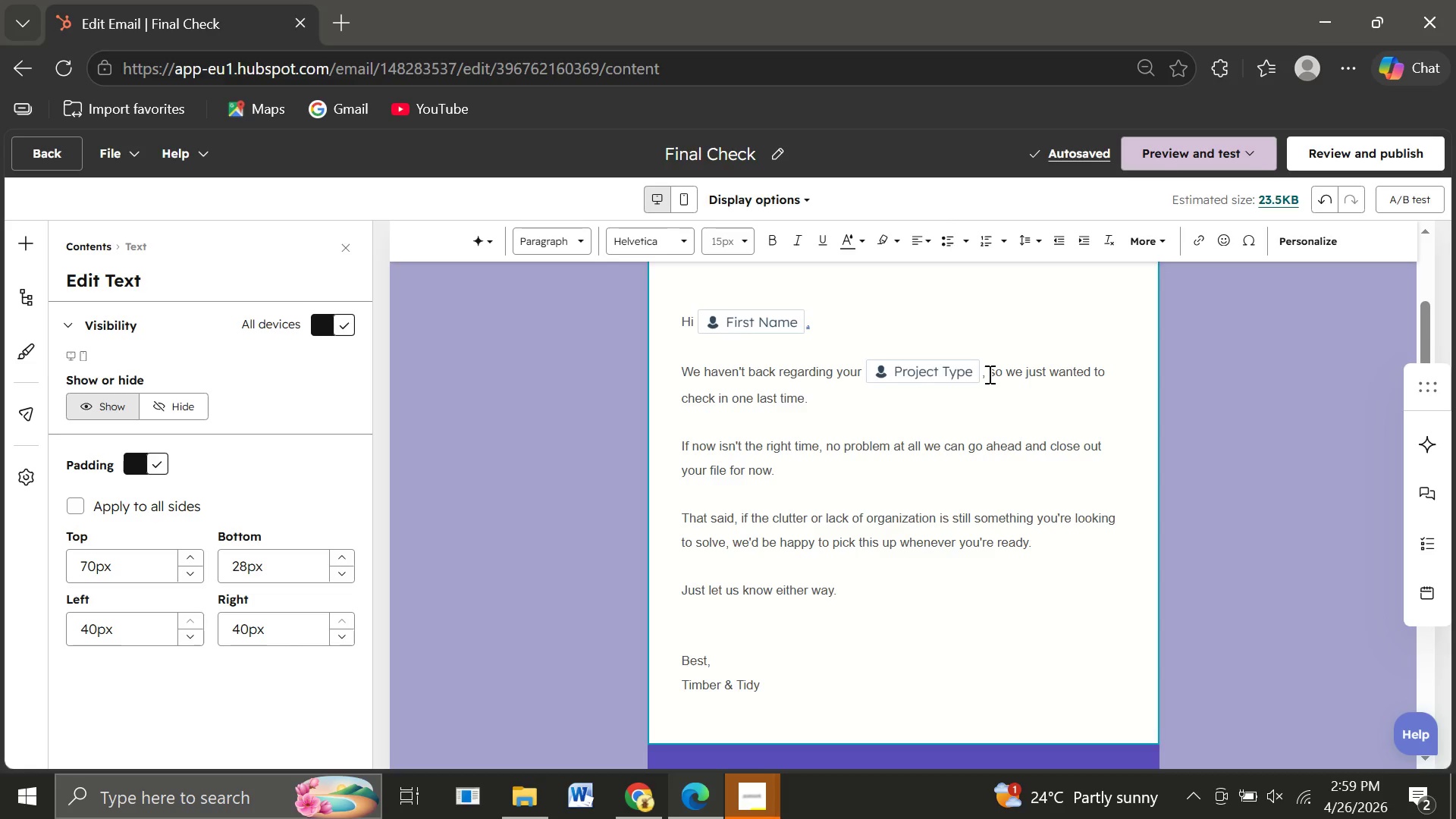 
wait(11.73)
 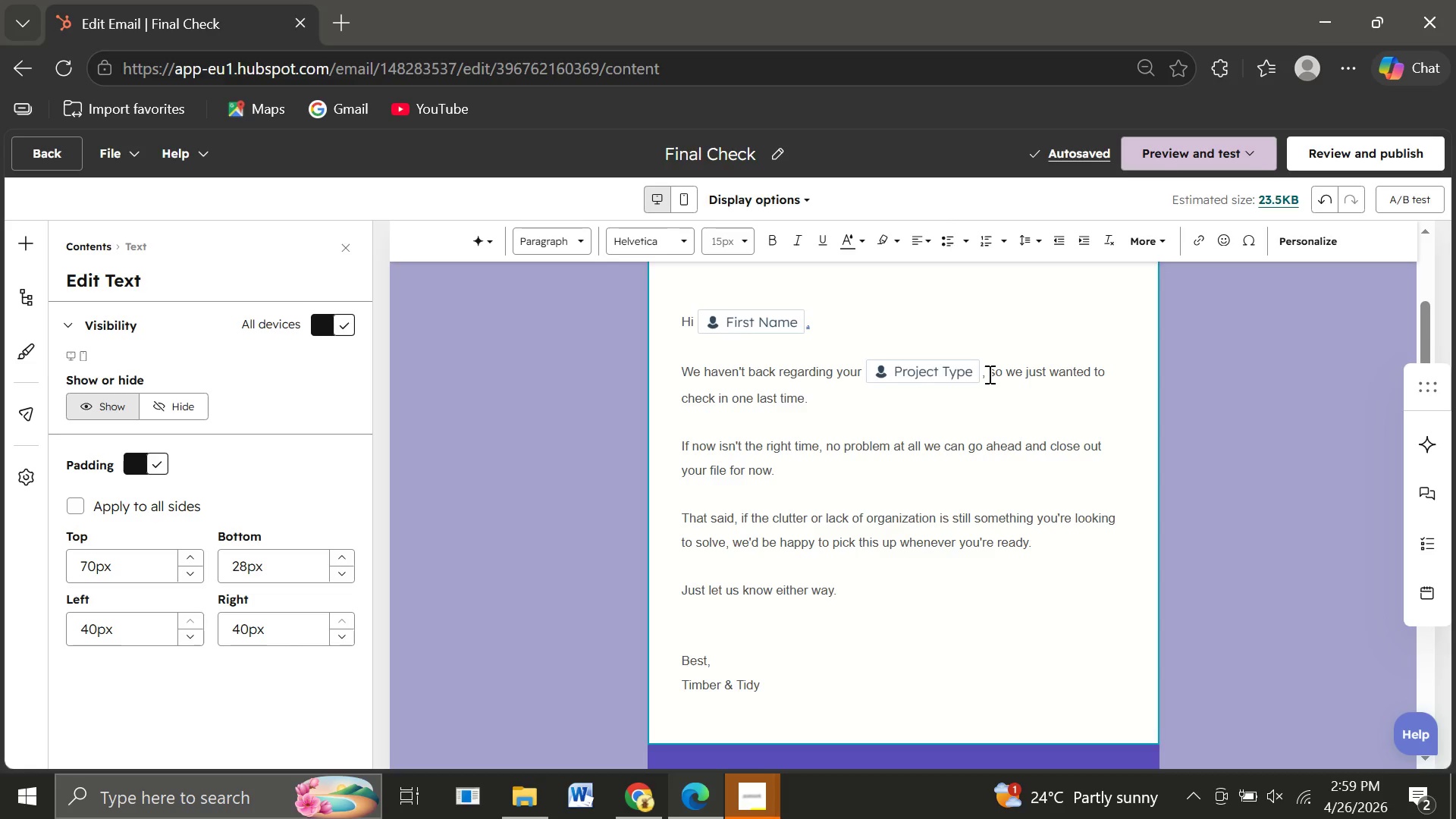 
mouse_move([845, 540])
 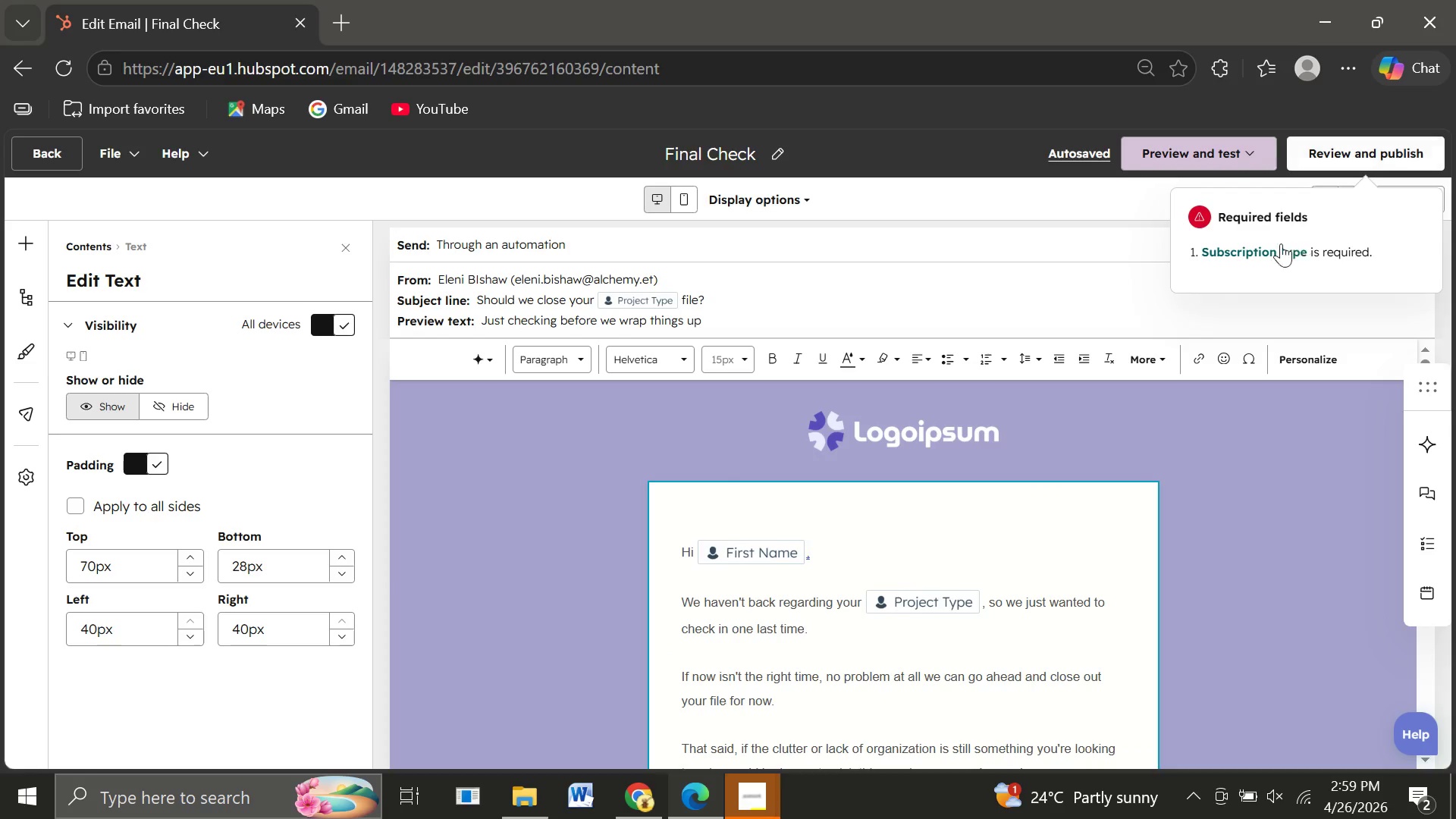 
left_click([1229, 245])
 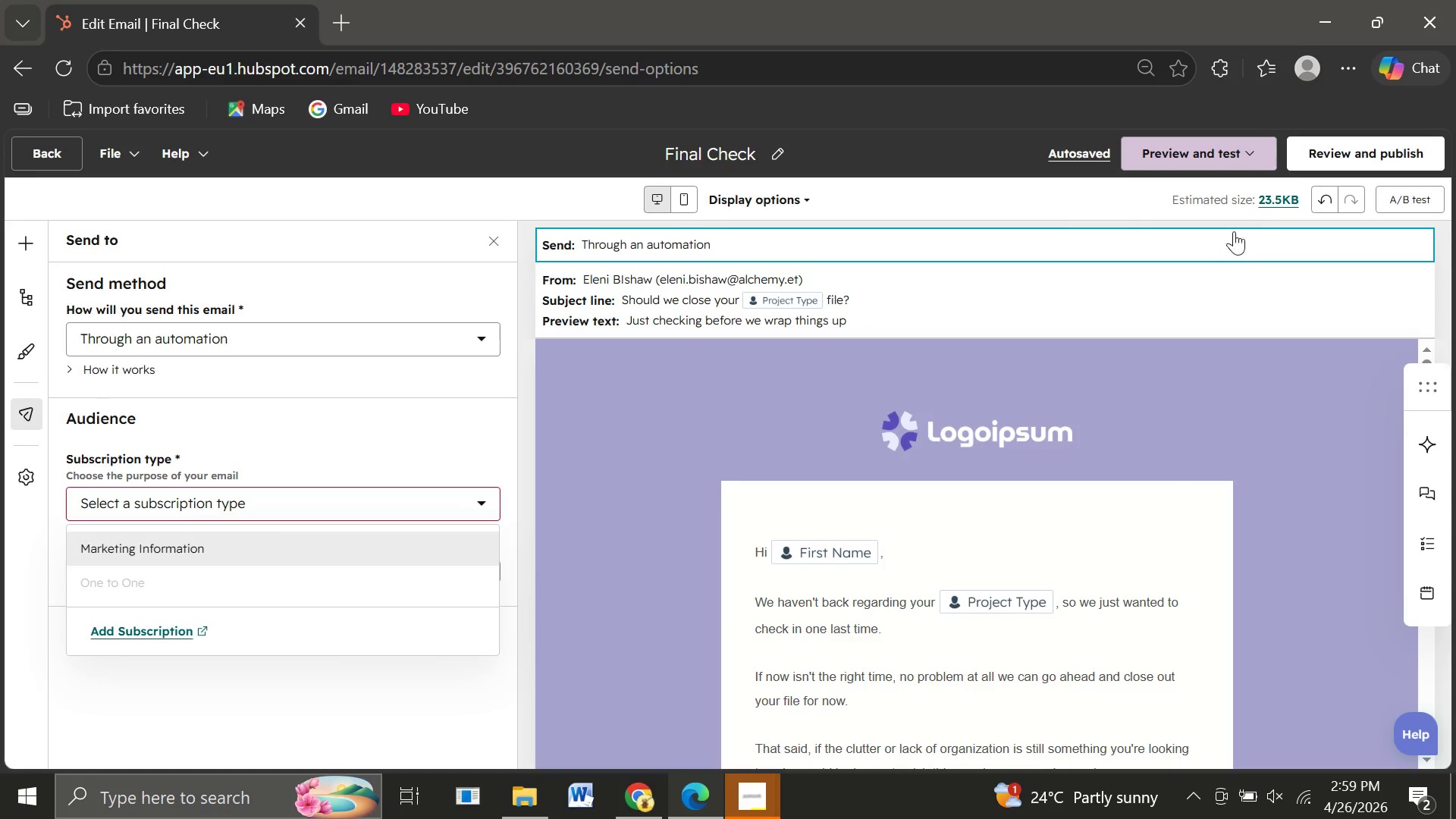 
wait(7.45)
 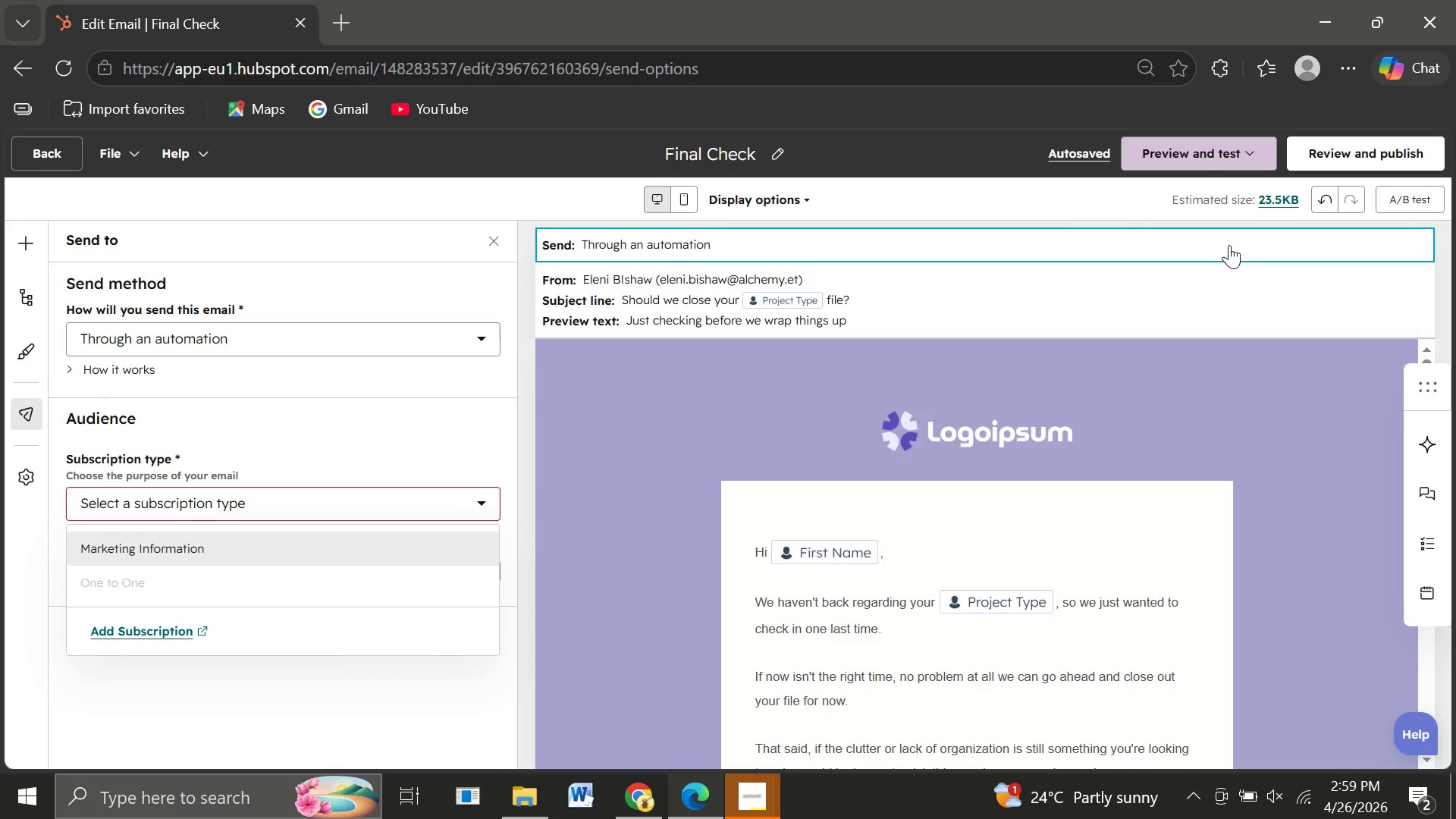 
left_click([350, 544])
 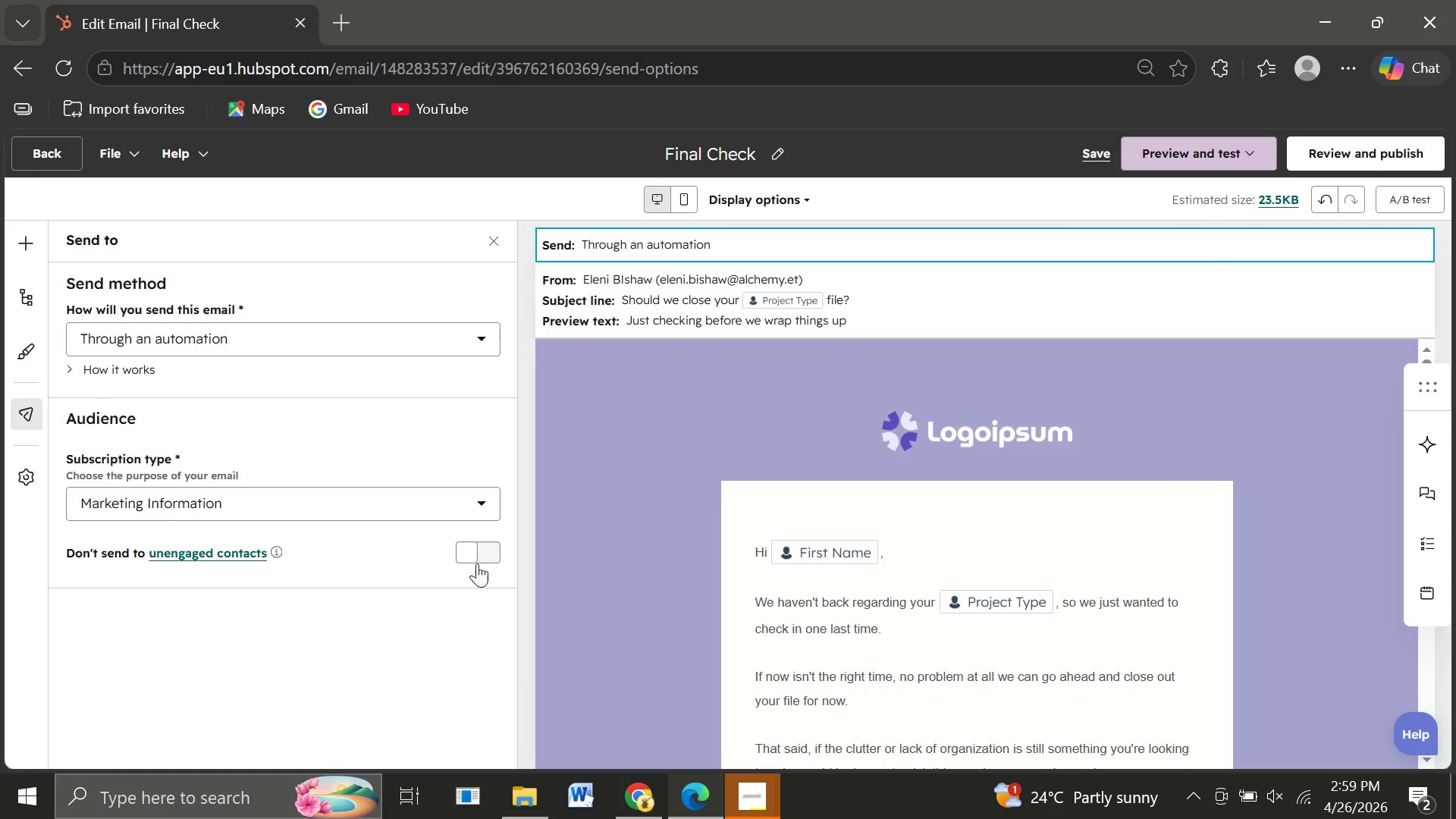 
left_click([476, 565])
 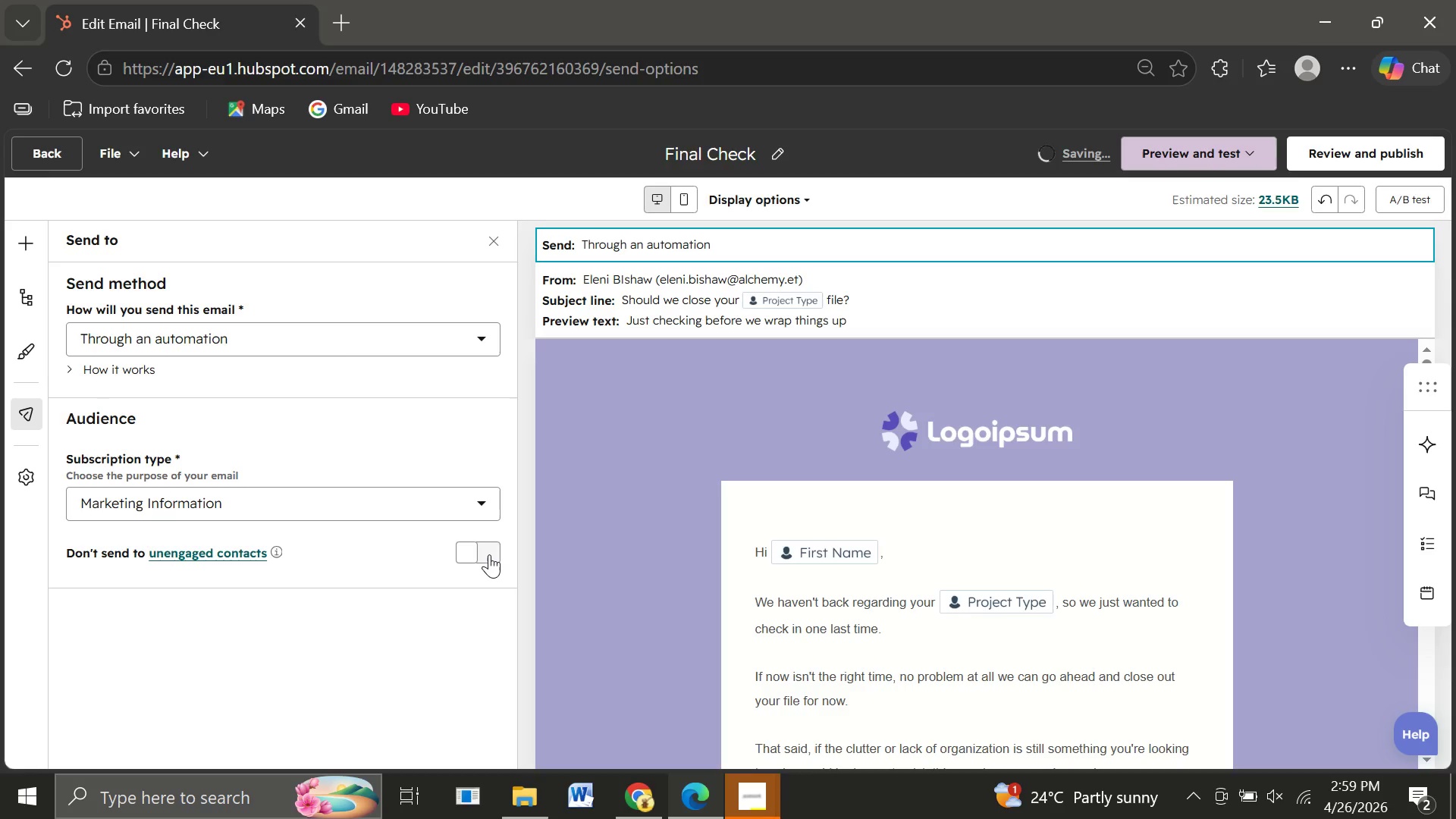 
left_click([489, 554])
 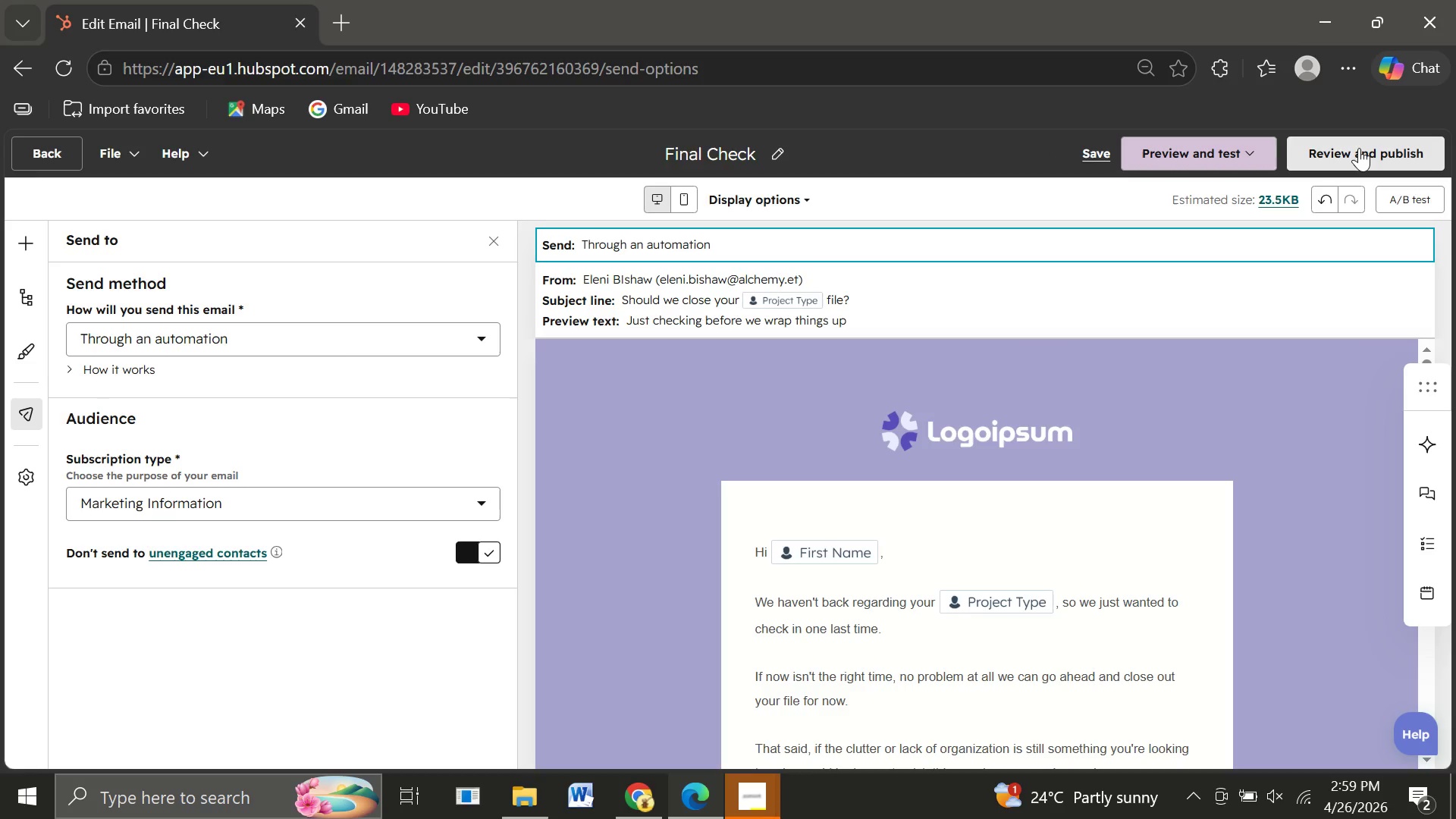 
left_click([1359, 148])
 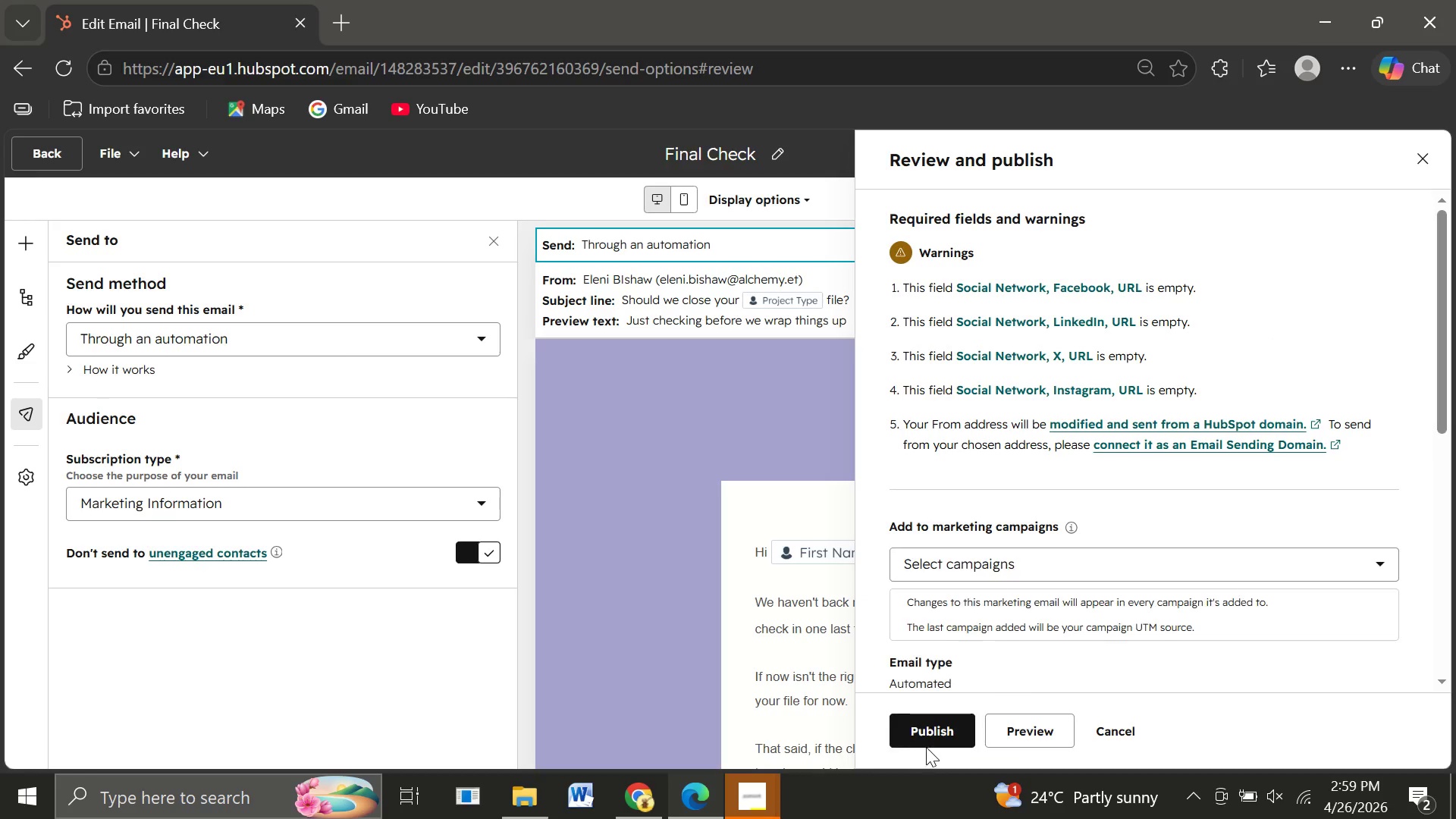 
left_click([924, 731])
 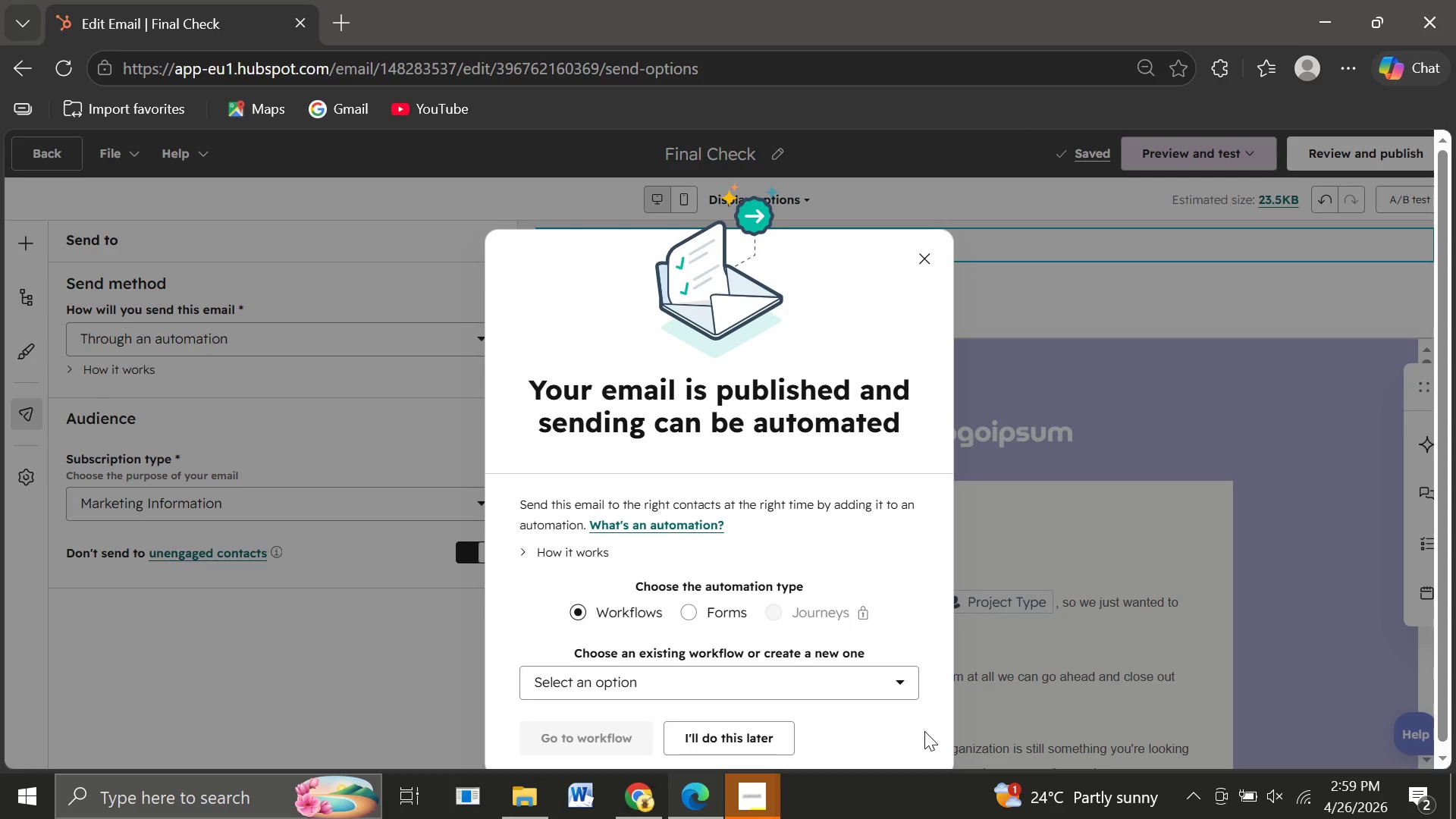 
wait(11.31)
 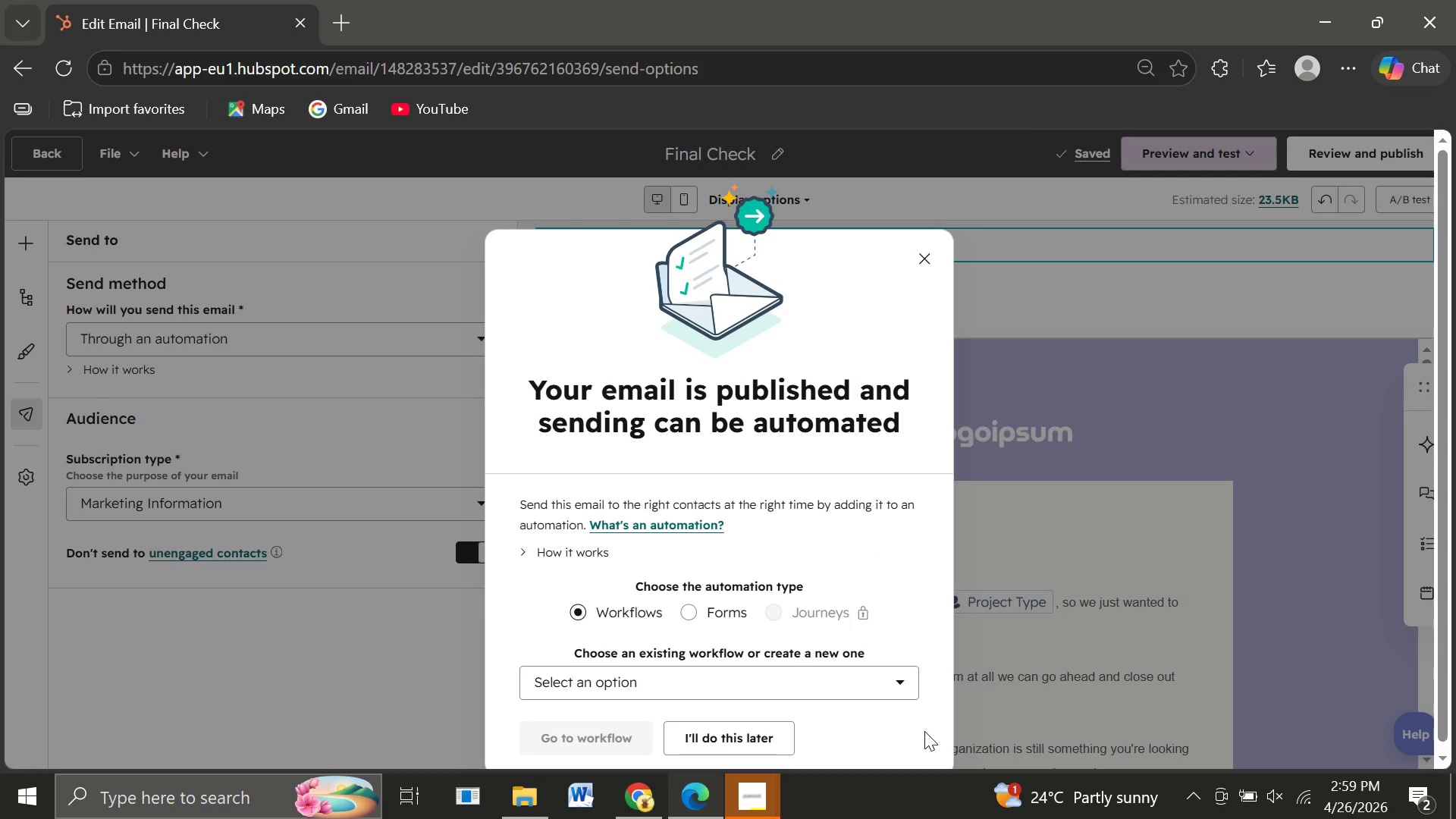 
left_click([570, 682])
 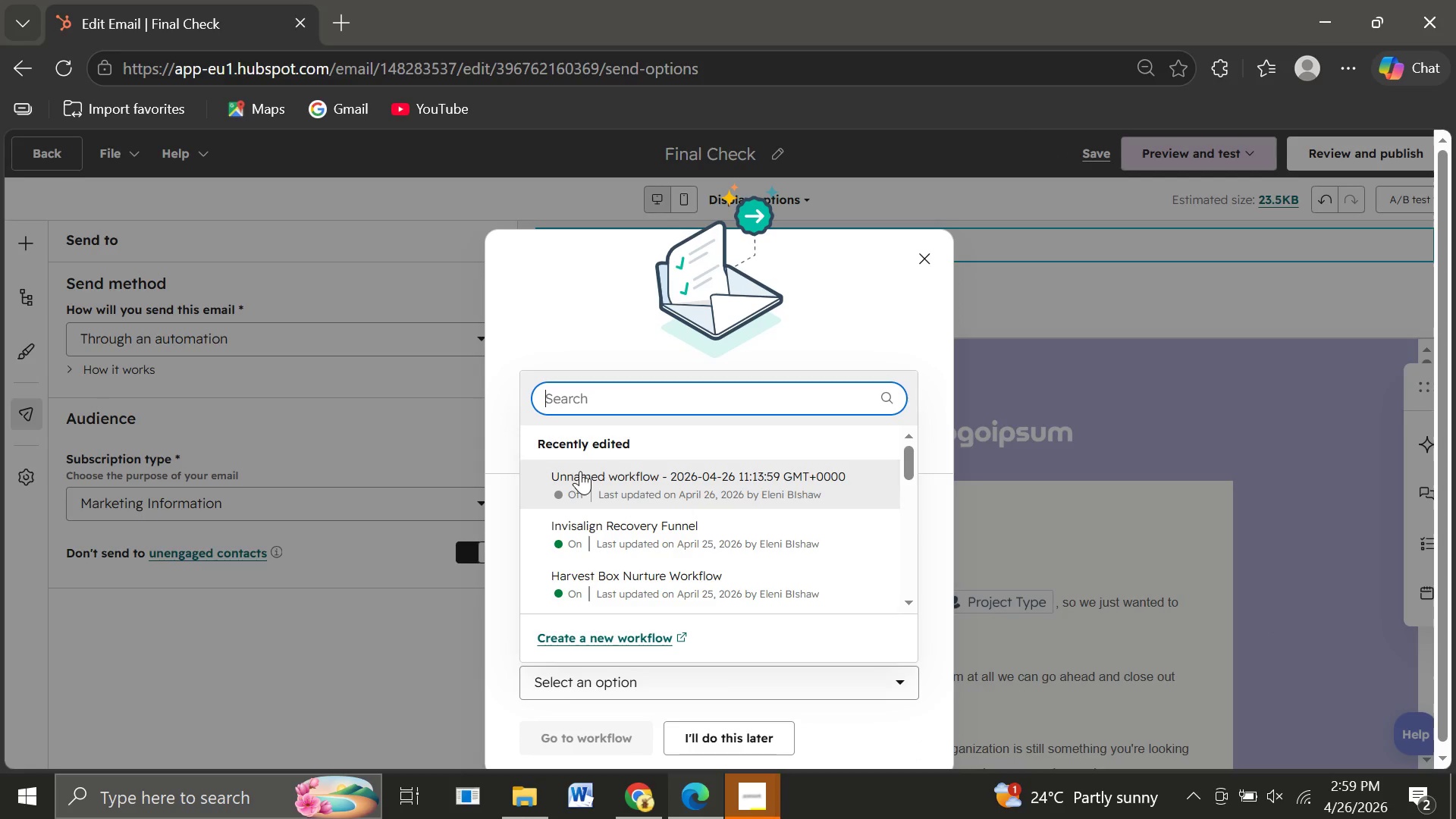 
left_click([580, 471])
 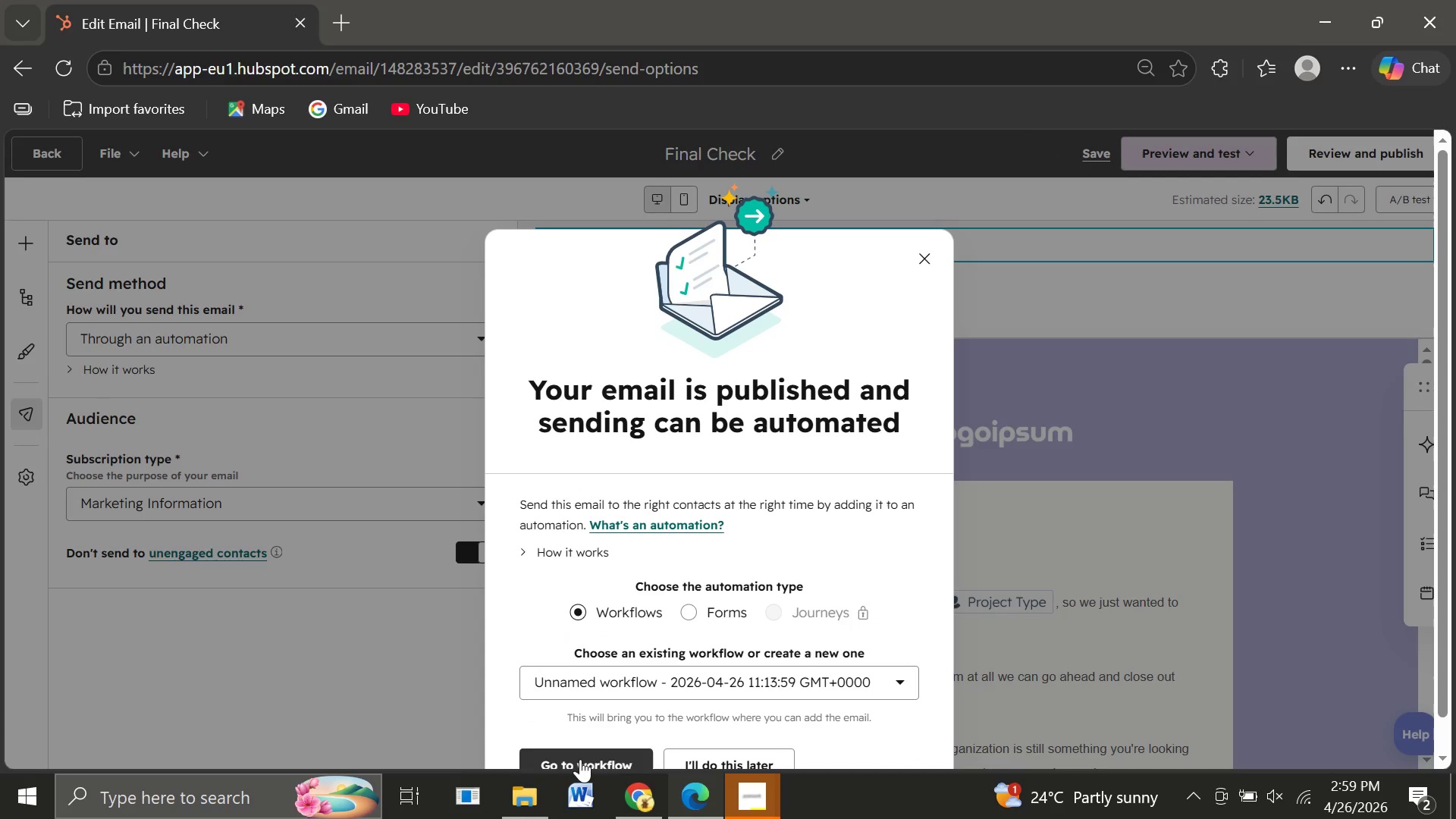 
left_click([580, 759])
 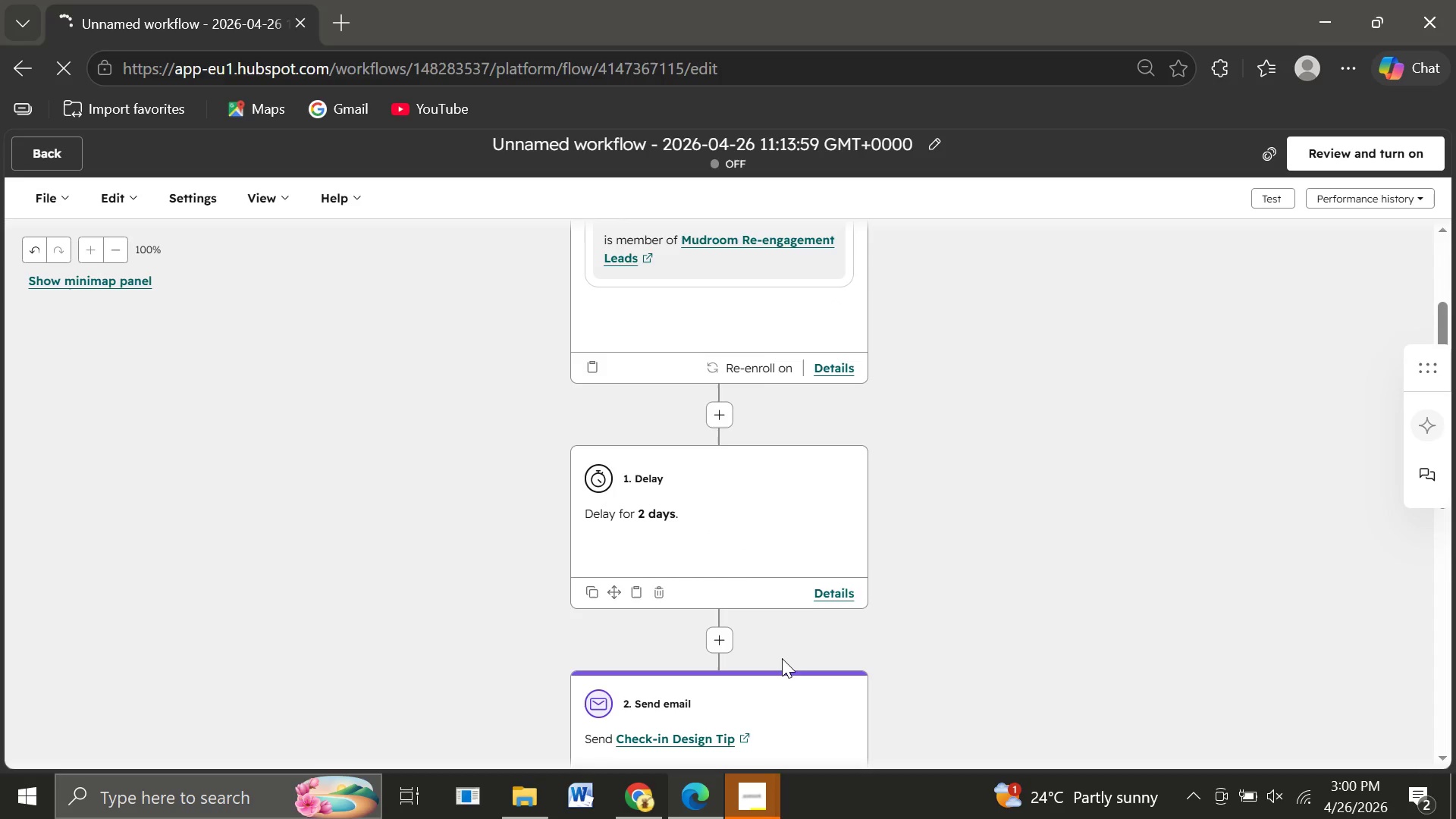 
wait(15.19)
 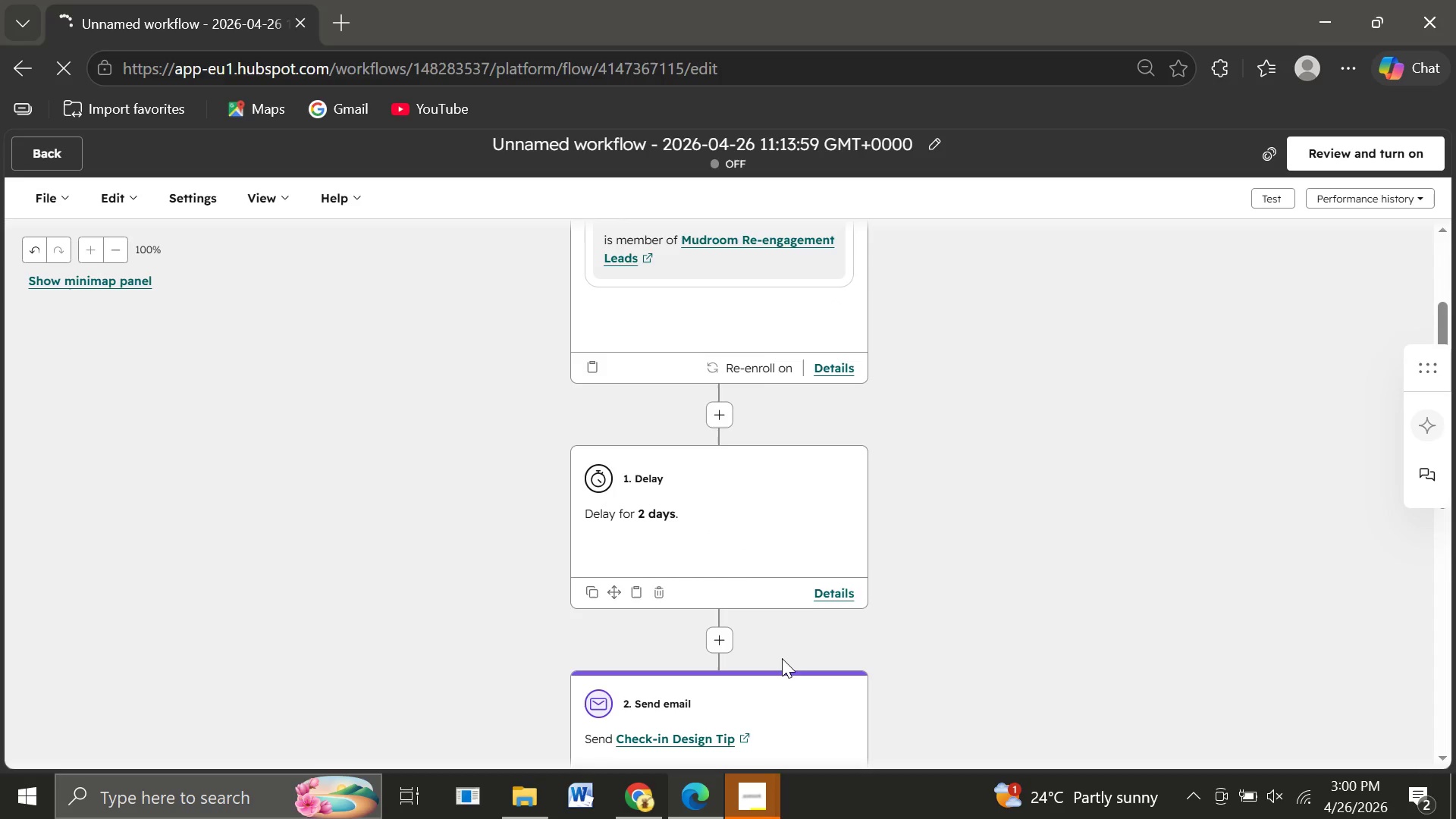 
left_click([720, 611])
 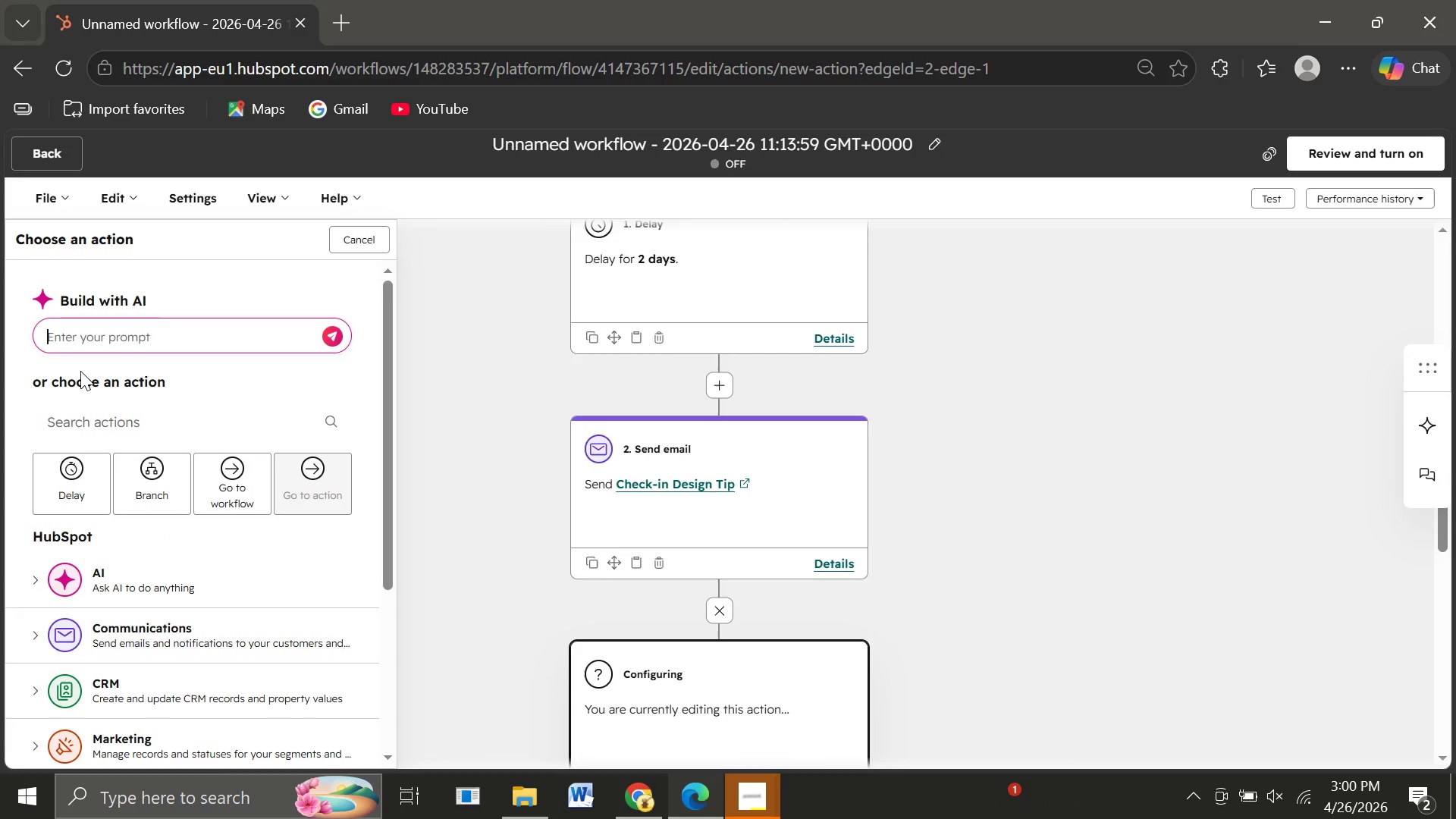 
left_click([80, 371])
 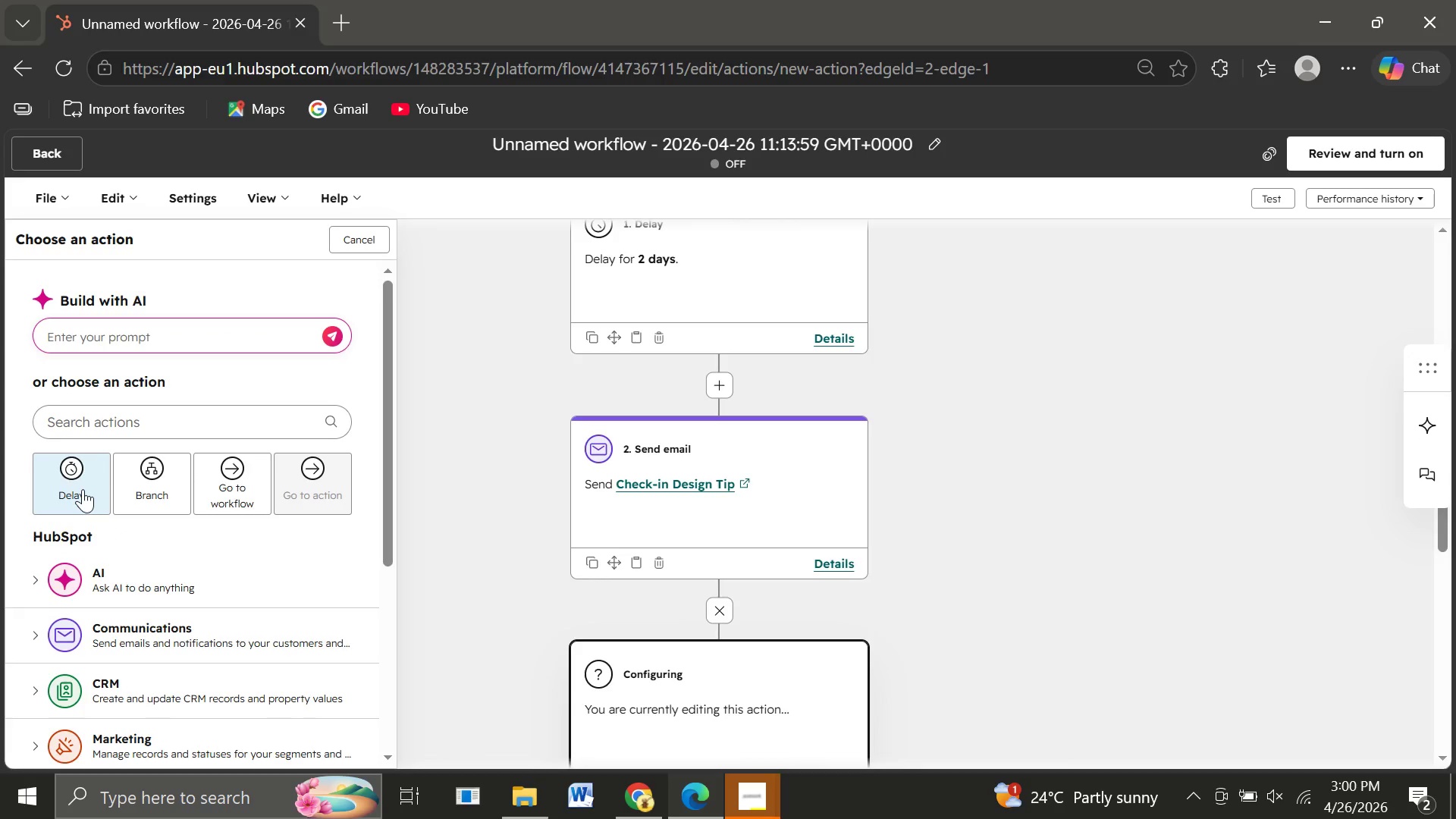 
left_click([83, 489])
 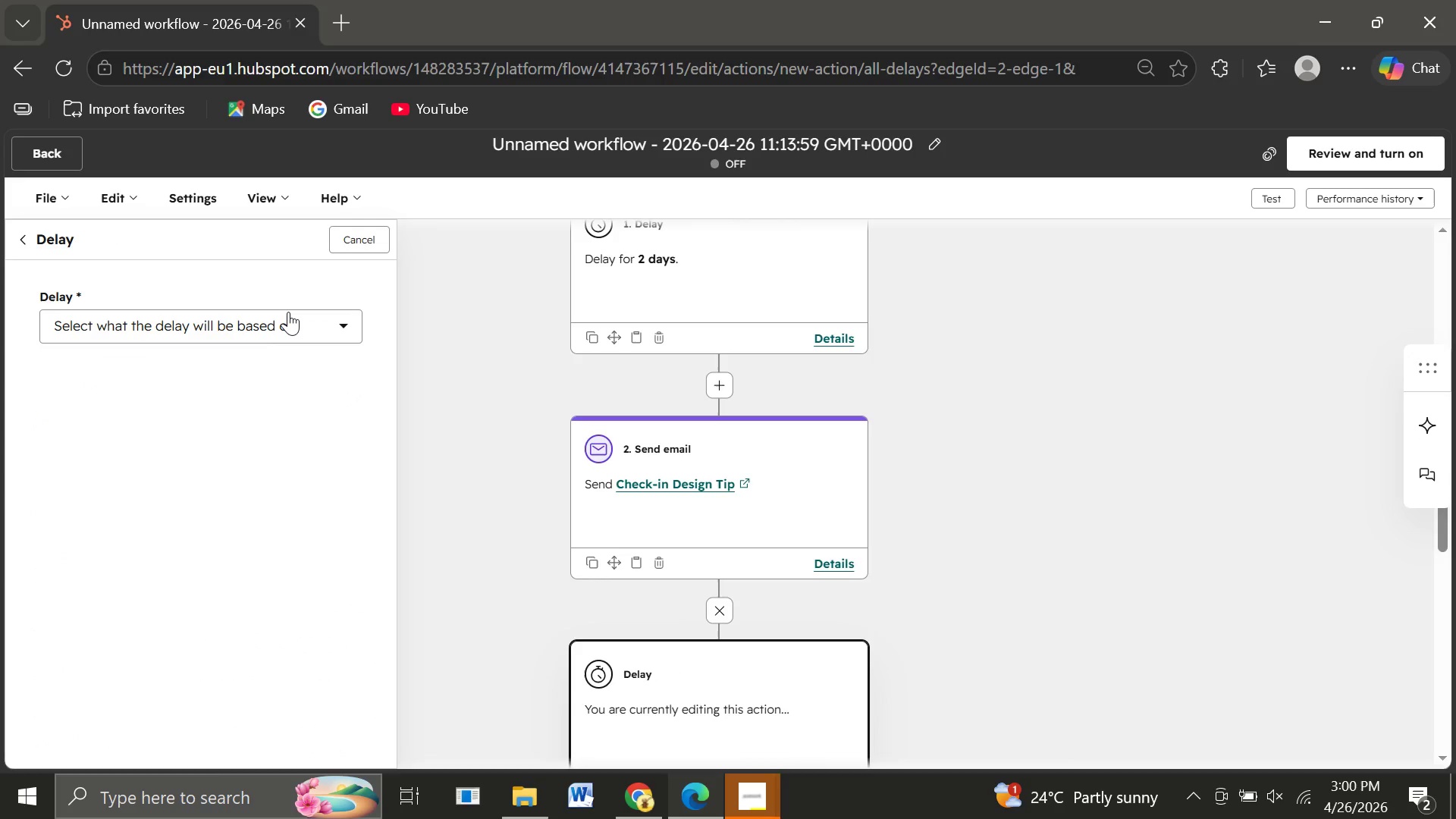 
left_click([288, 312])
 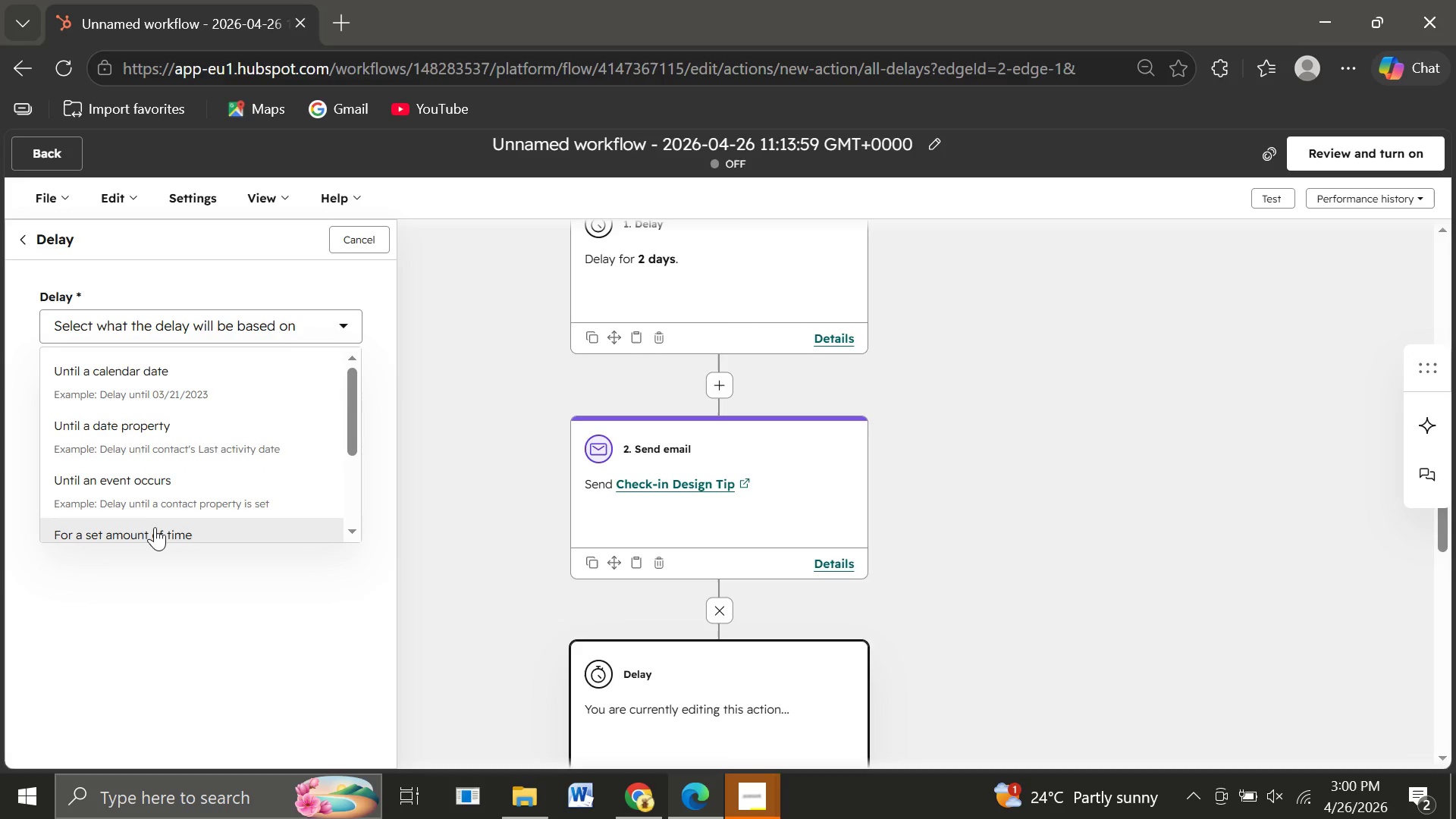 
left_click([152, 528])
 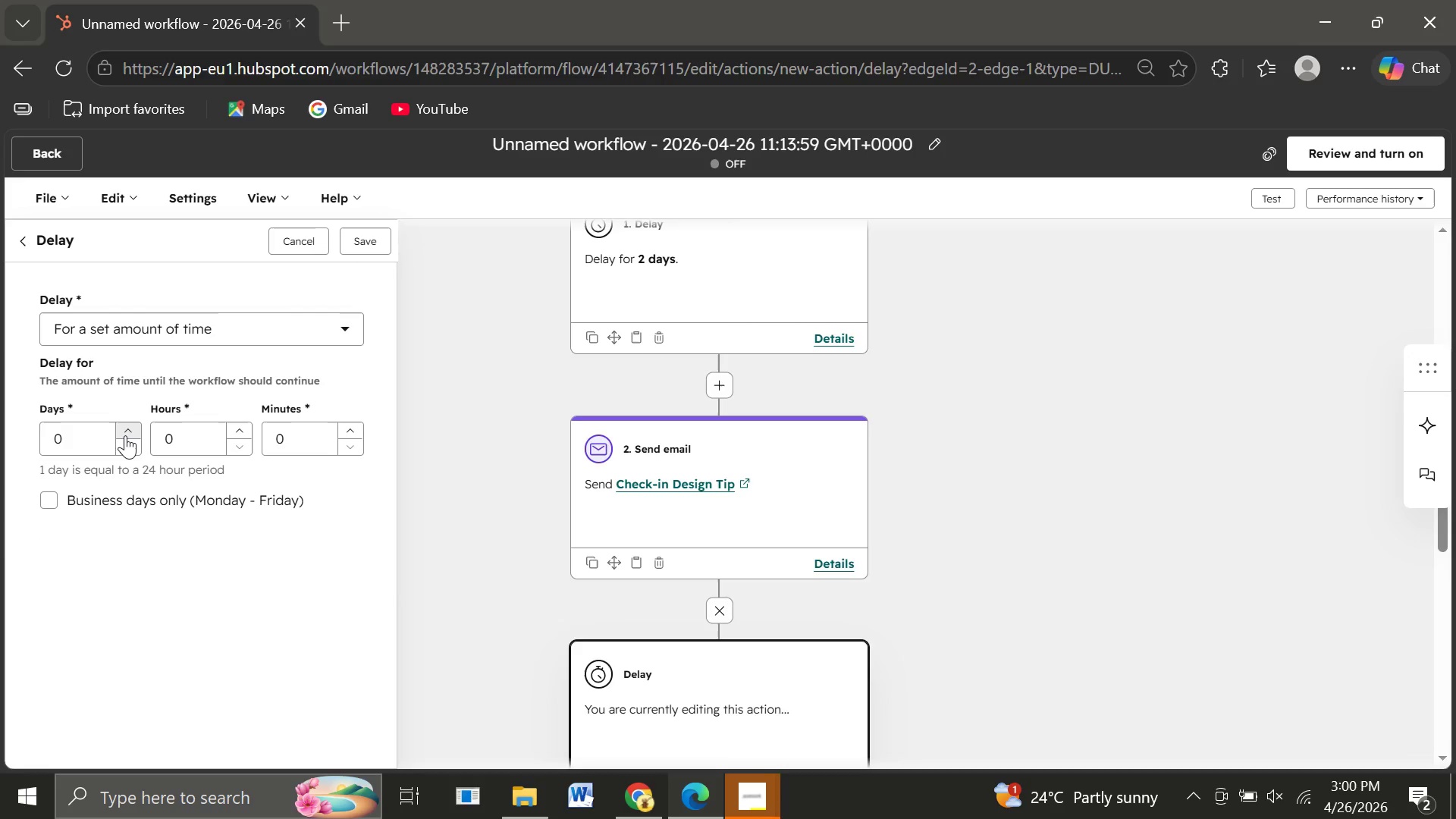 
left_click([125, 435])
 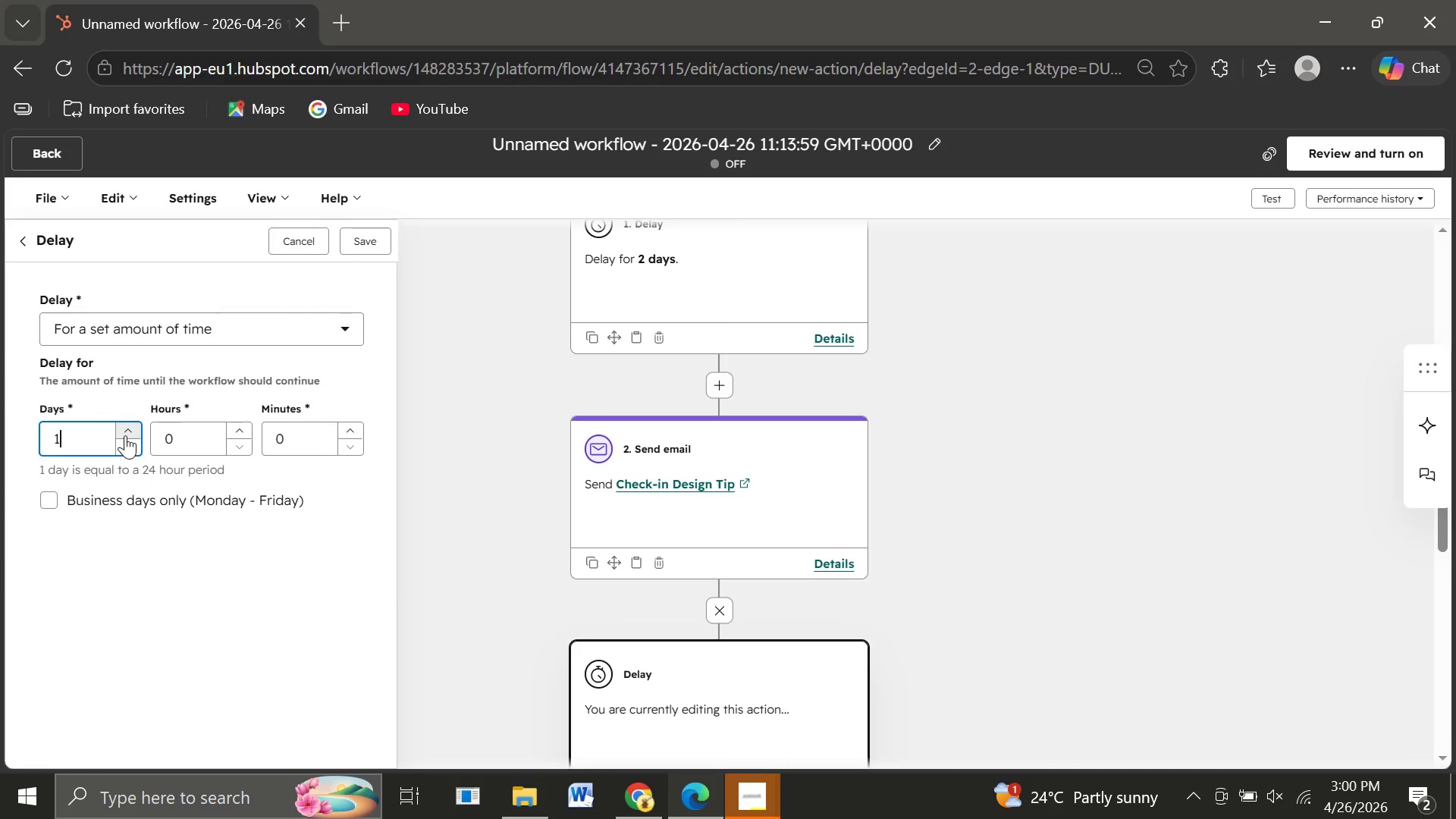 
left_click([125, 435])
 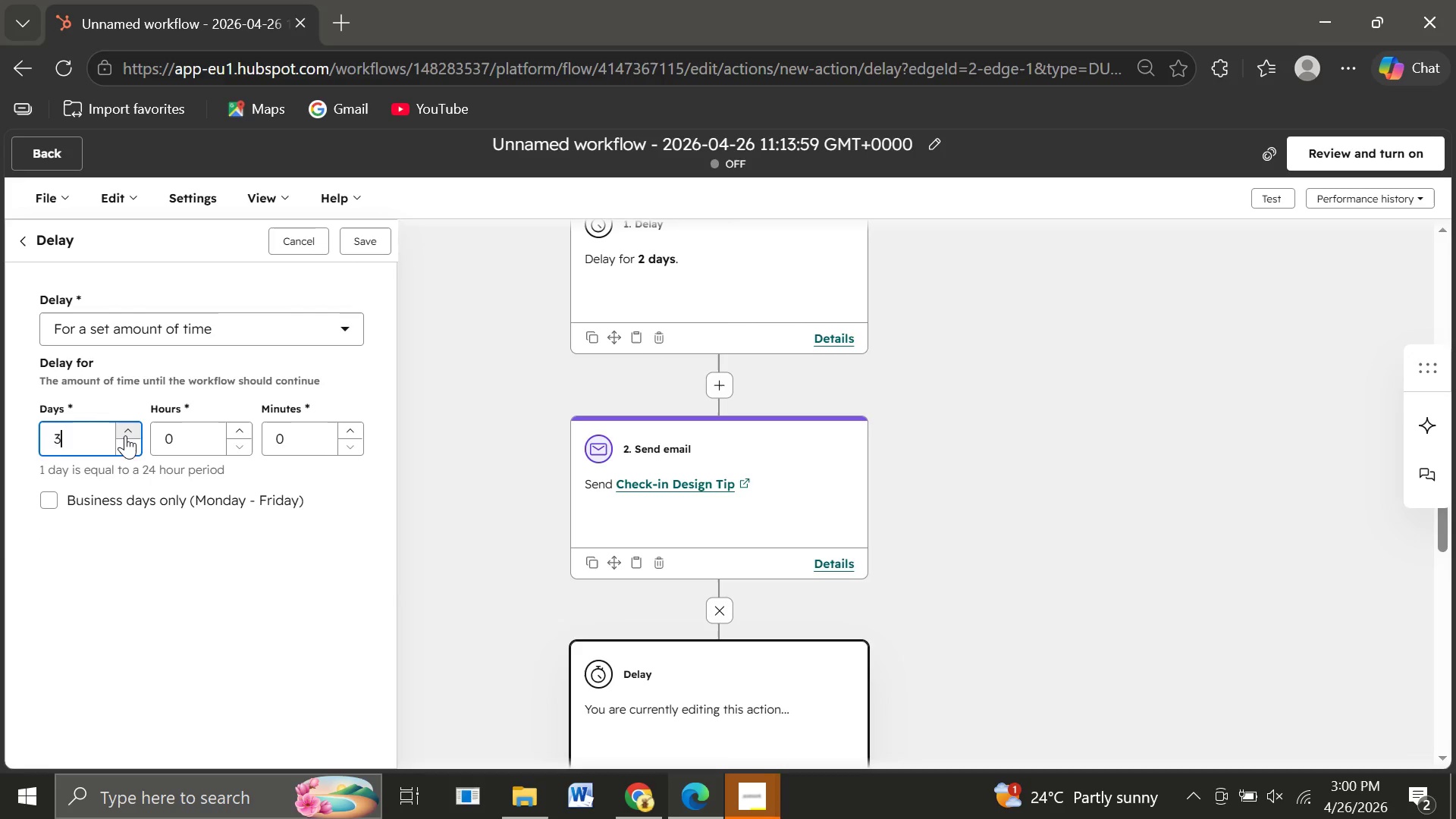 
left_click([125, 435])
 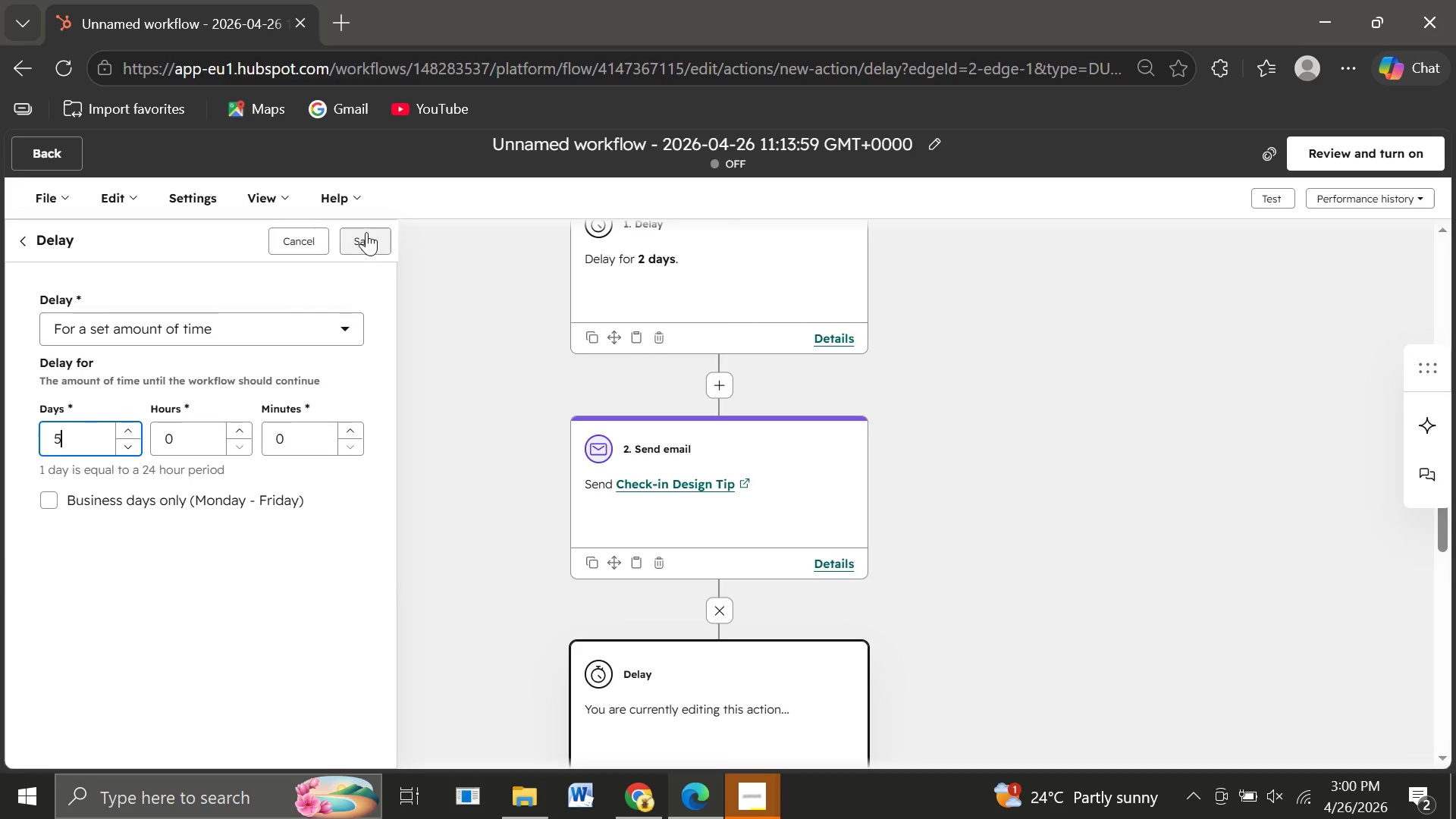 
left_click([366, 232])
 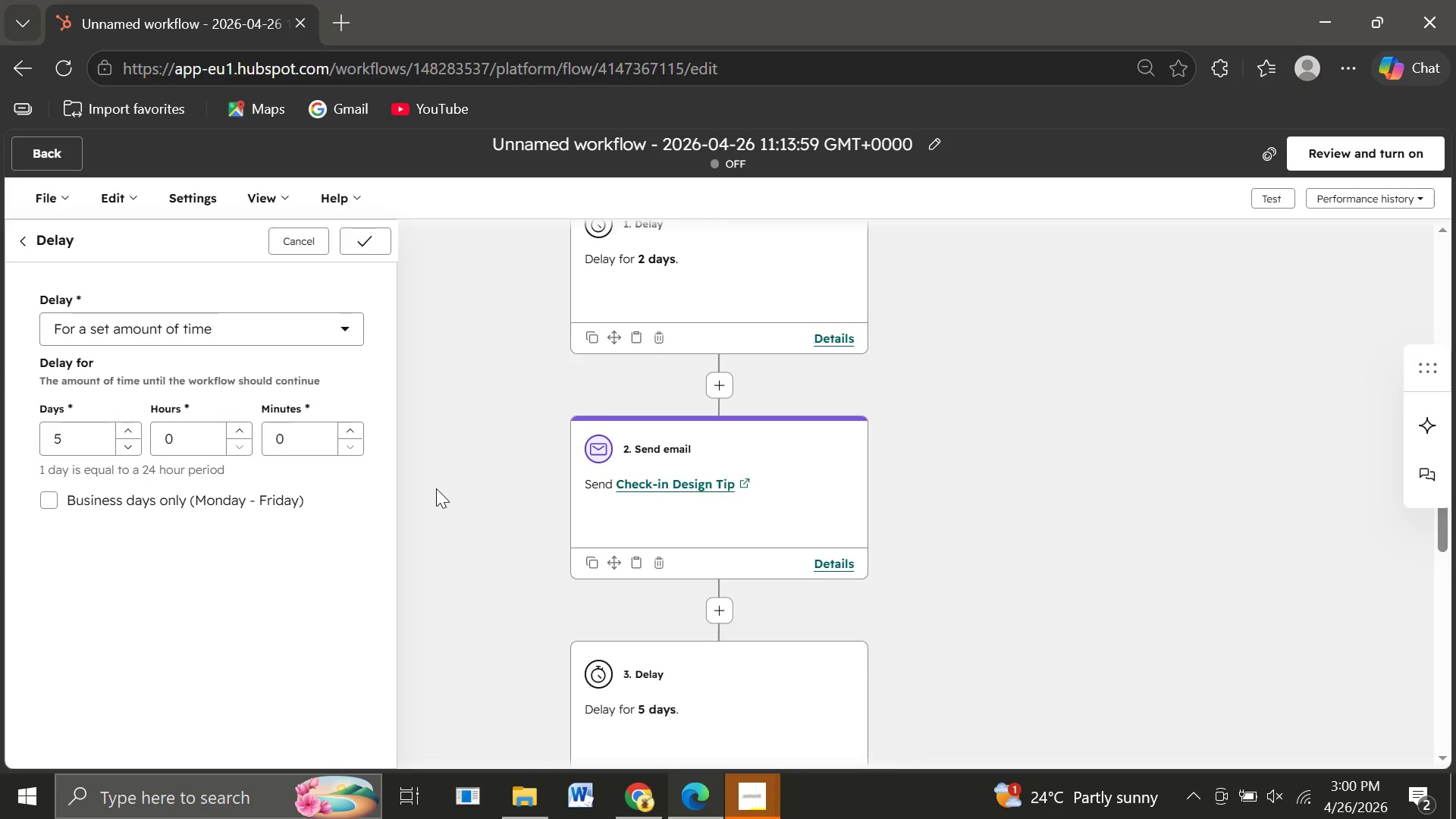 
wait(8.44)
 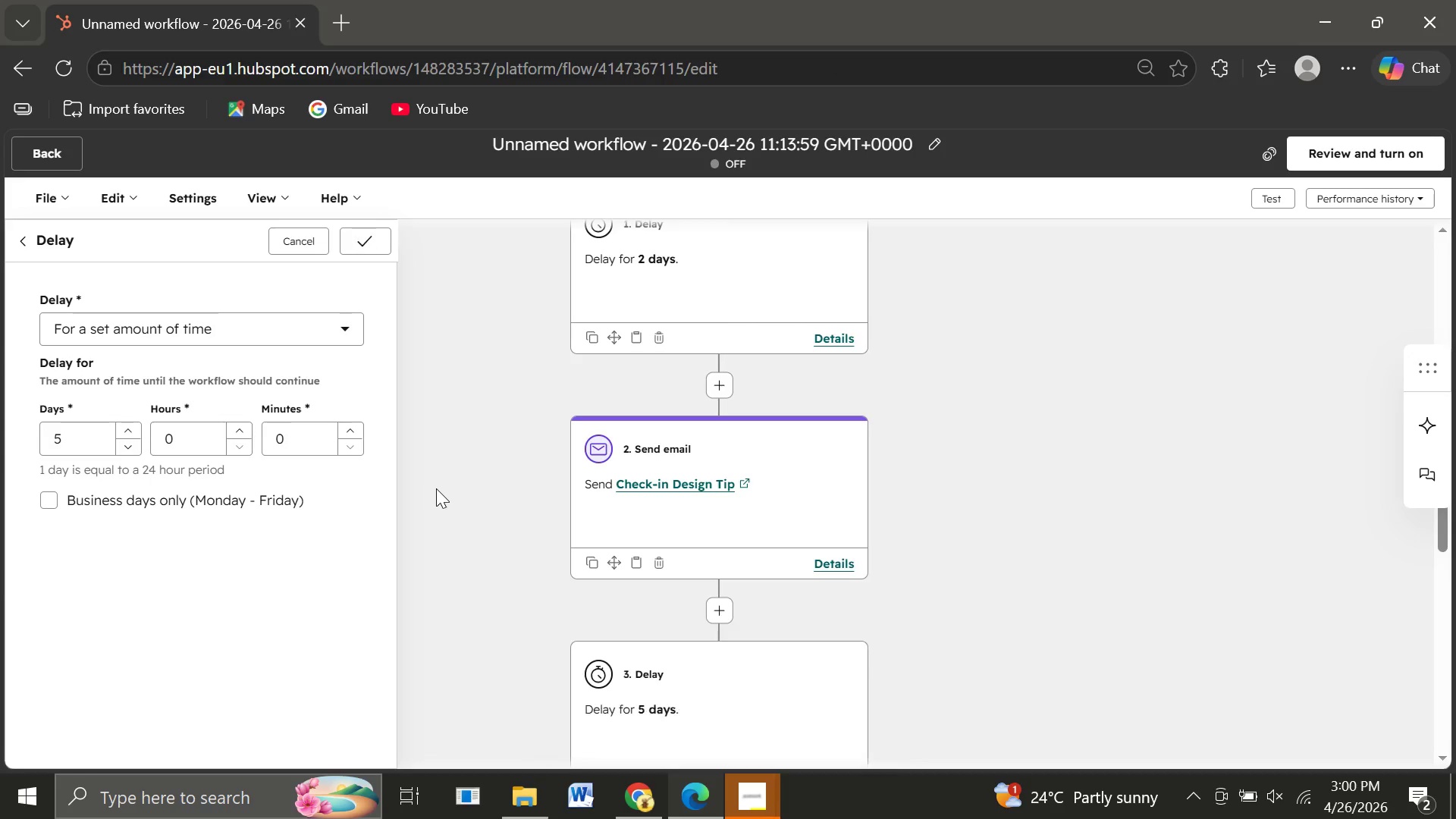 
left_click([710, 511])
 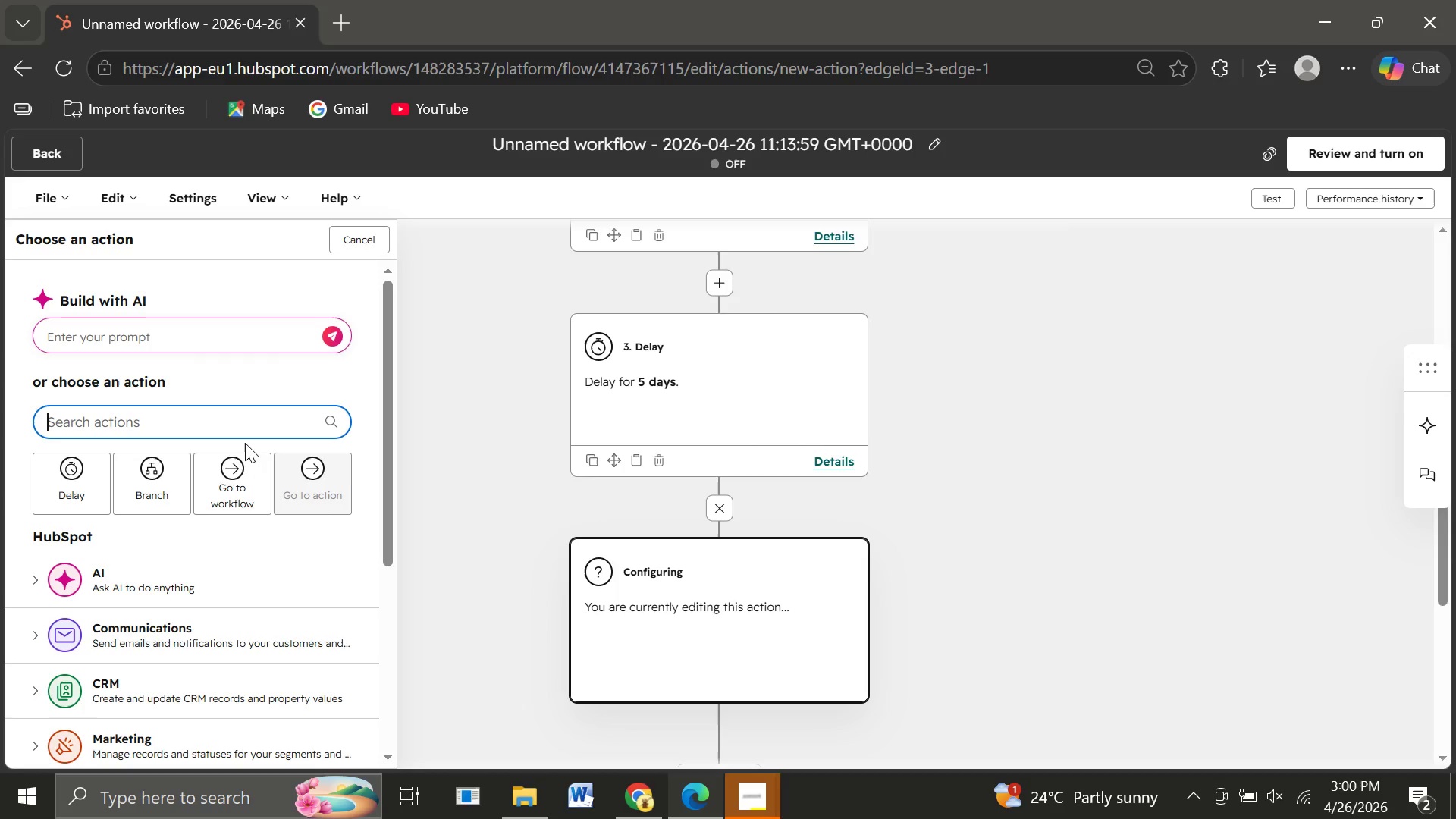 
left_click([102, 636])
 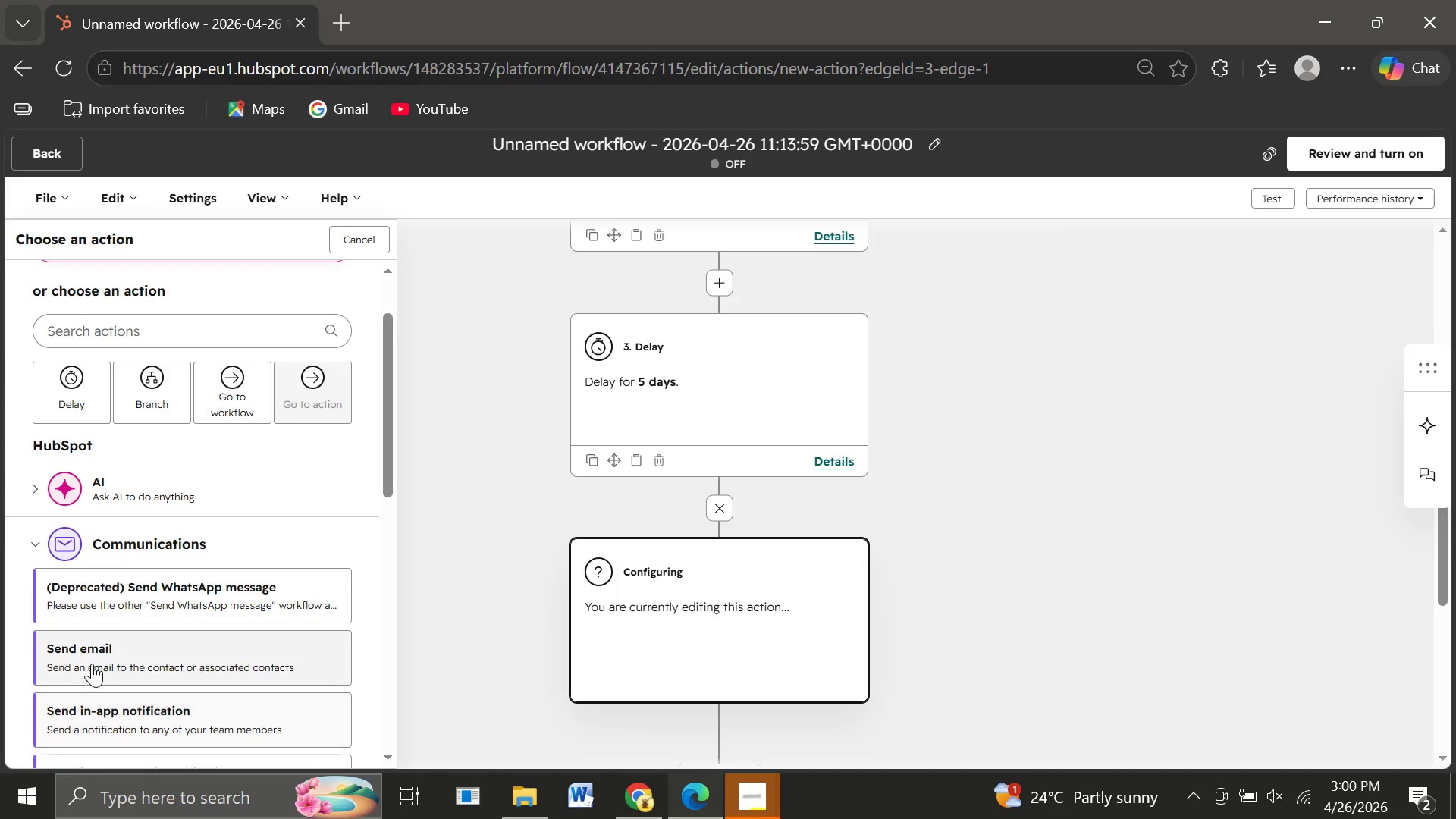 
left_click([92, 664])
 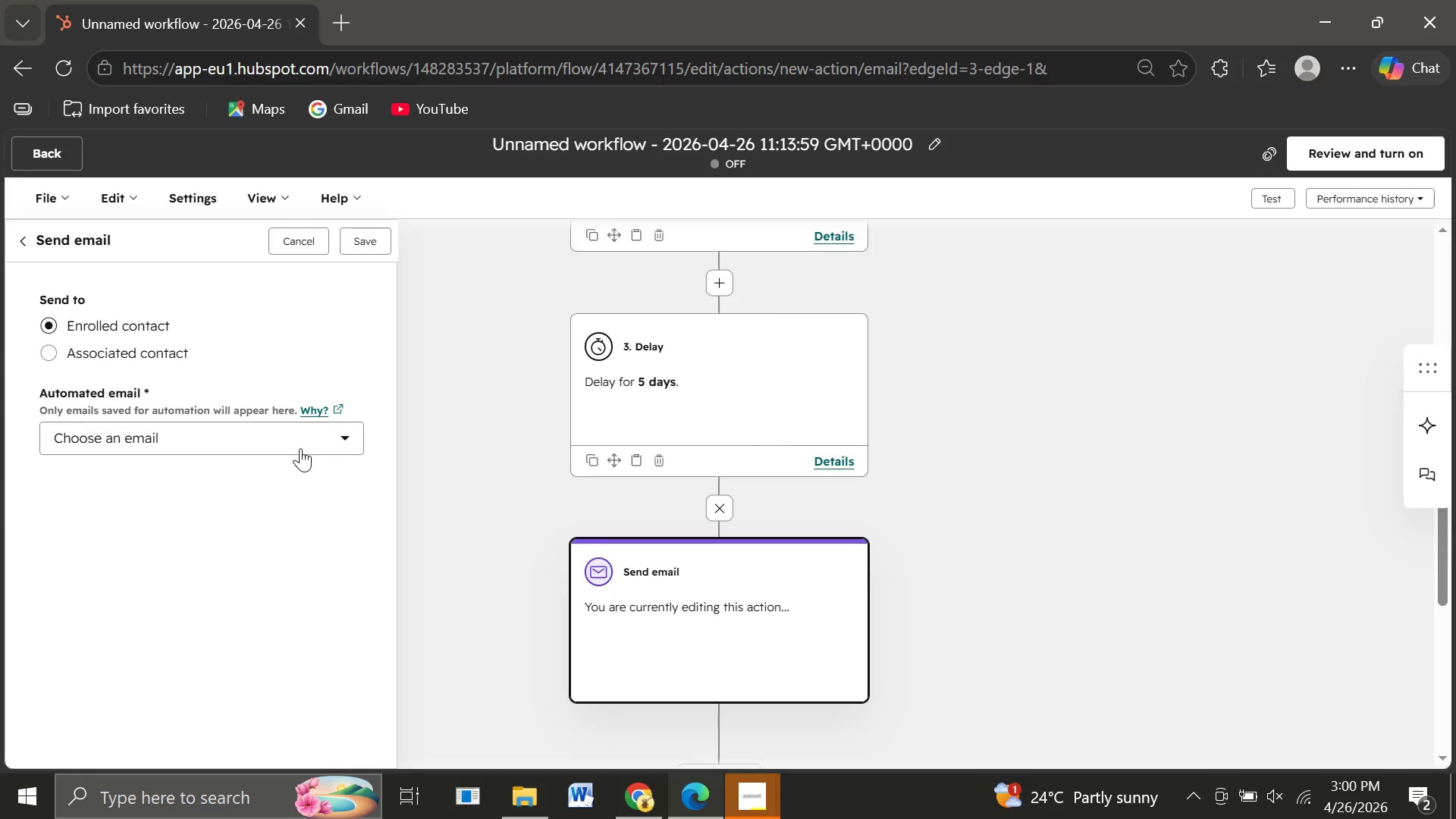 
left_click([300, 444])
 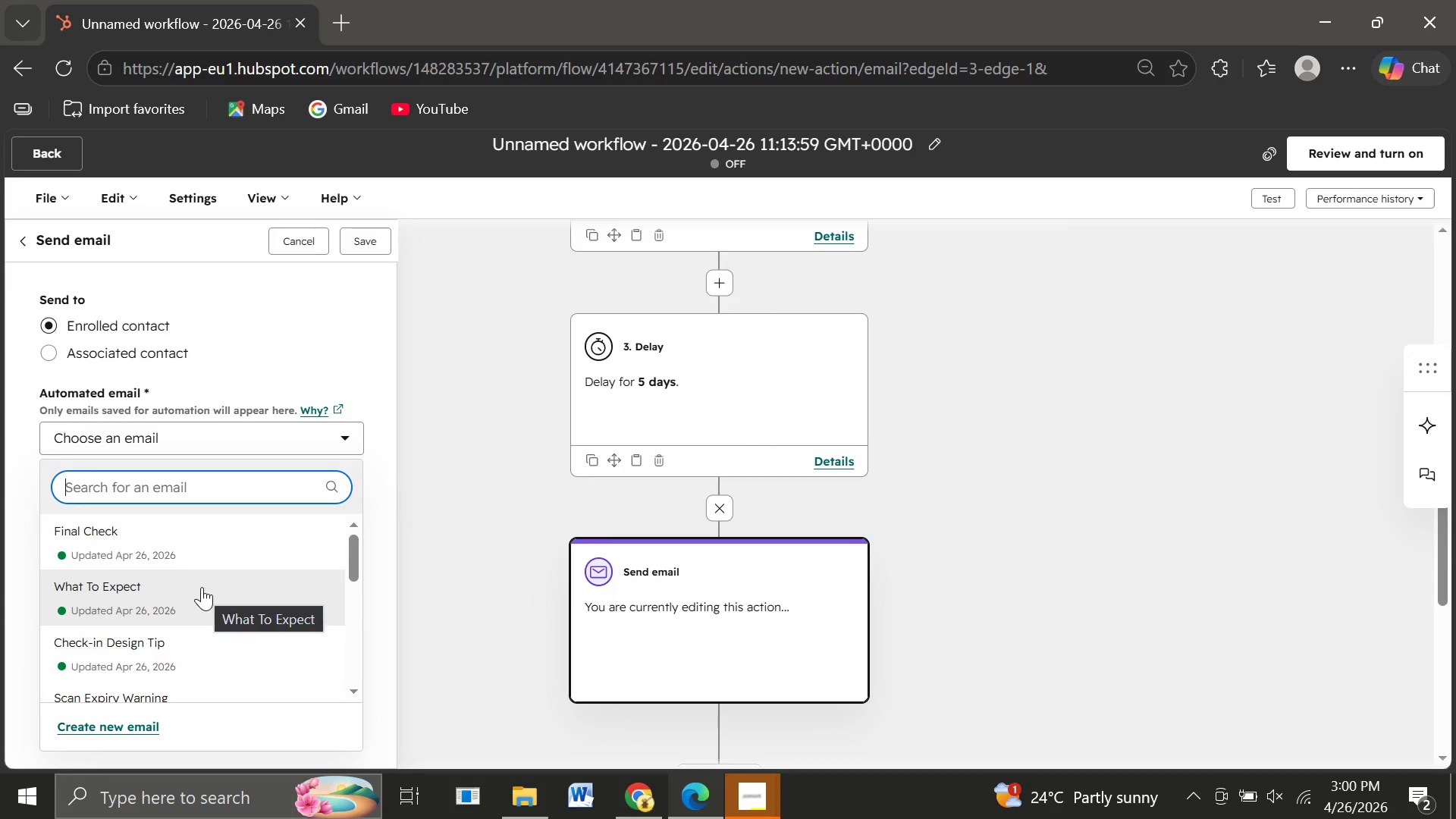 
mouse_move([209, 595])
 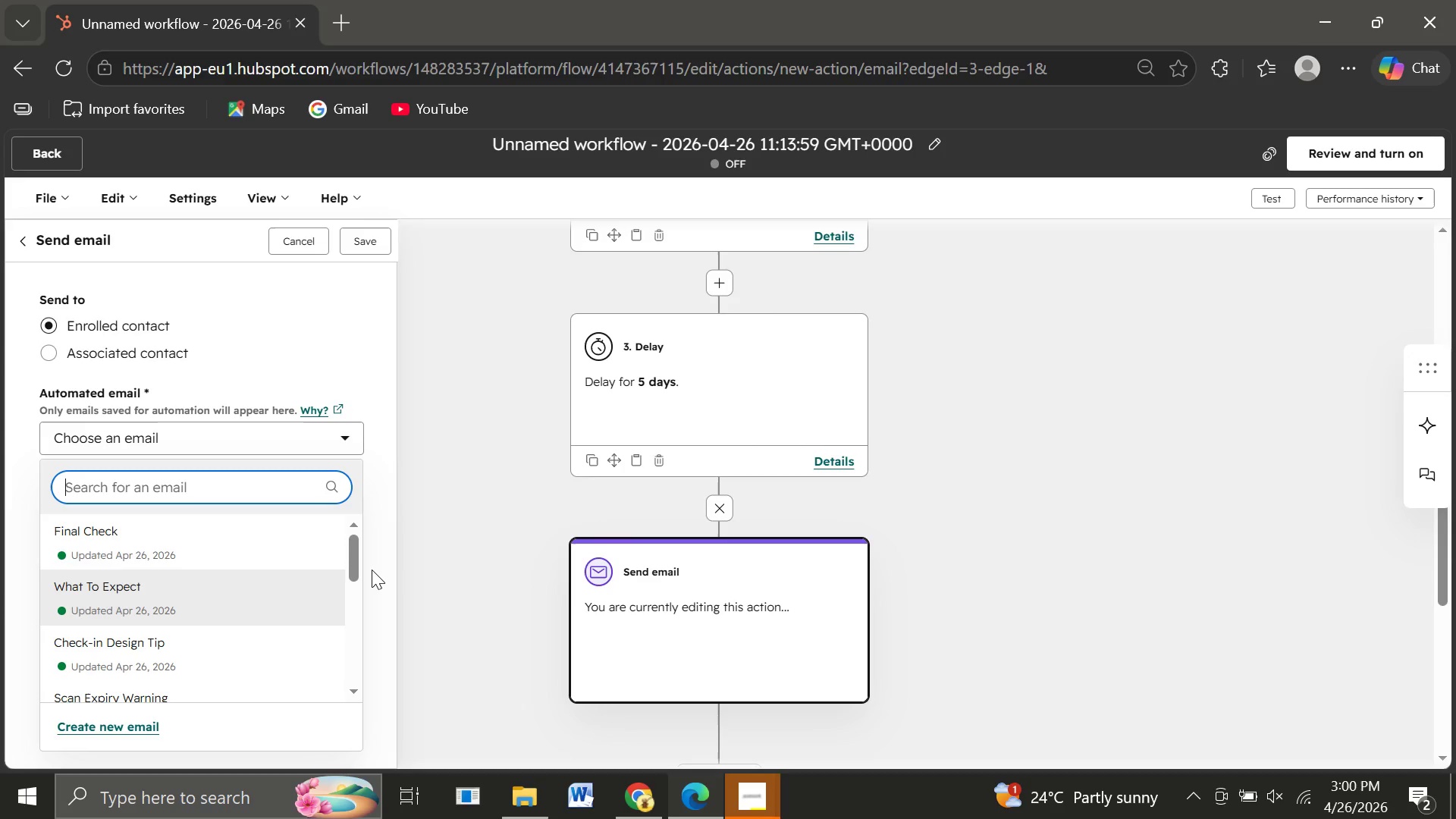 
mouse_move([168, 585])
 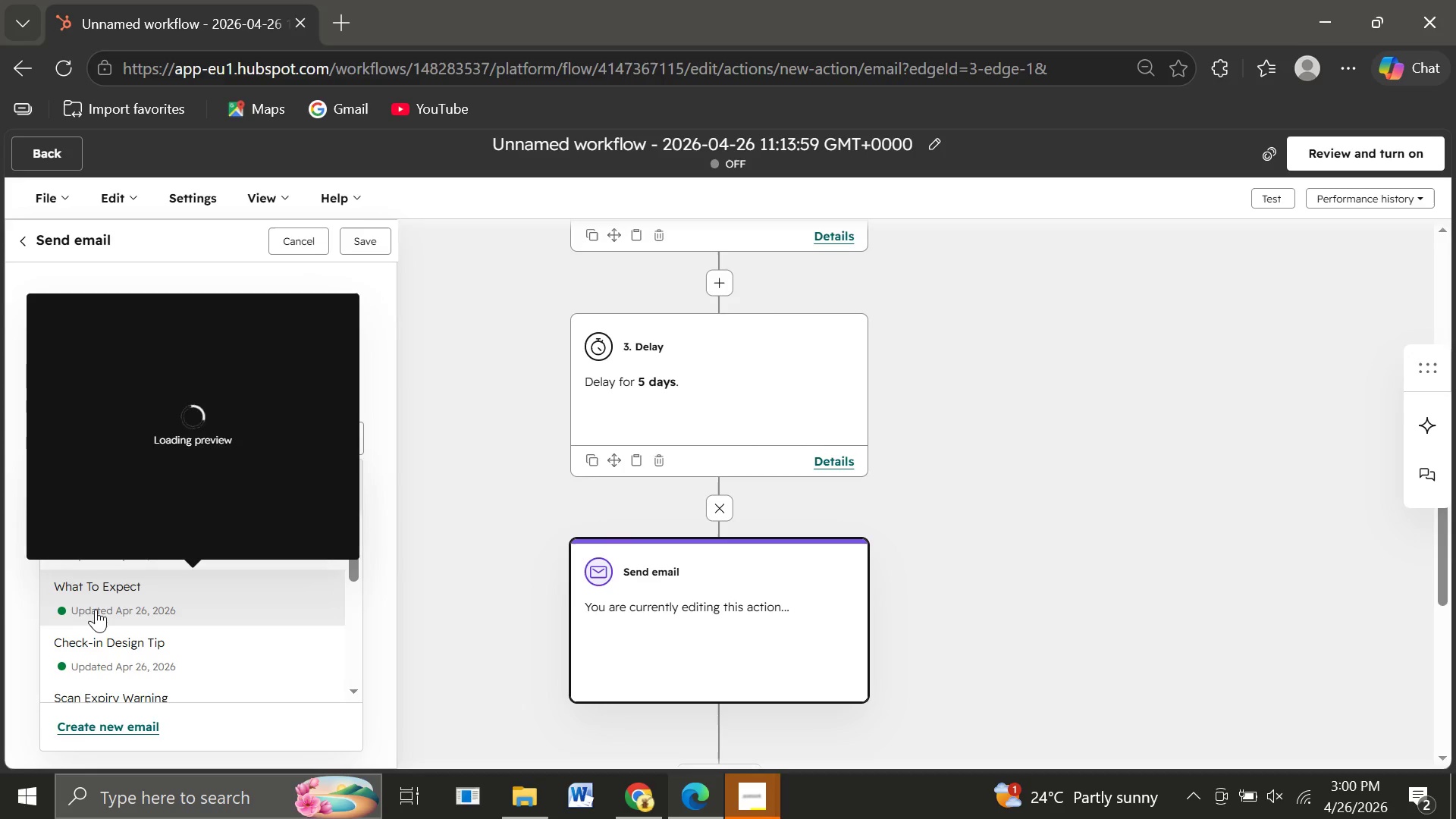 
left_click([96, 609])
 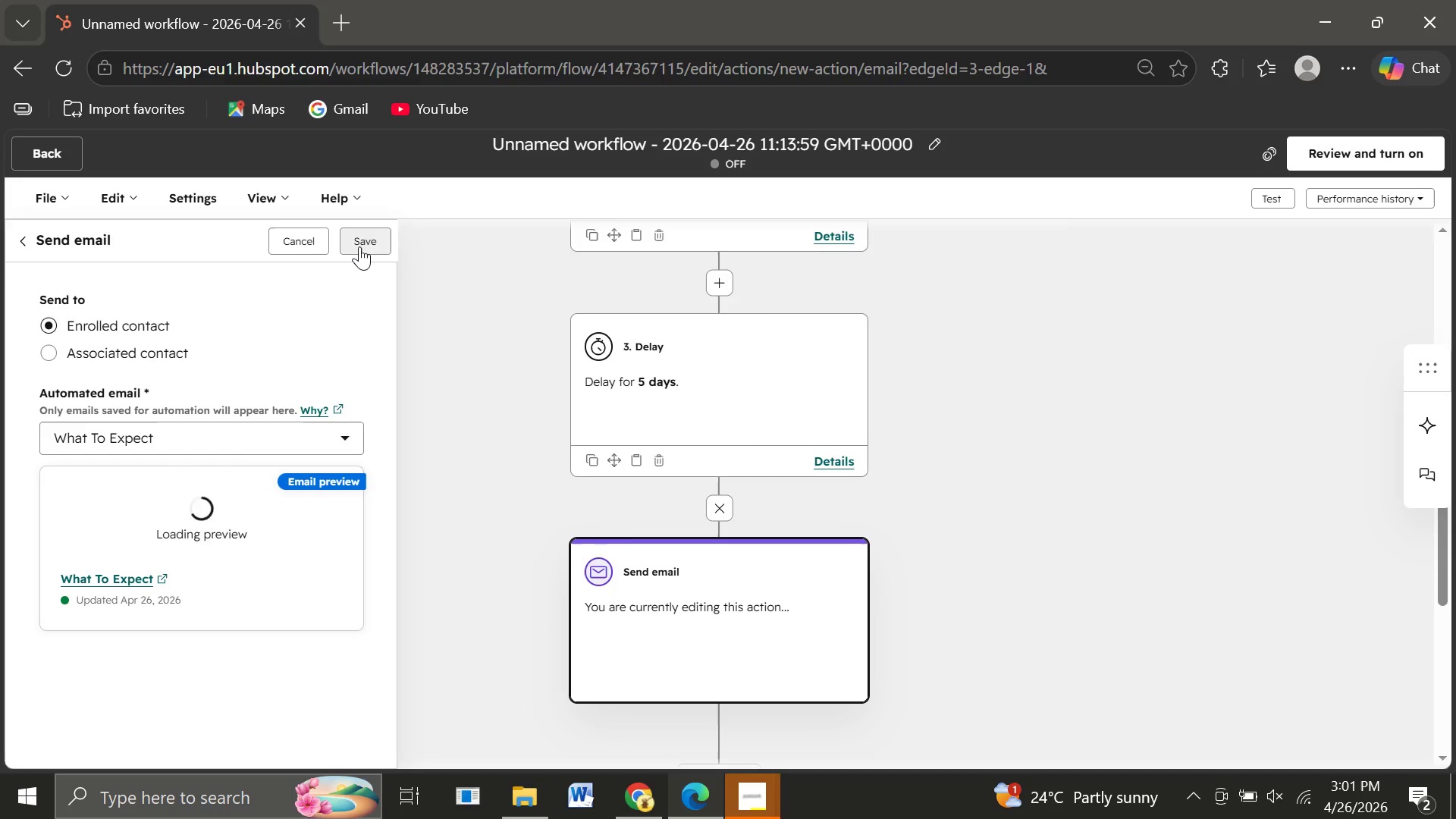 
wait(6.91)
 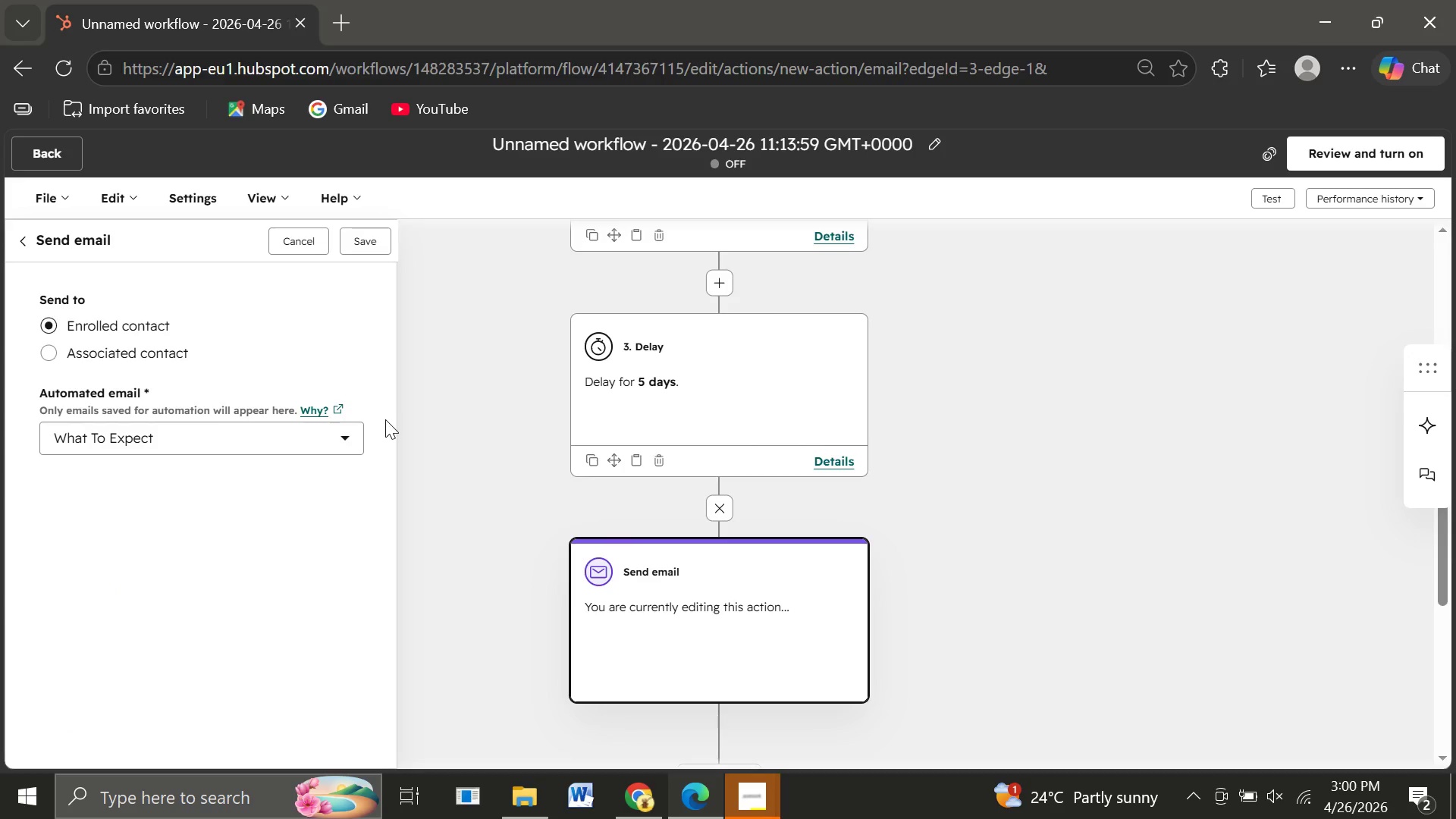 
left_click([359, 246])
 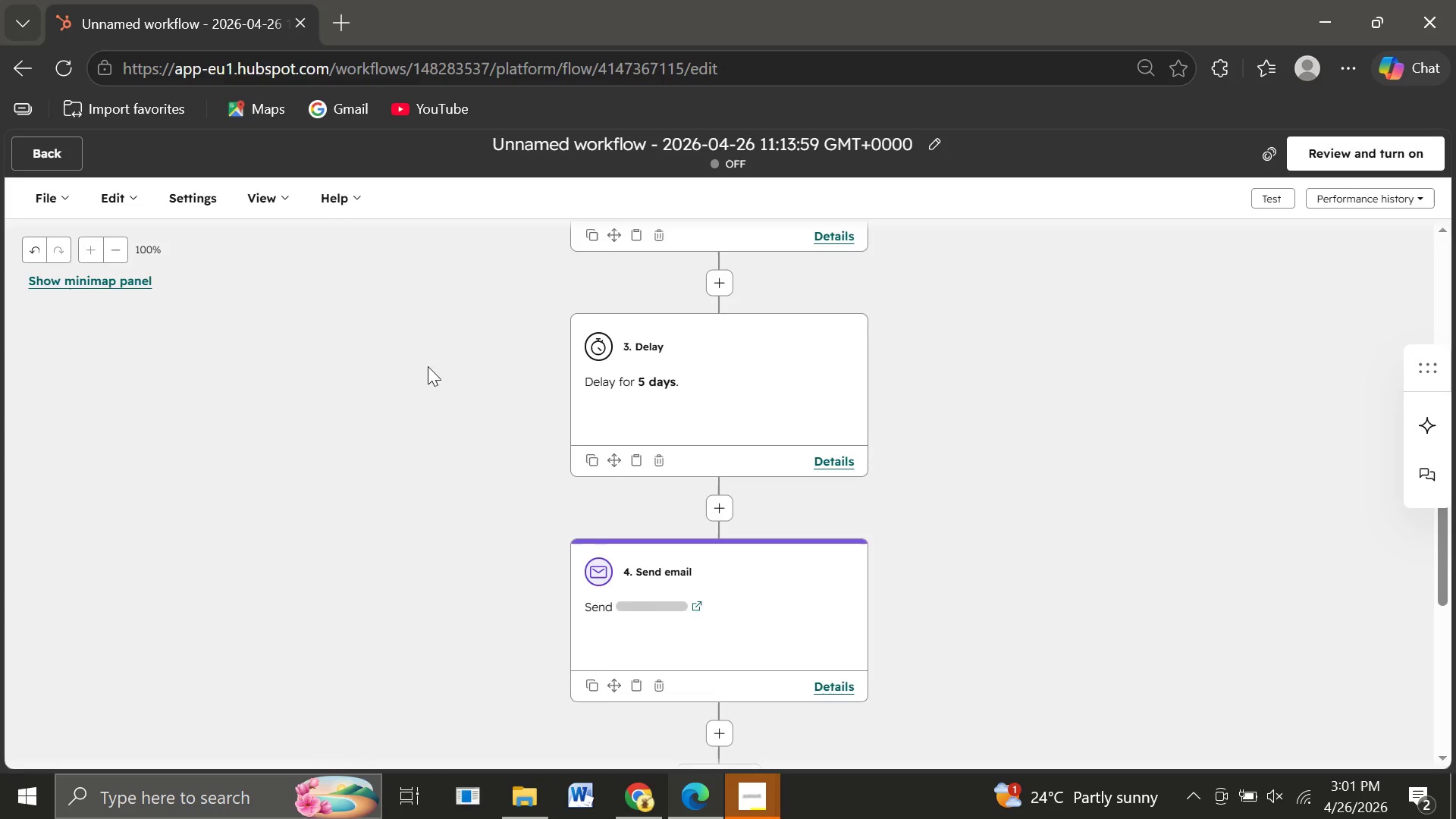 
wait(10.25)
 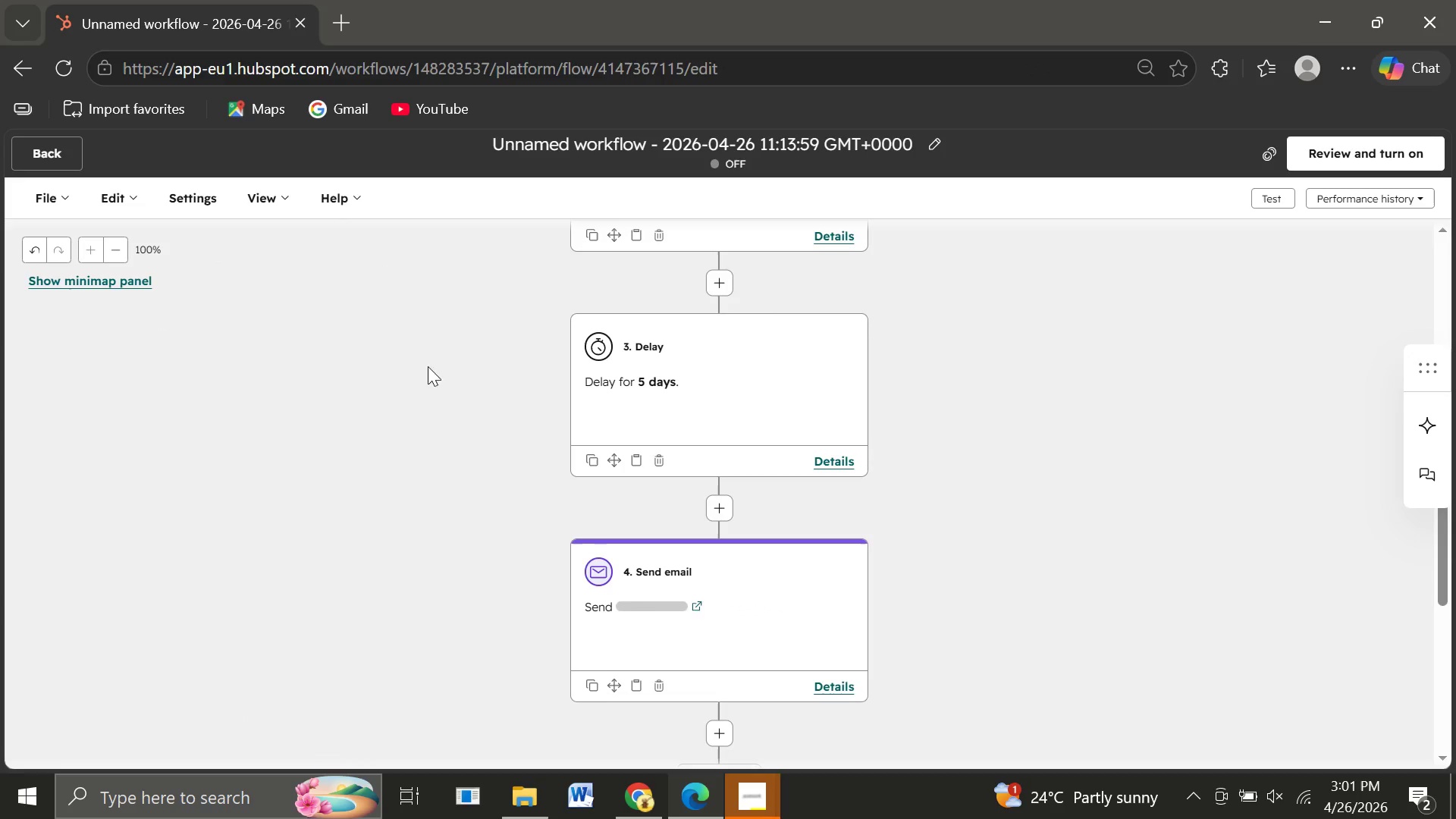 
left_click([721, 410])
 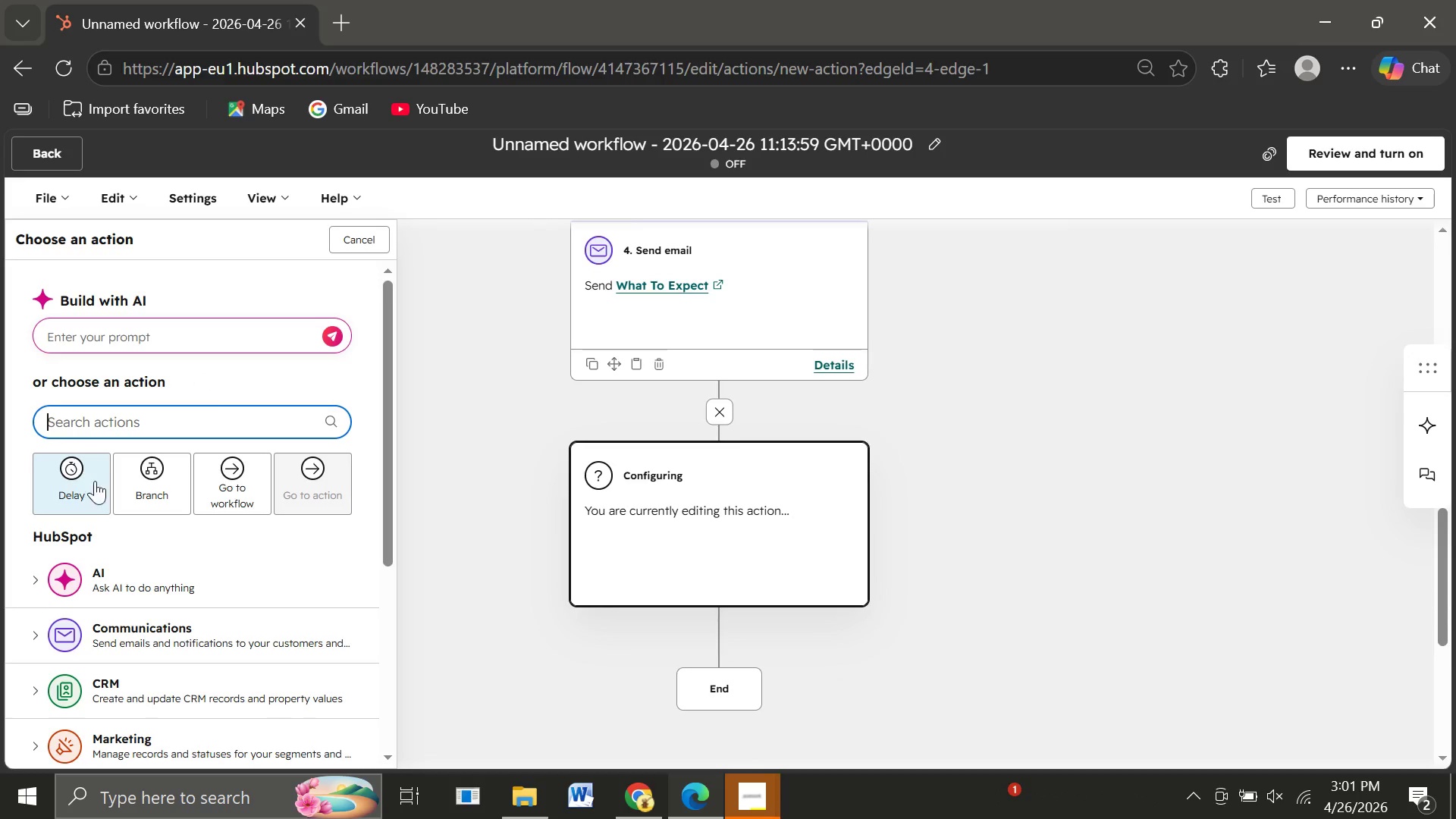 
left_click([79, 491])
 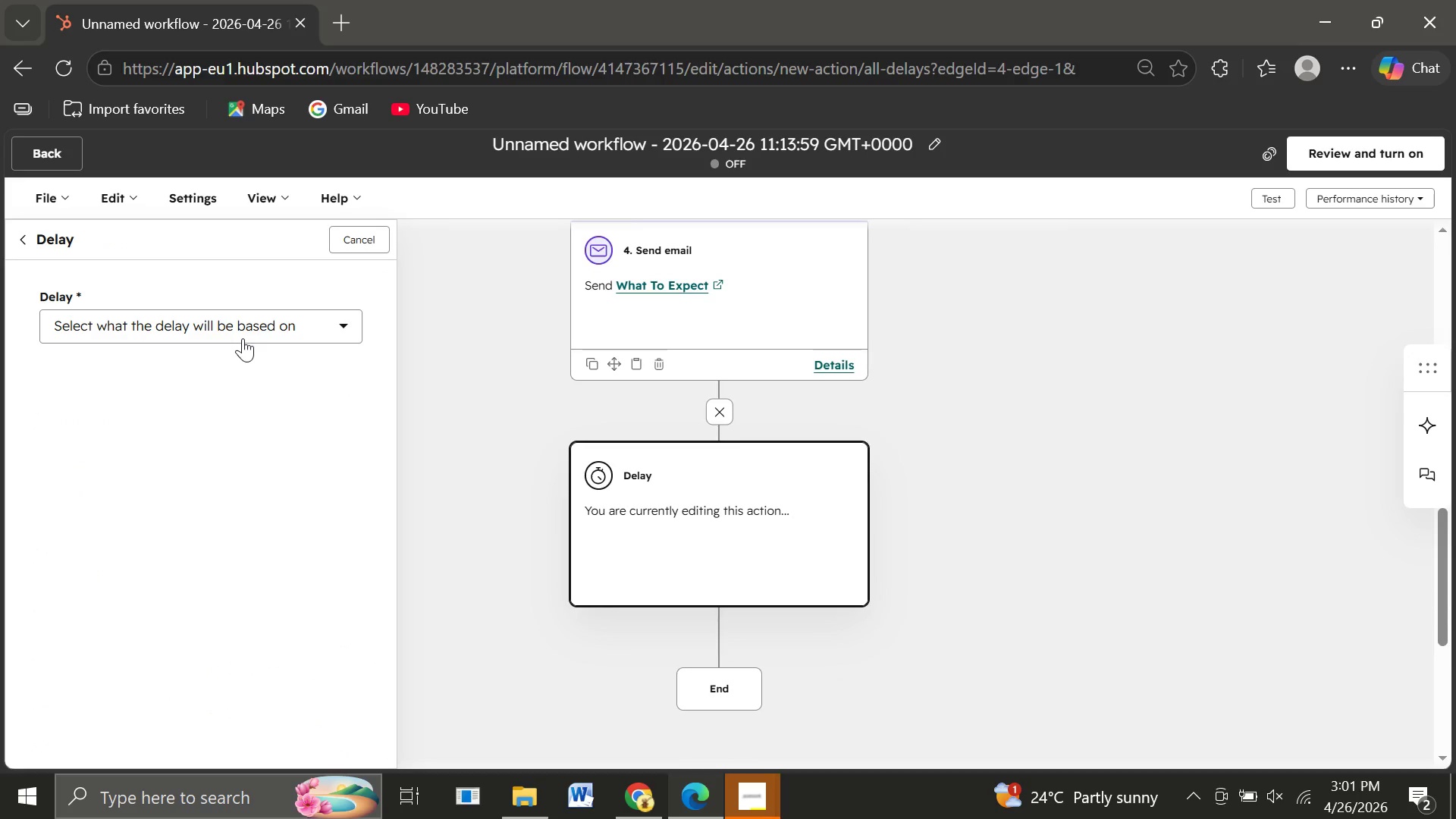 
left_click([282, 318])
 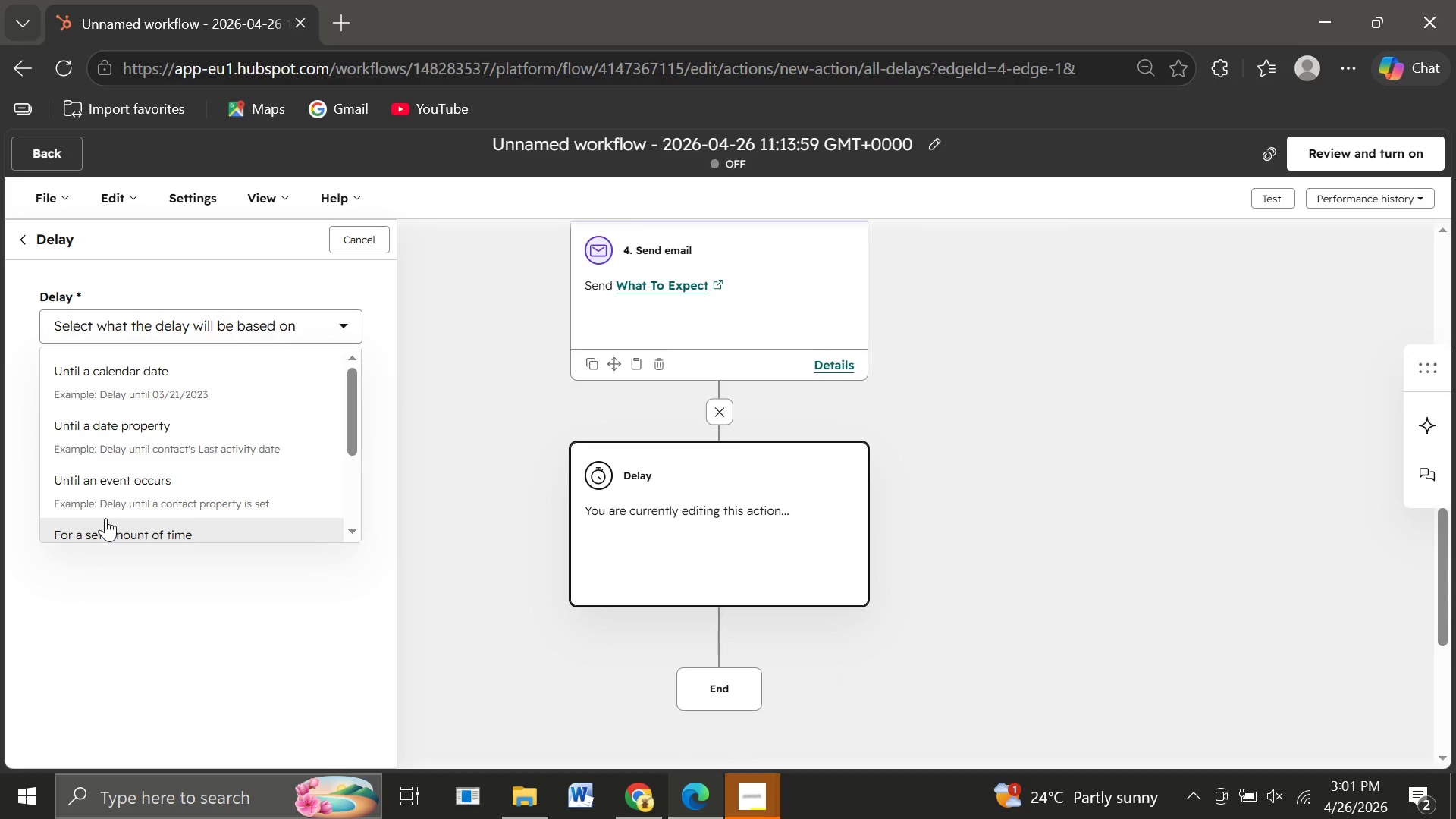 
left_click([105, 518])
 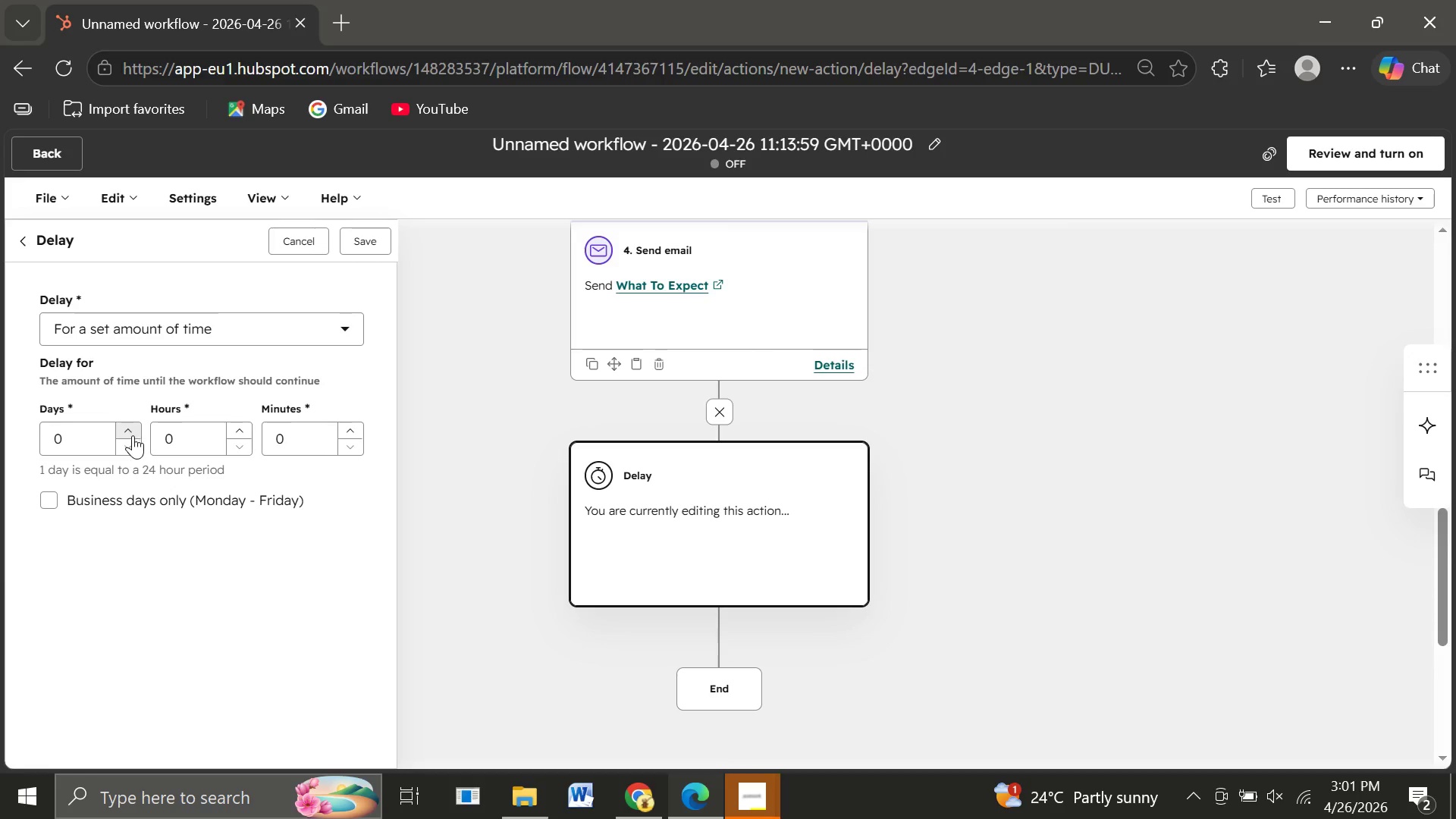 
left_click([133, 435])
 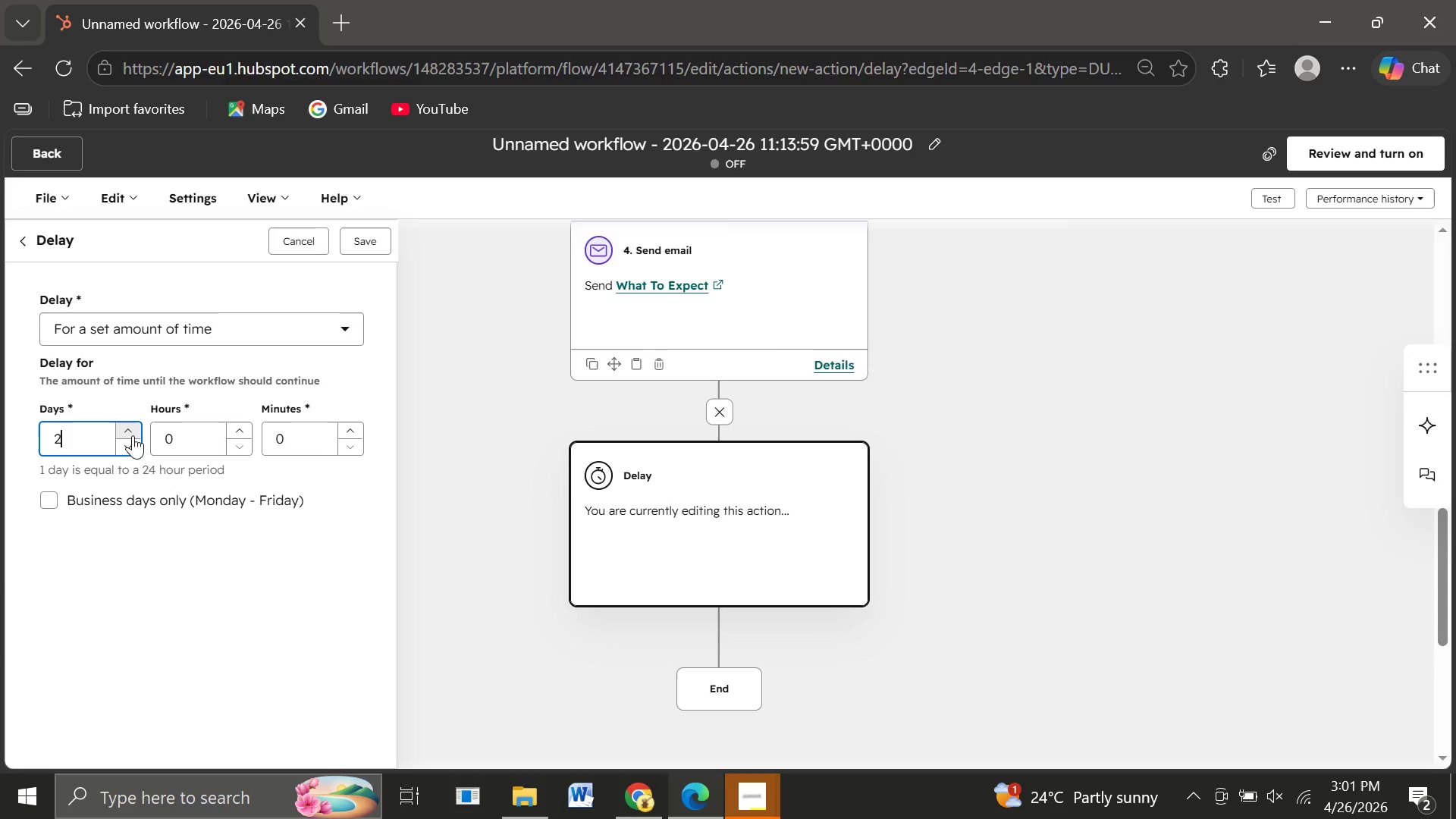 
left_click([133, 435])
 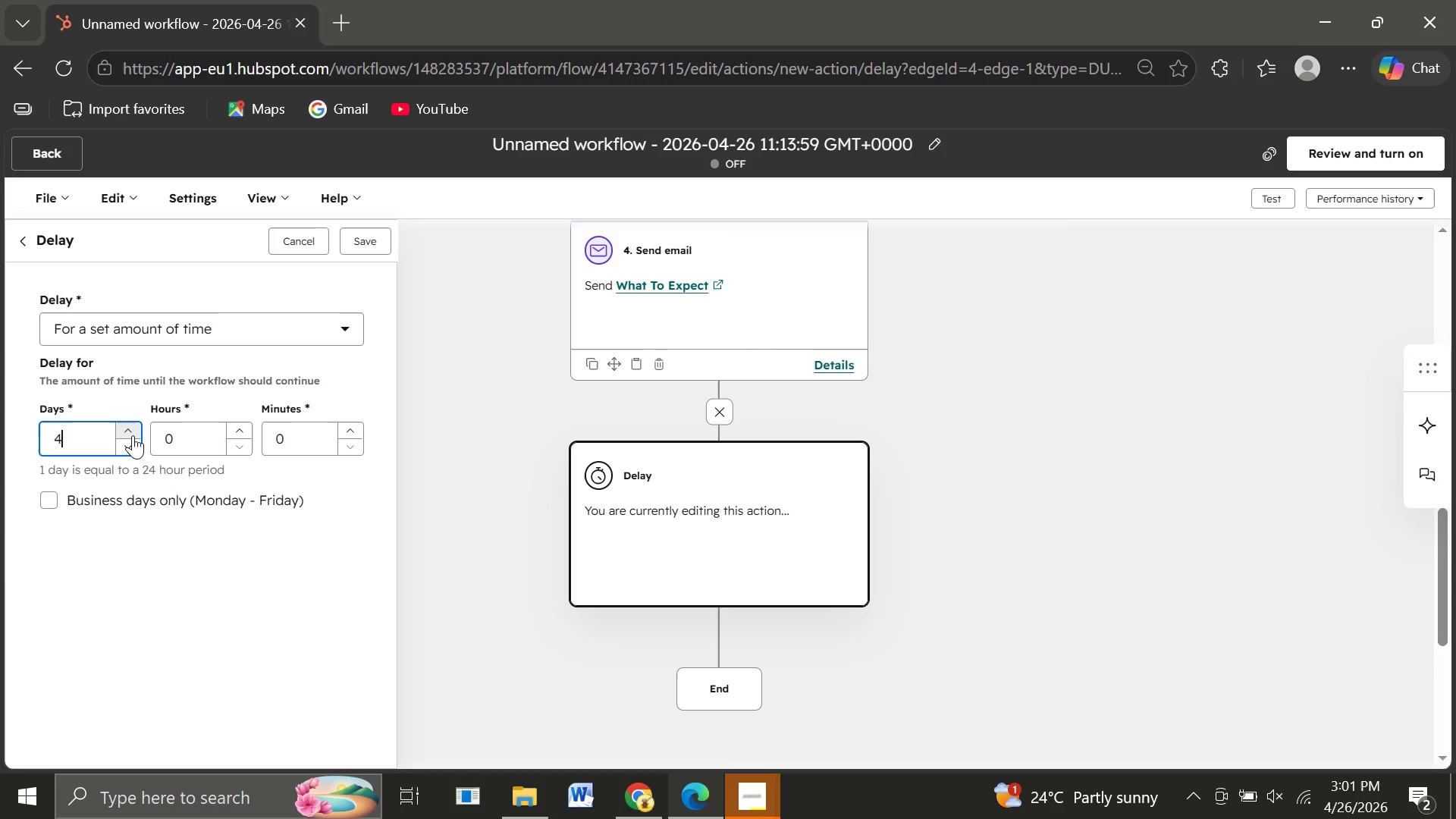 
left_click([133, 435])
 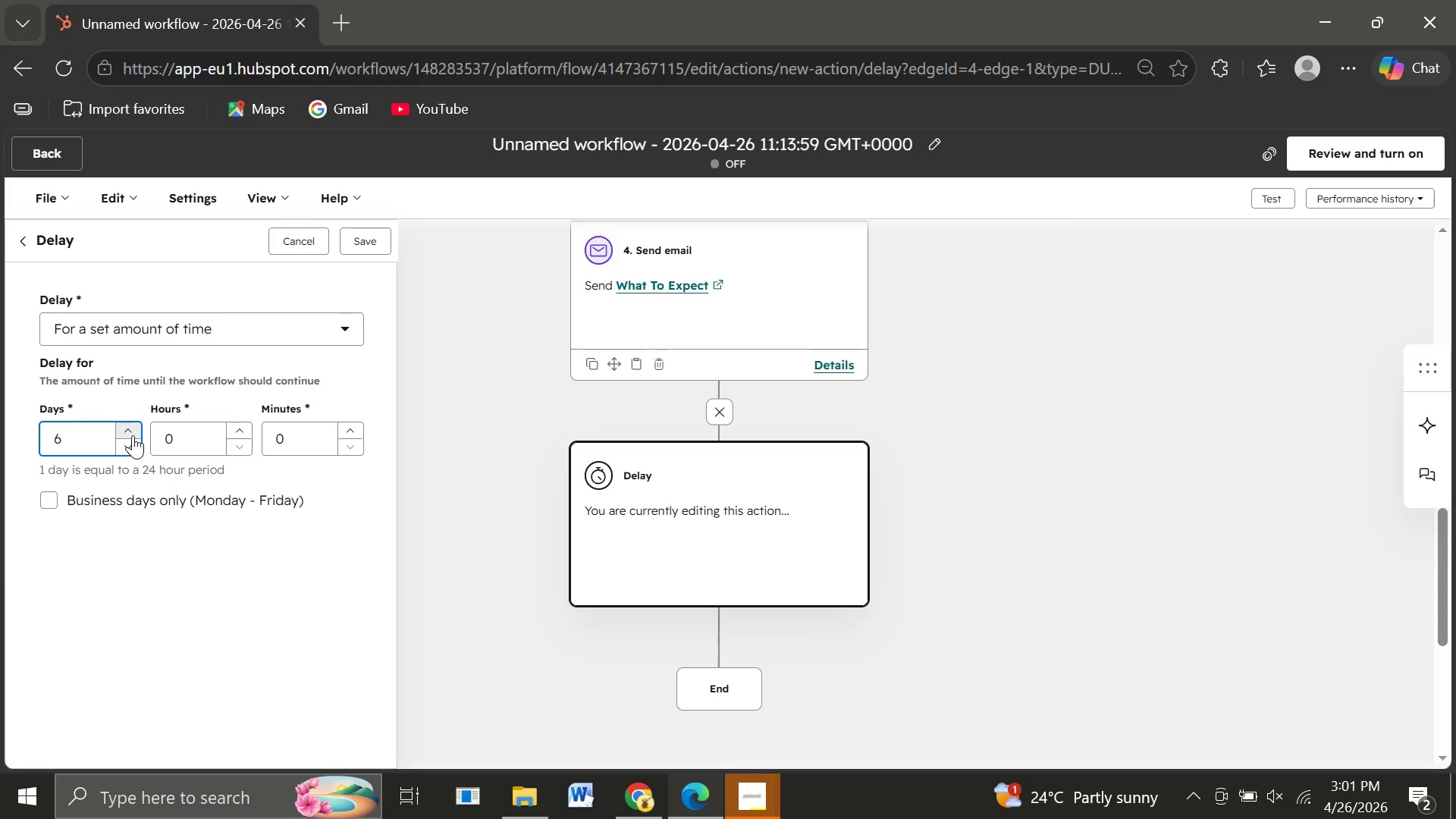 
left_click([133, 435])
 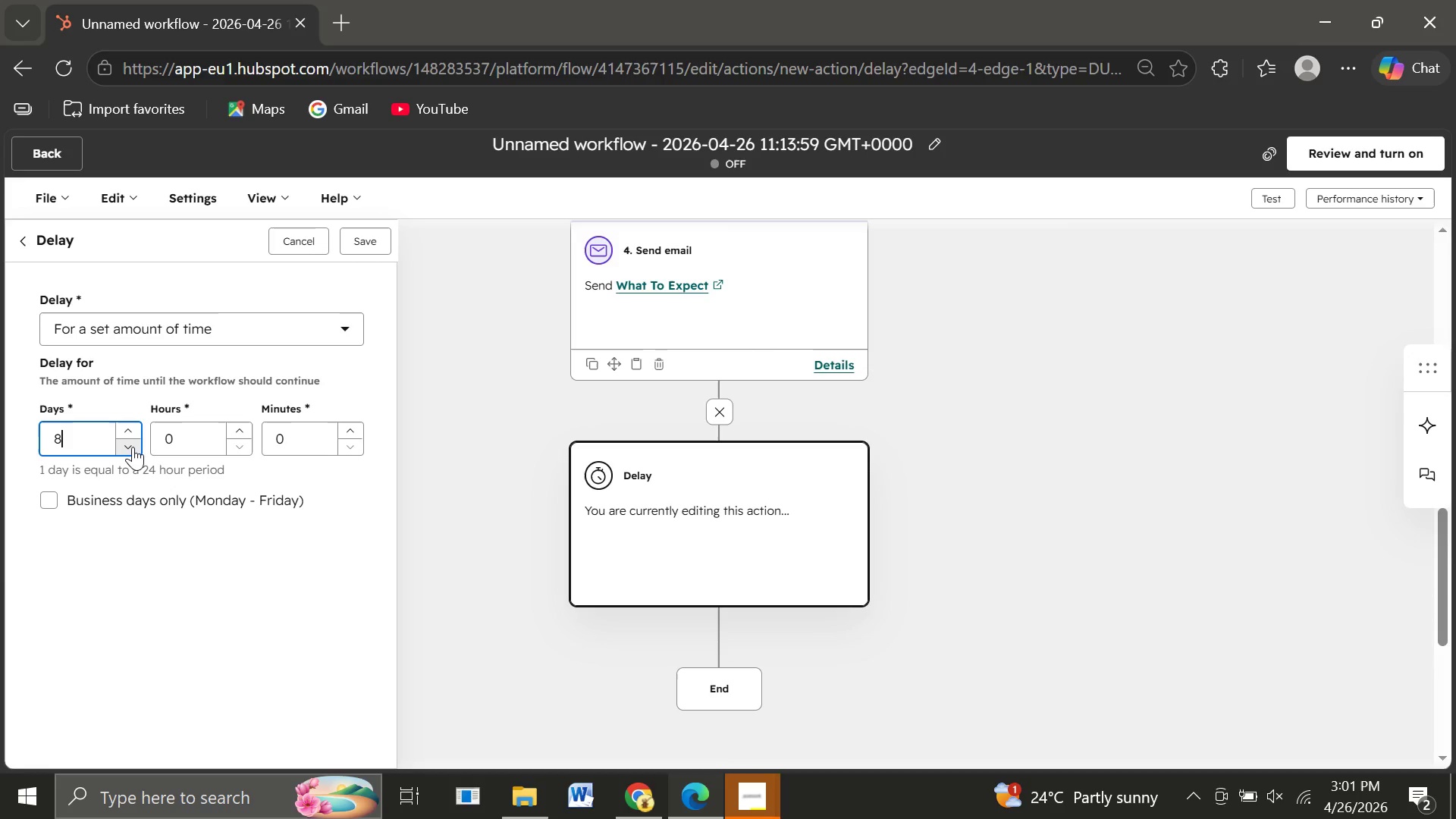 
left_click([133, 447])
 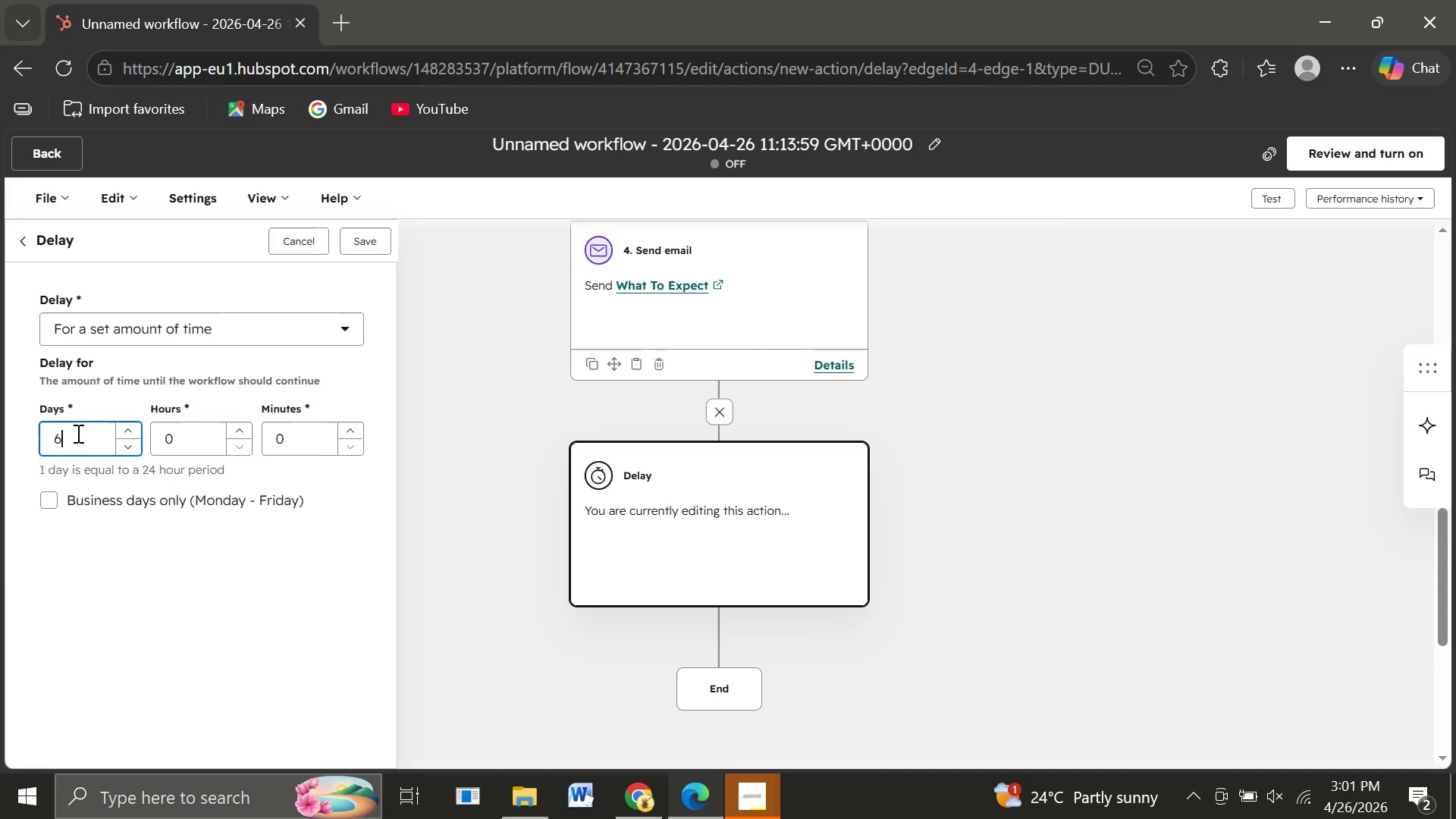 
key(Backspace)
 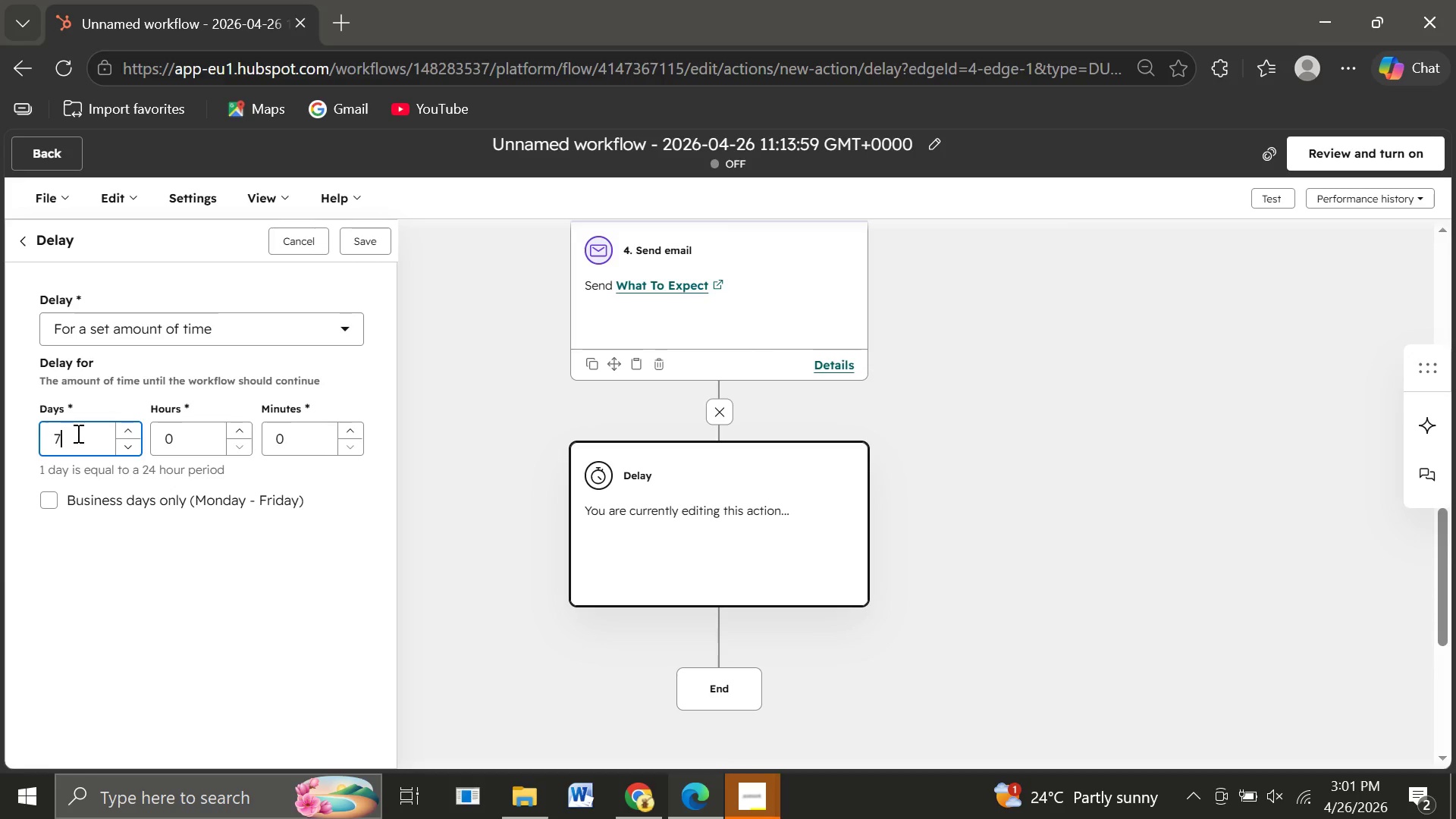 
key(7)
 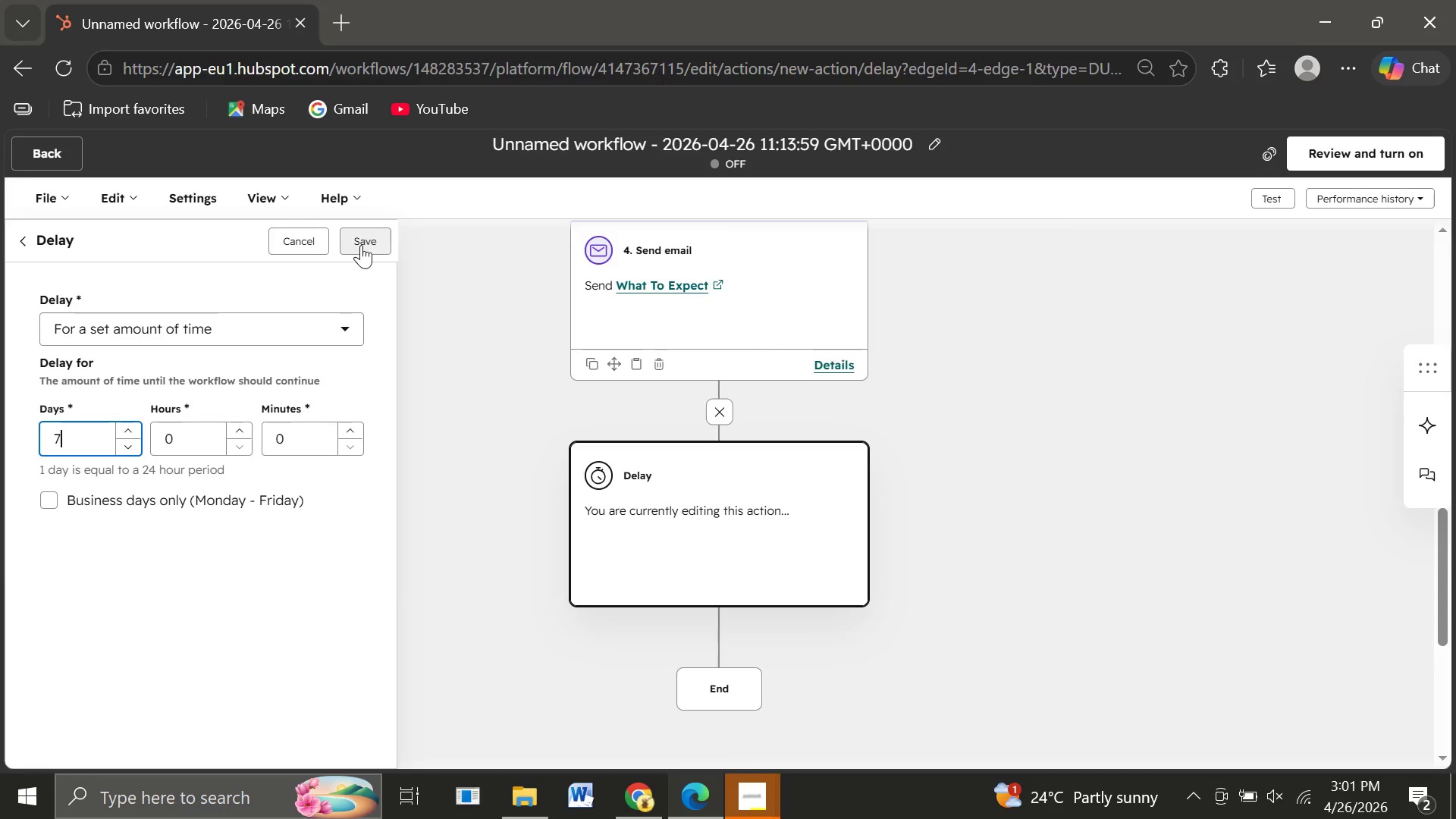 
left_click([361, 245])
 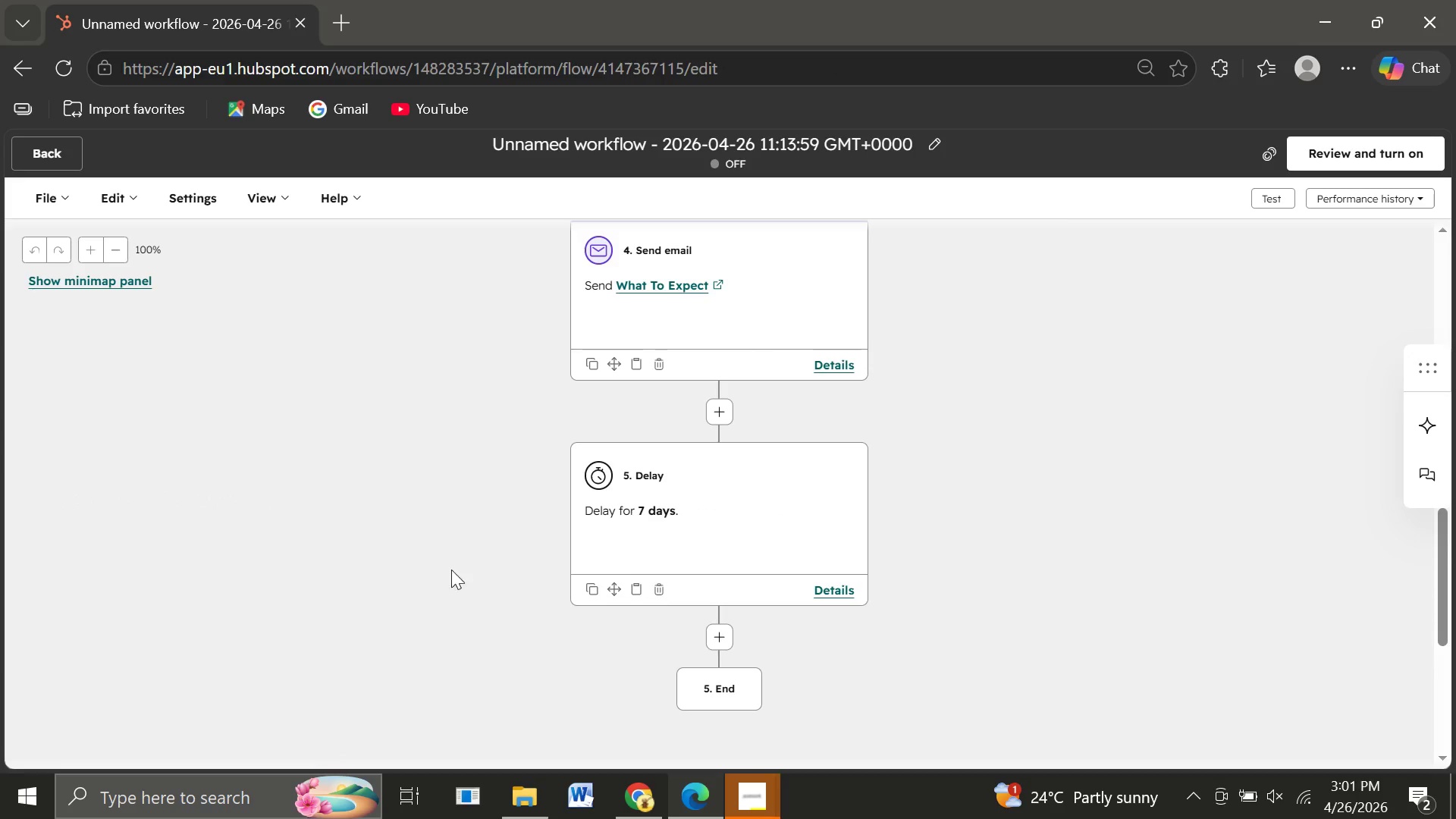 
wait(5.84)
 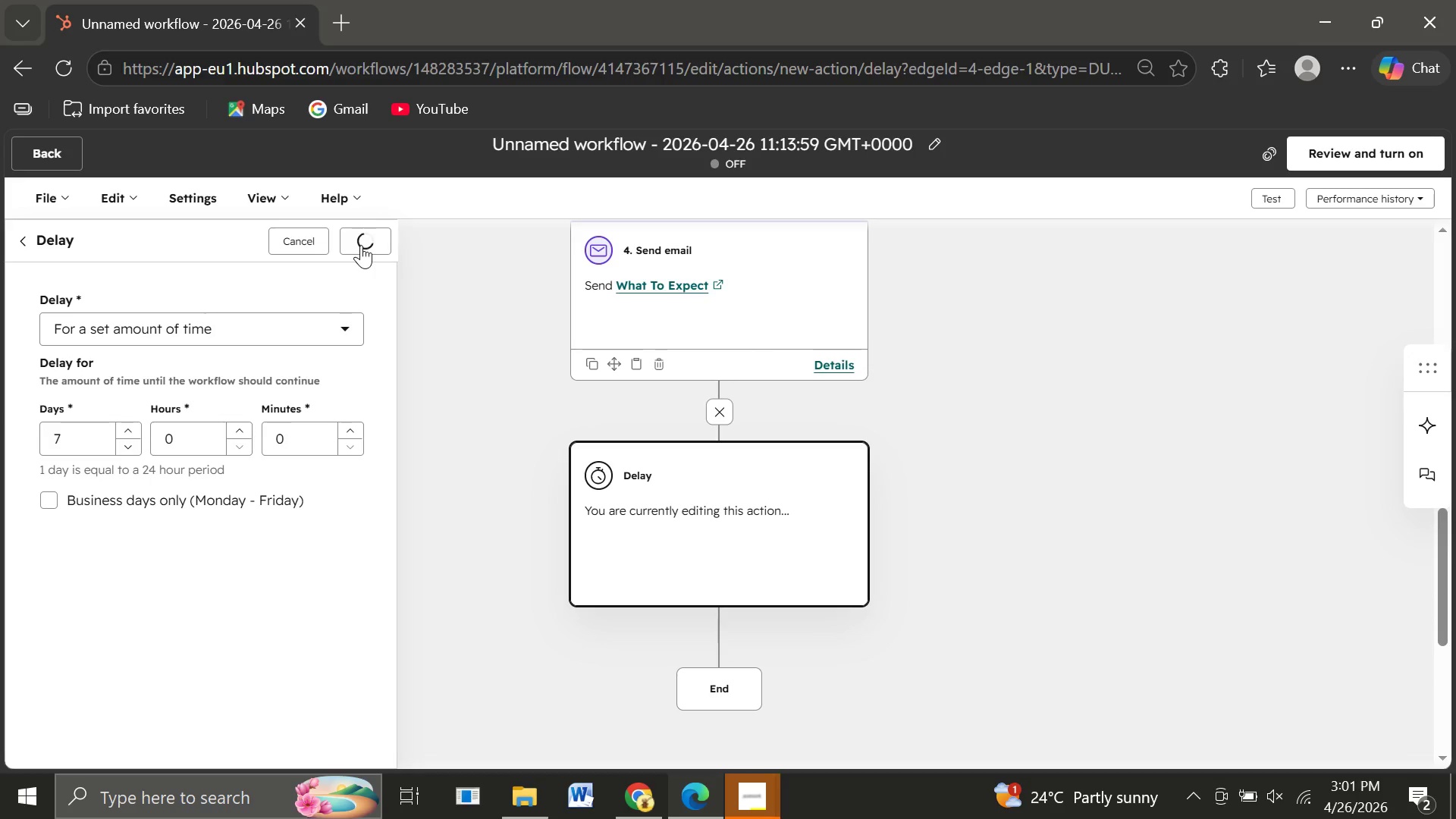 
left_click([723, 632])
 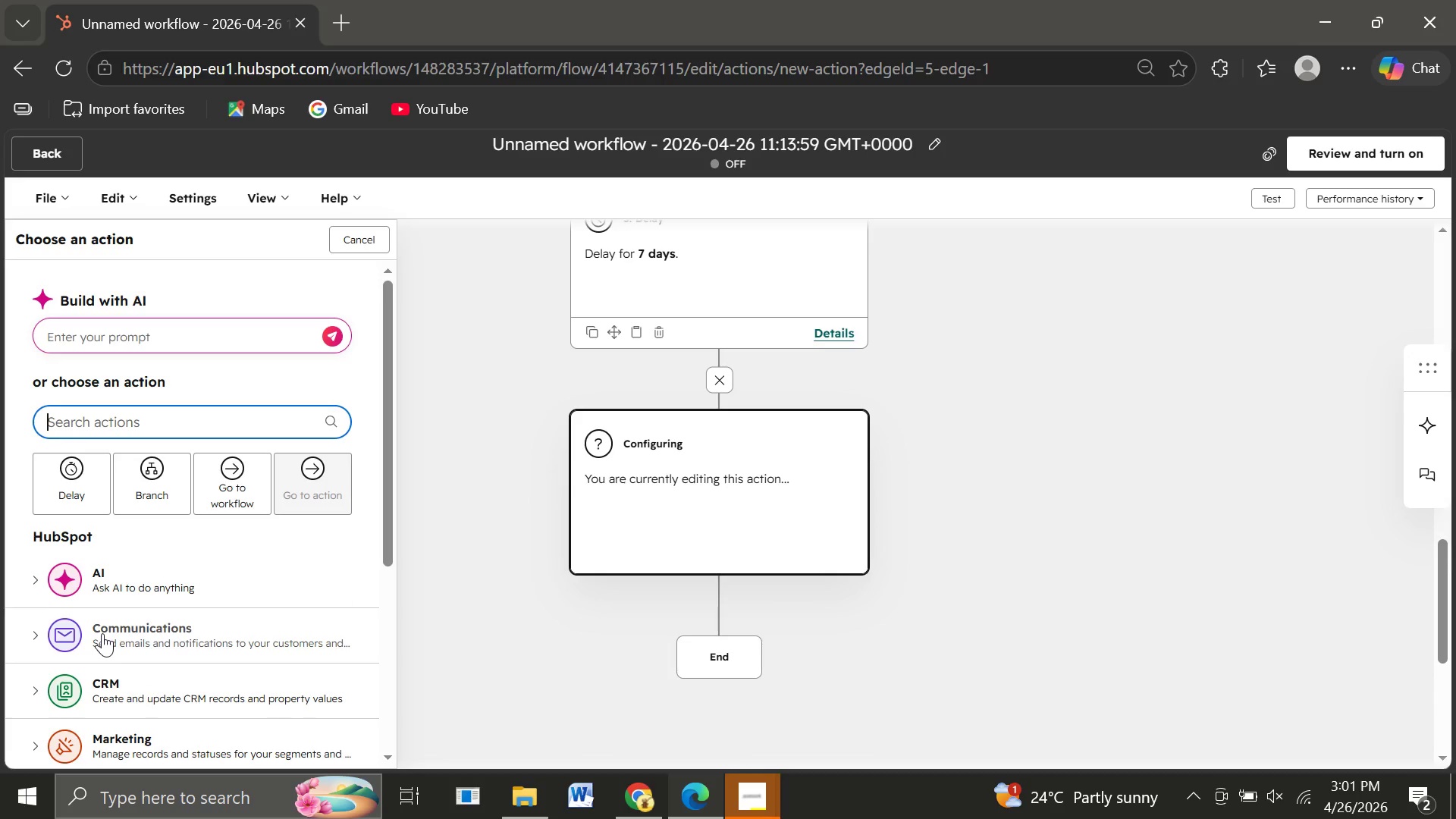 
wait(7.17)
 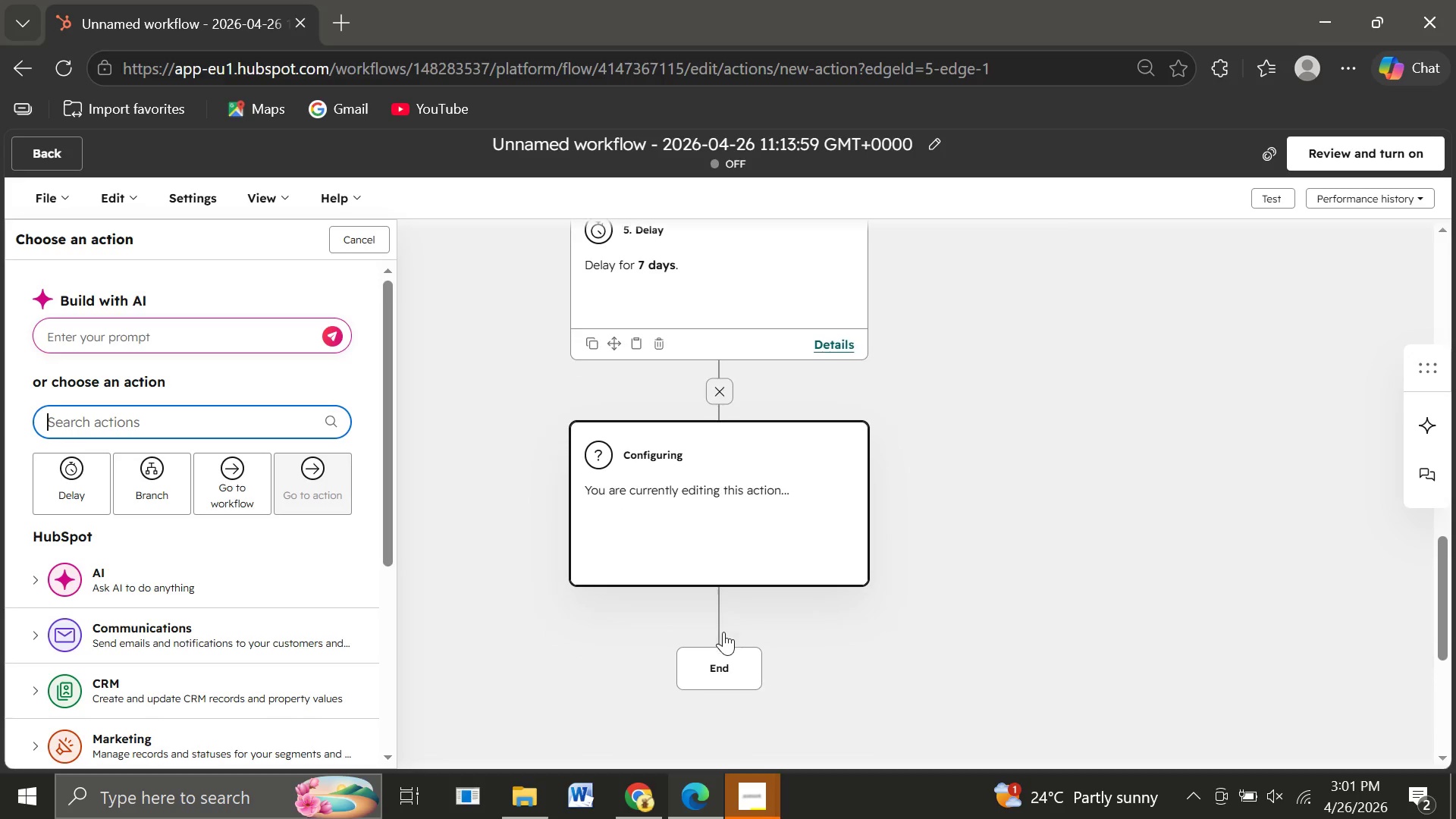 
left_click([102, 633])
 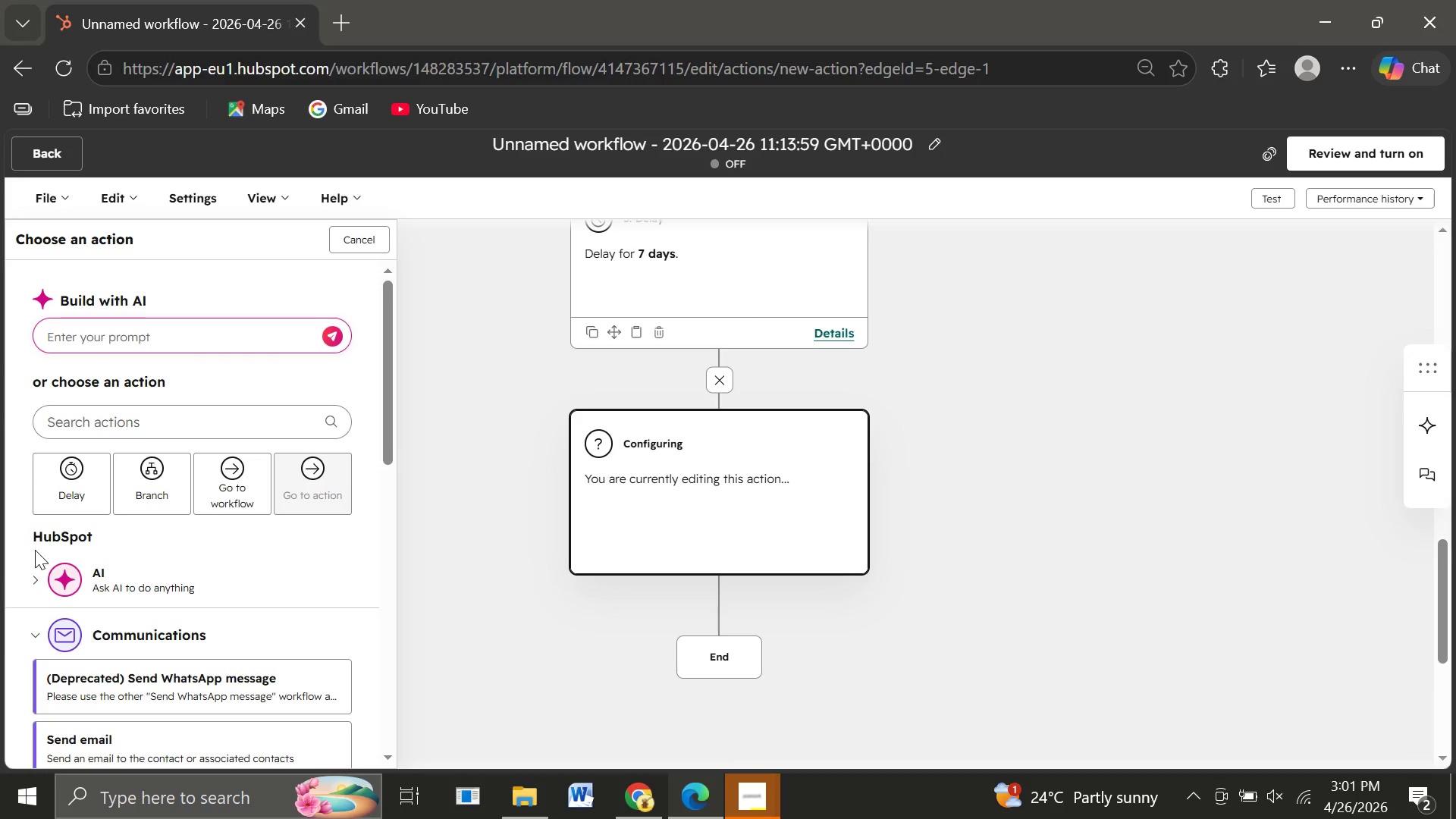 
mouse_move([152, 526])
 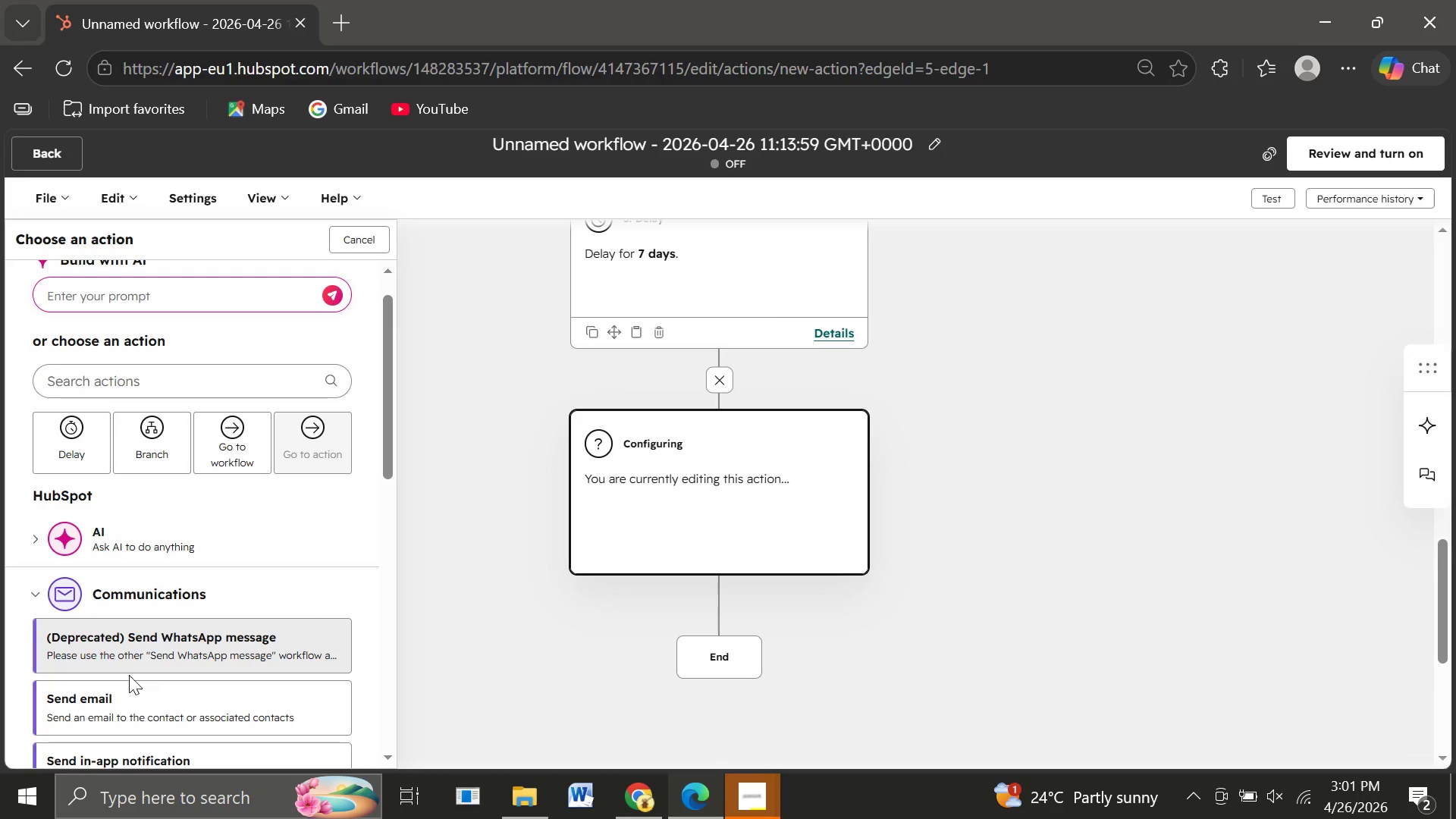 
left_click([81, 701])
 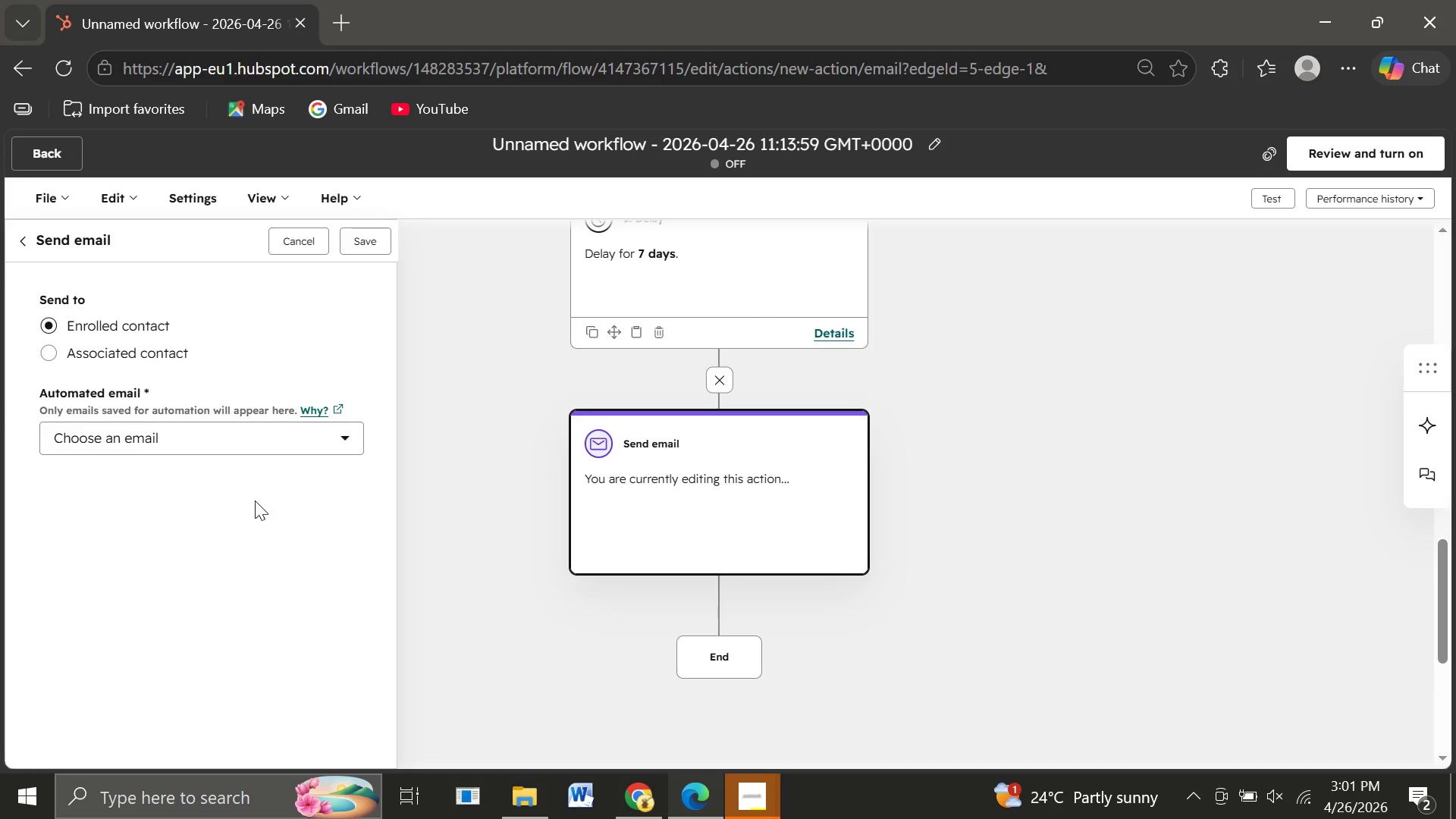 
left_click([290, 438])
 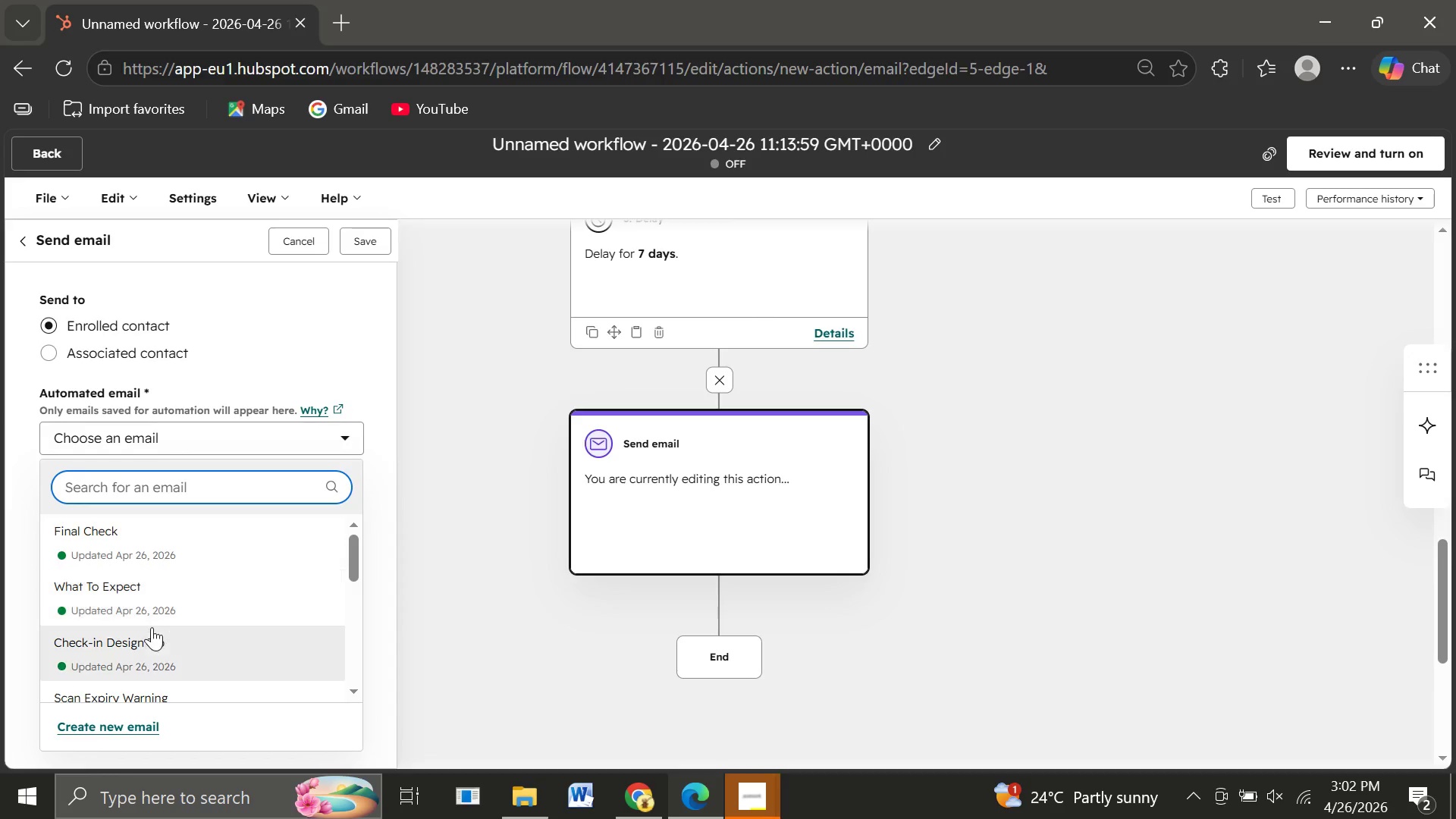 
wait(9.99)
 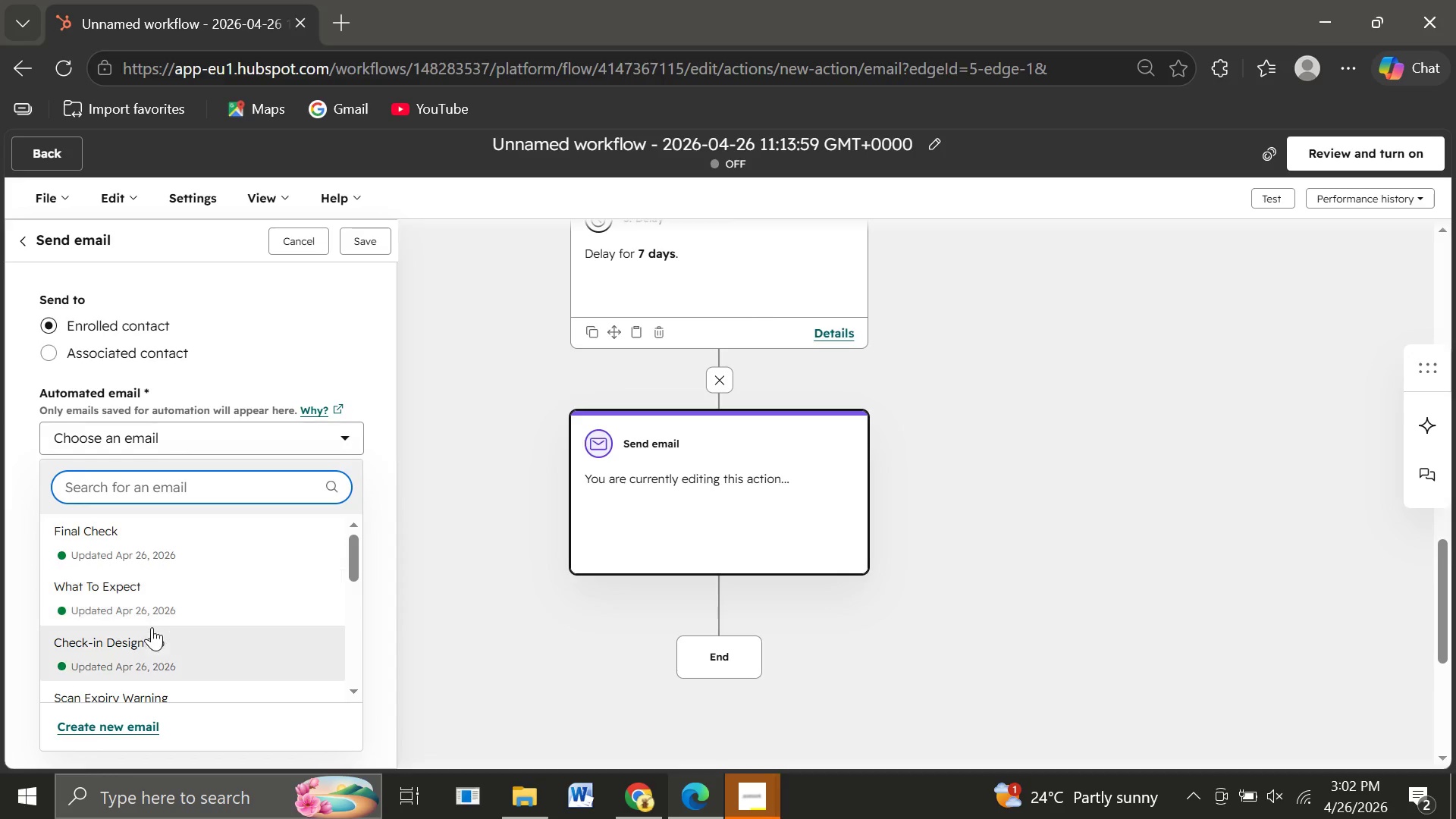 
mouse_move([131, 605])
 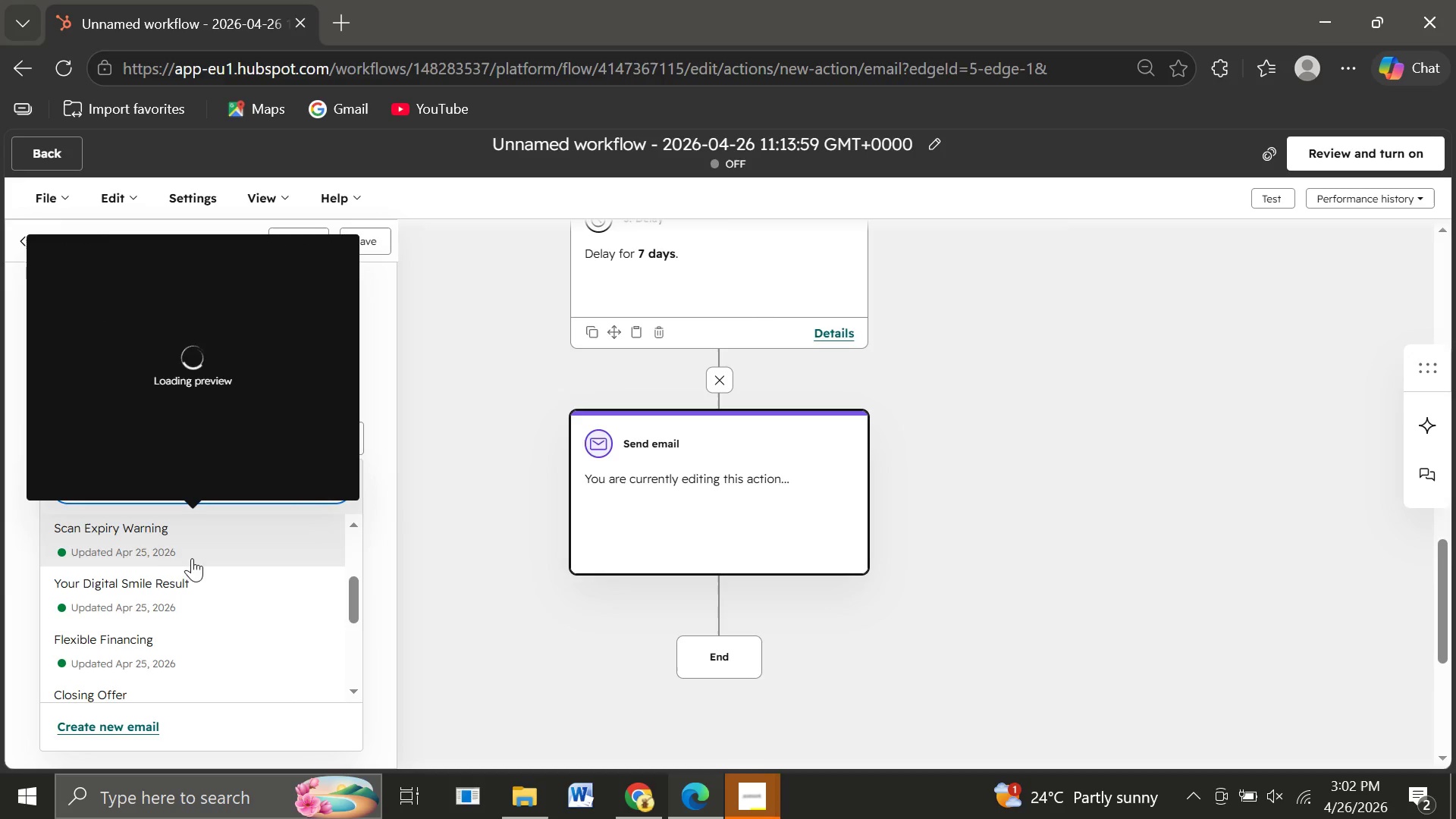 
wait(5.28)
 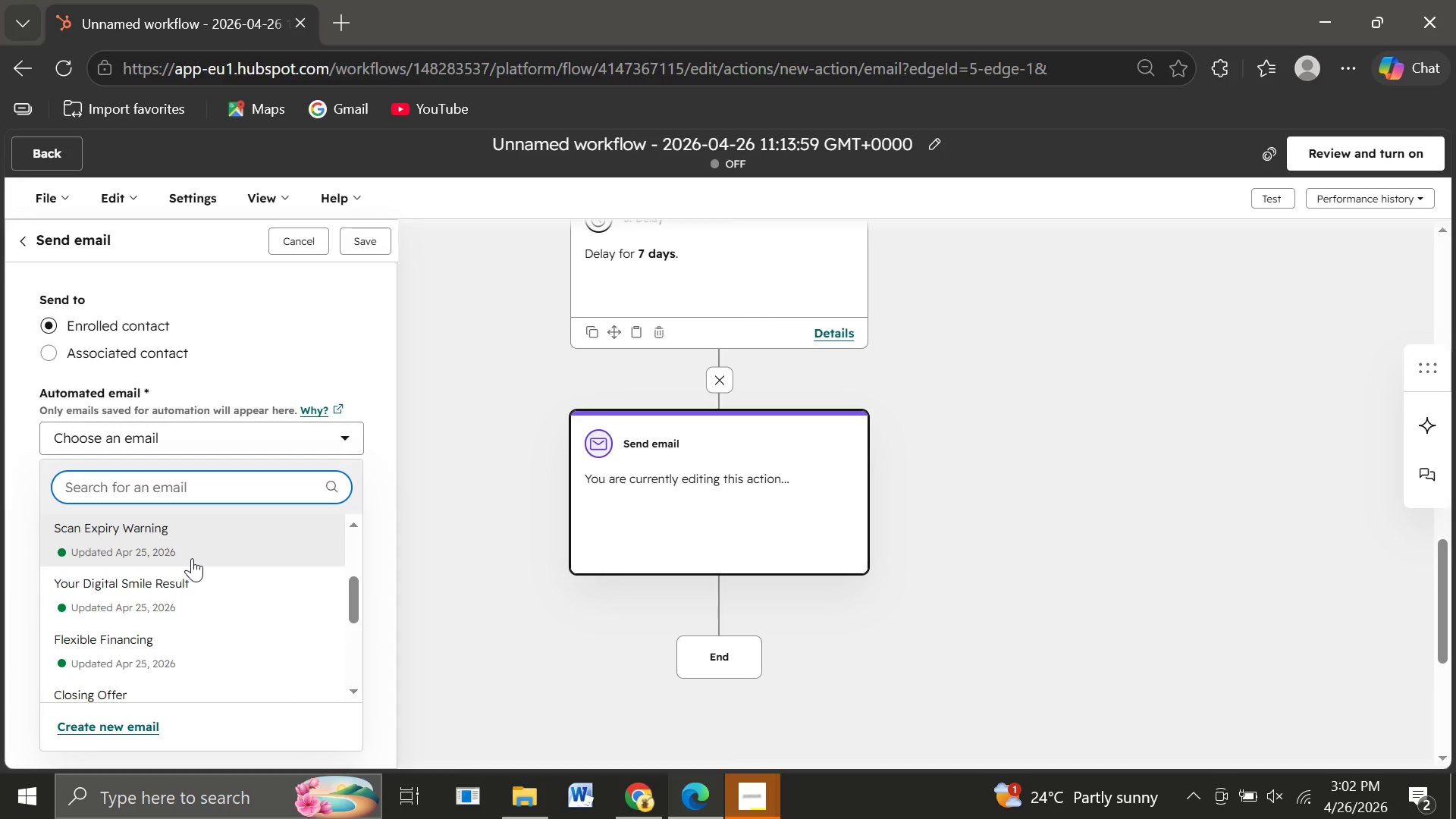 
mouse_move([92, 641])
 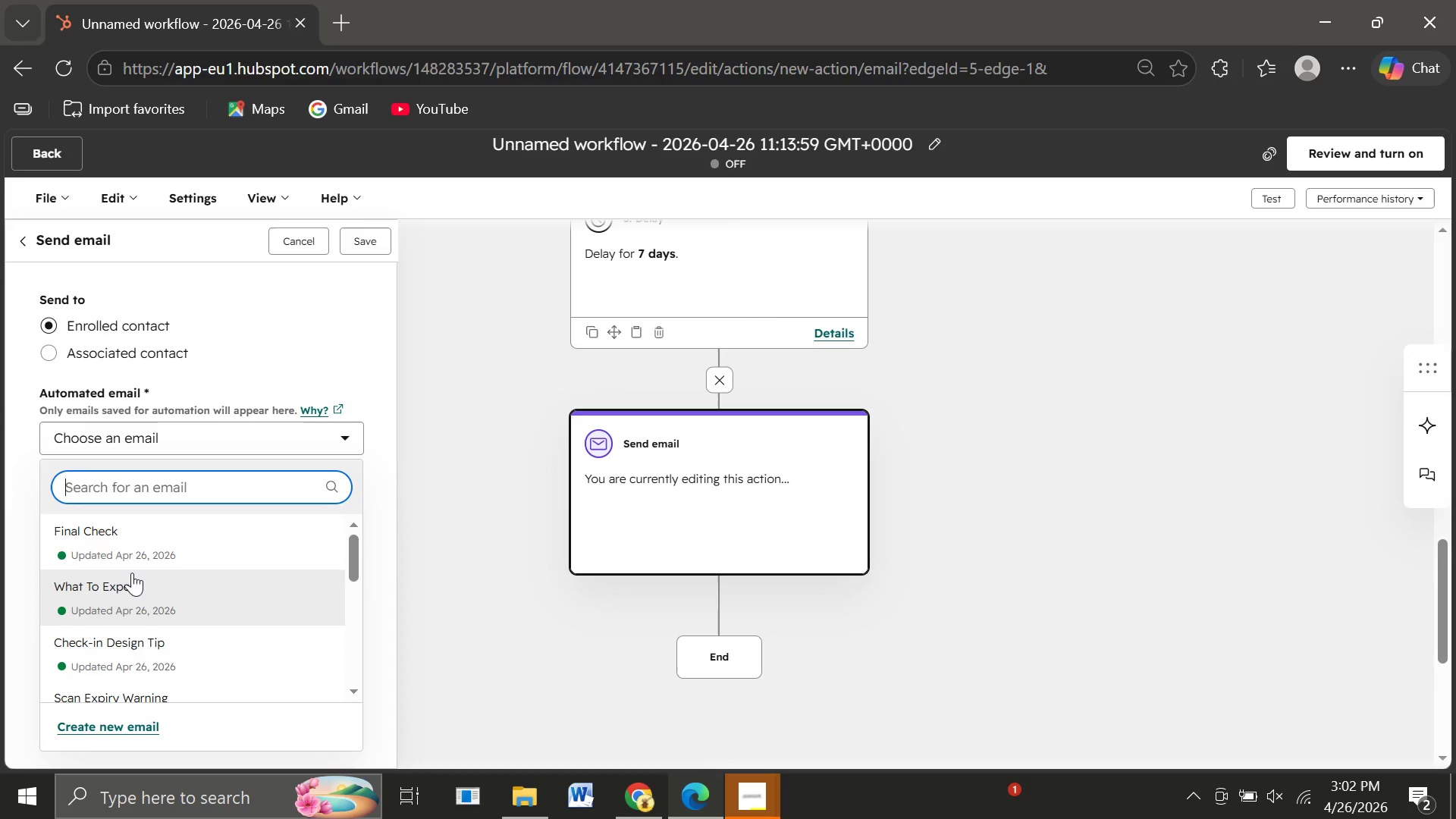 
left_click([124, 543])
 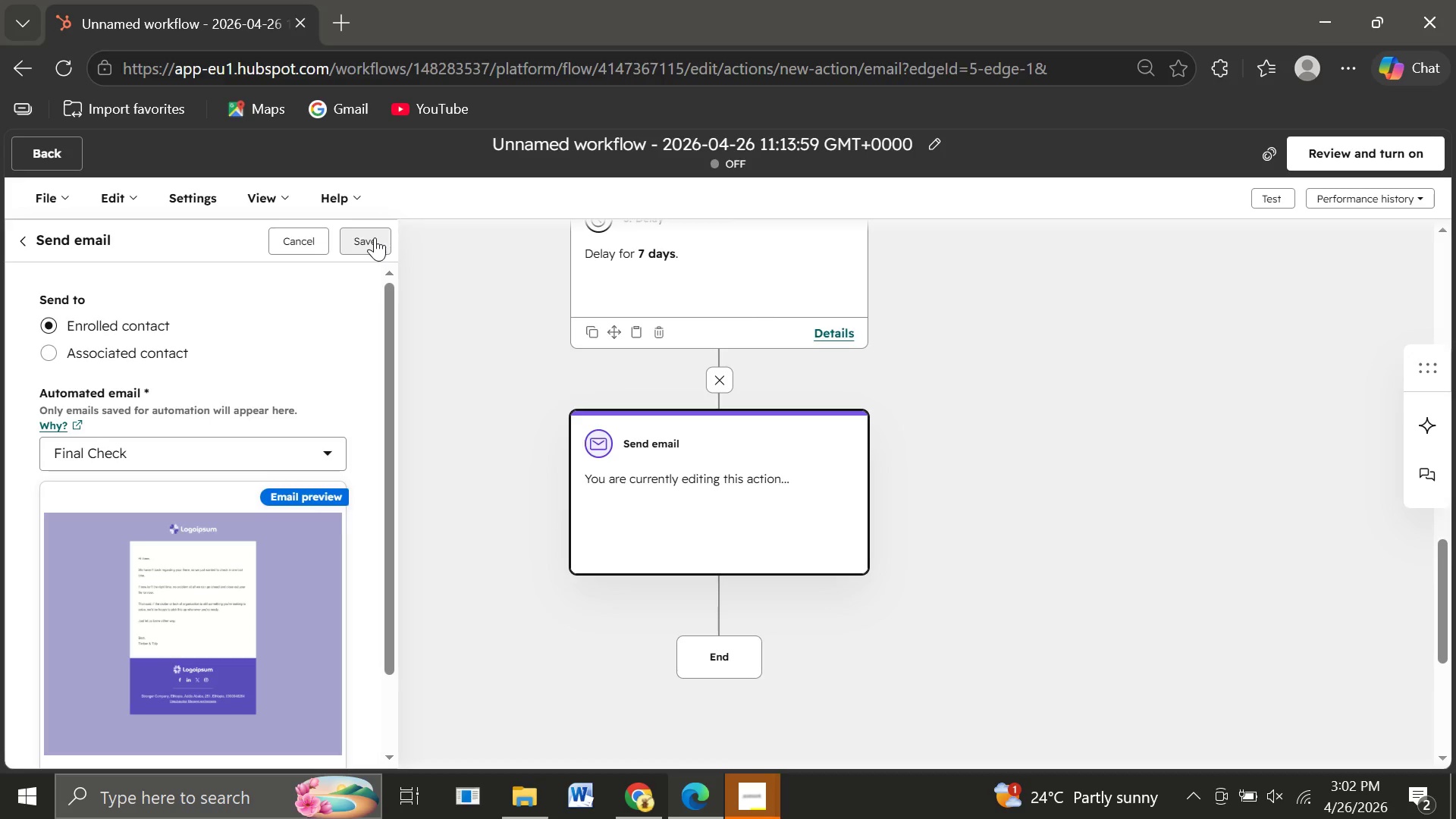 
wait(10.7)
 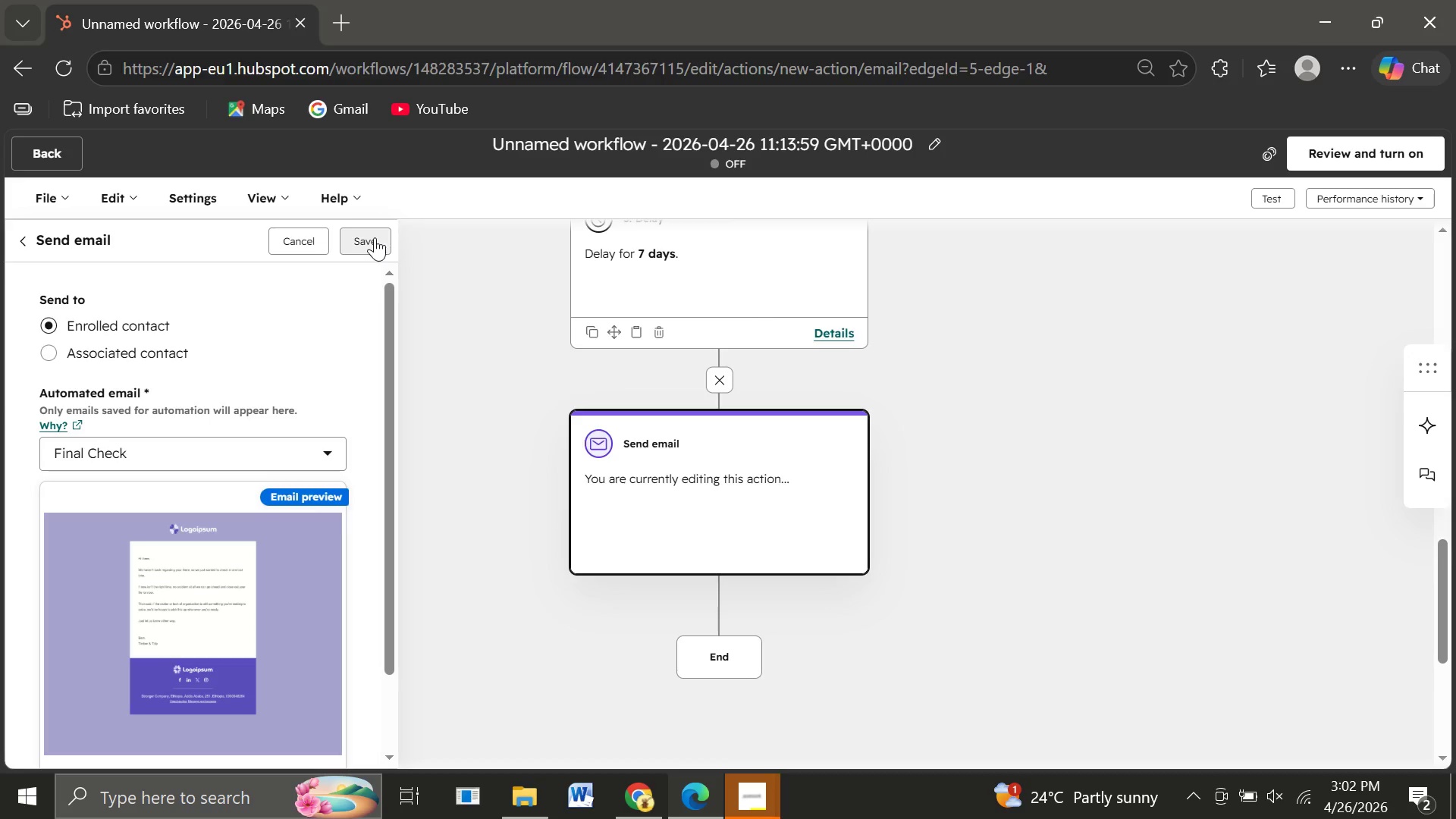 
left_click([367, 243])
 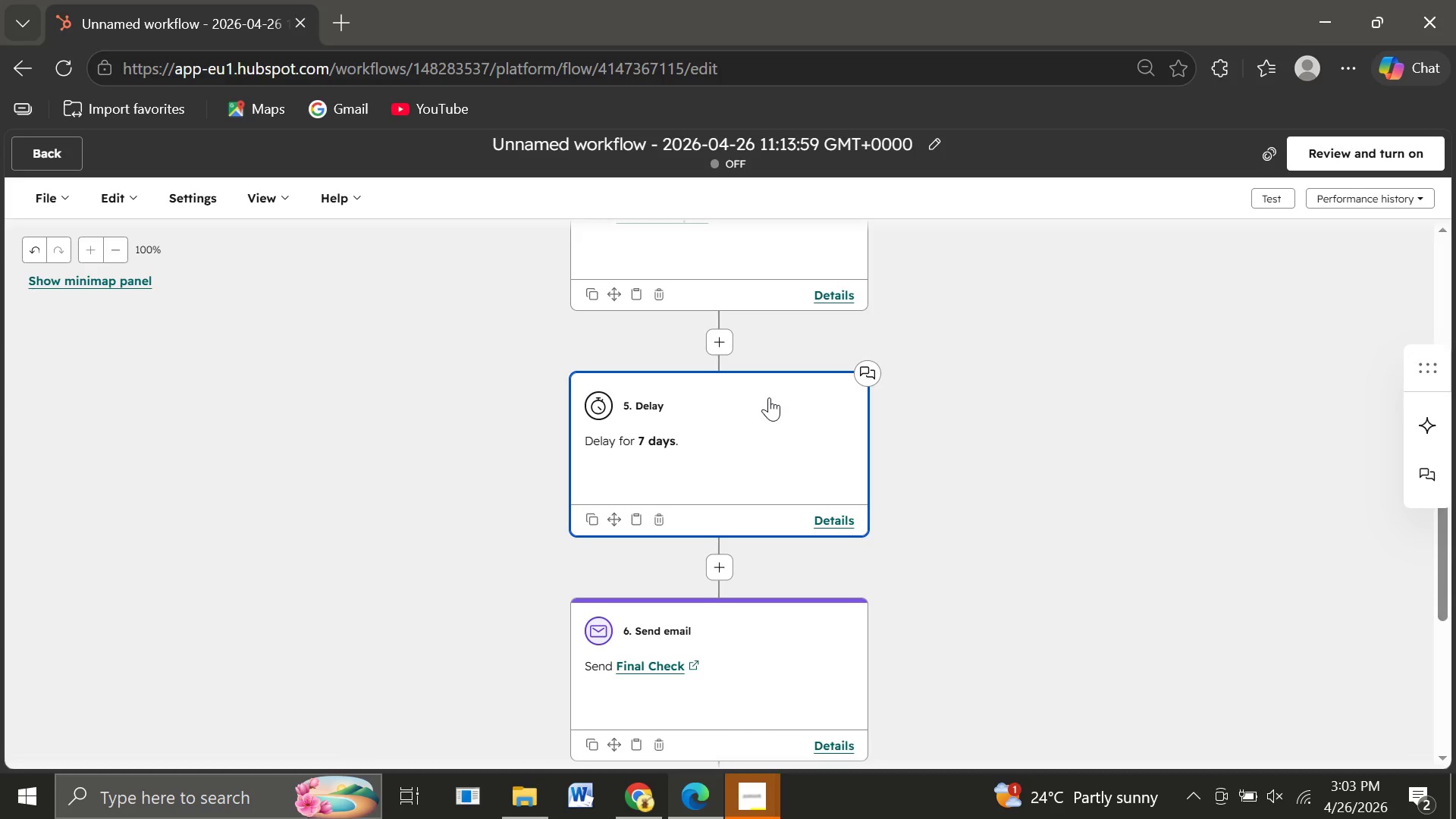 
wait(38.47)
 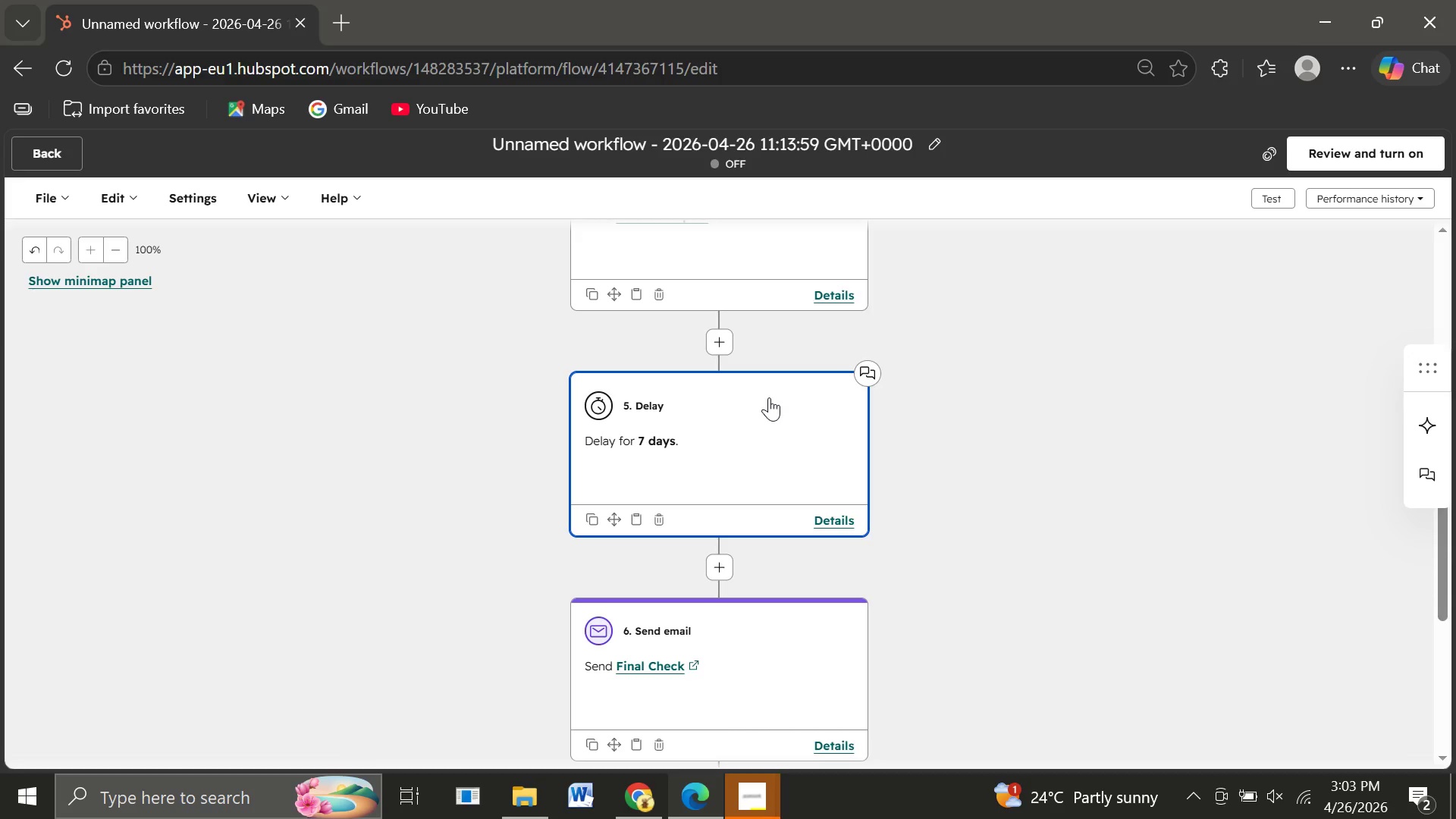 
left_click([930, 140])
 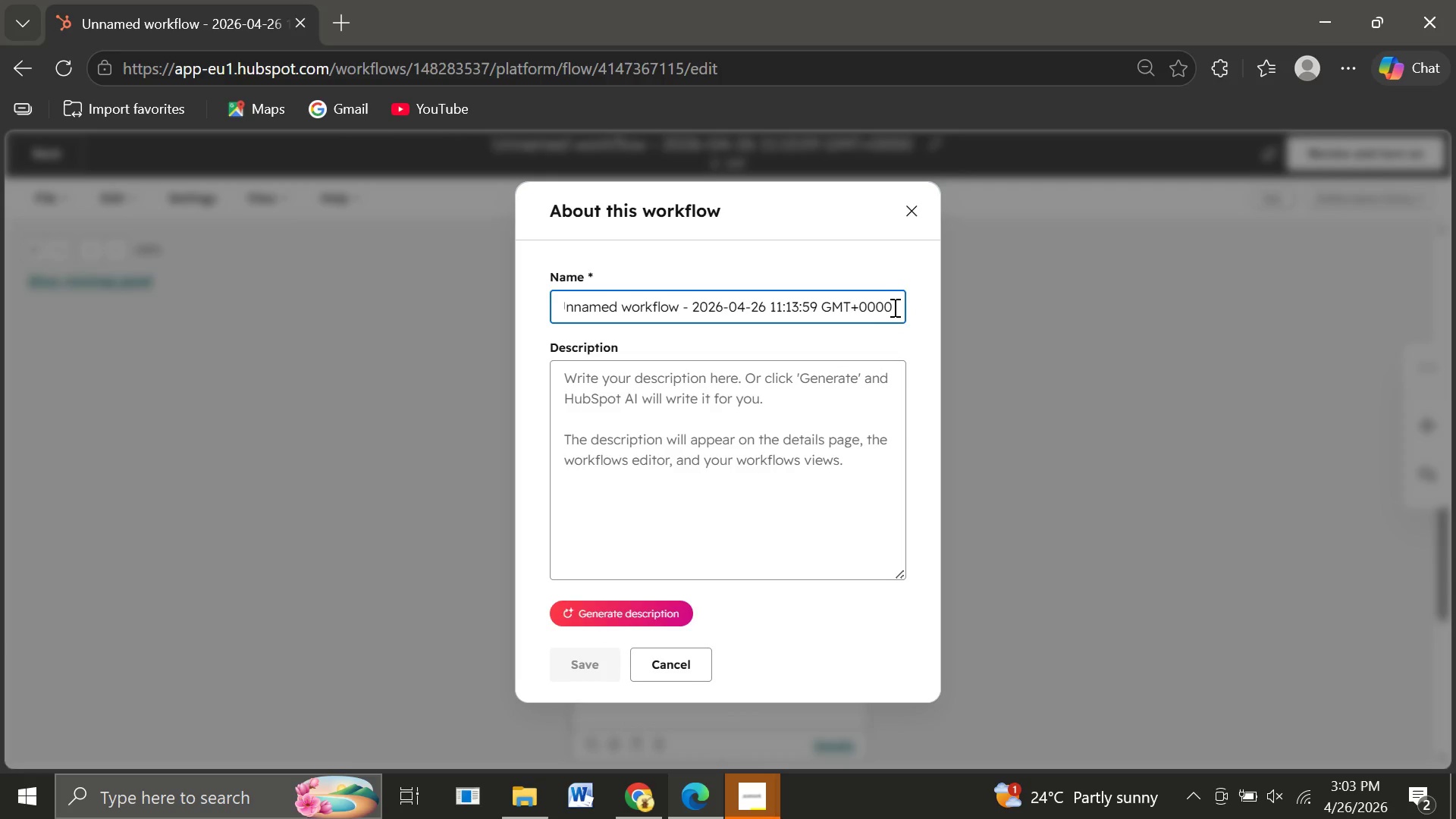 
left_click_drag(start_coordinate=[893, 308], to_coordinate=[261, 397])
 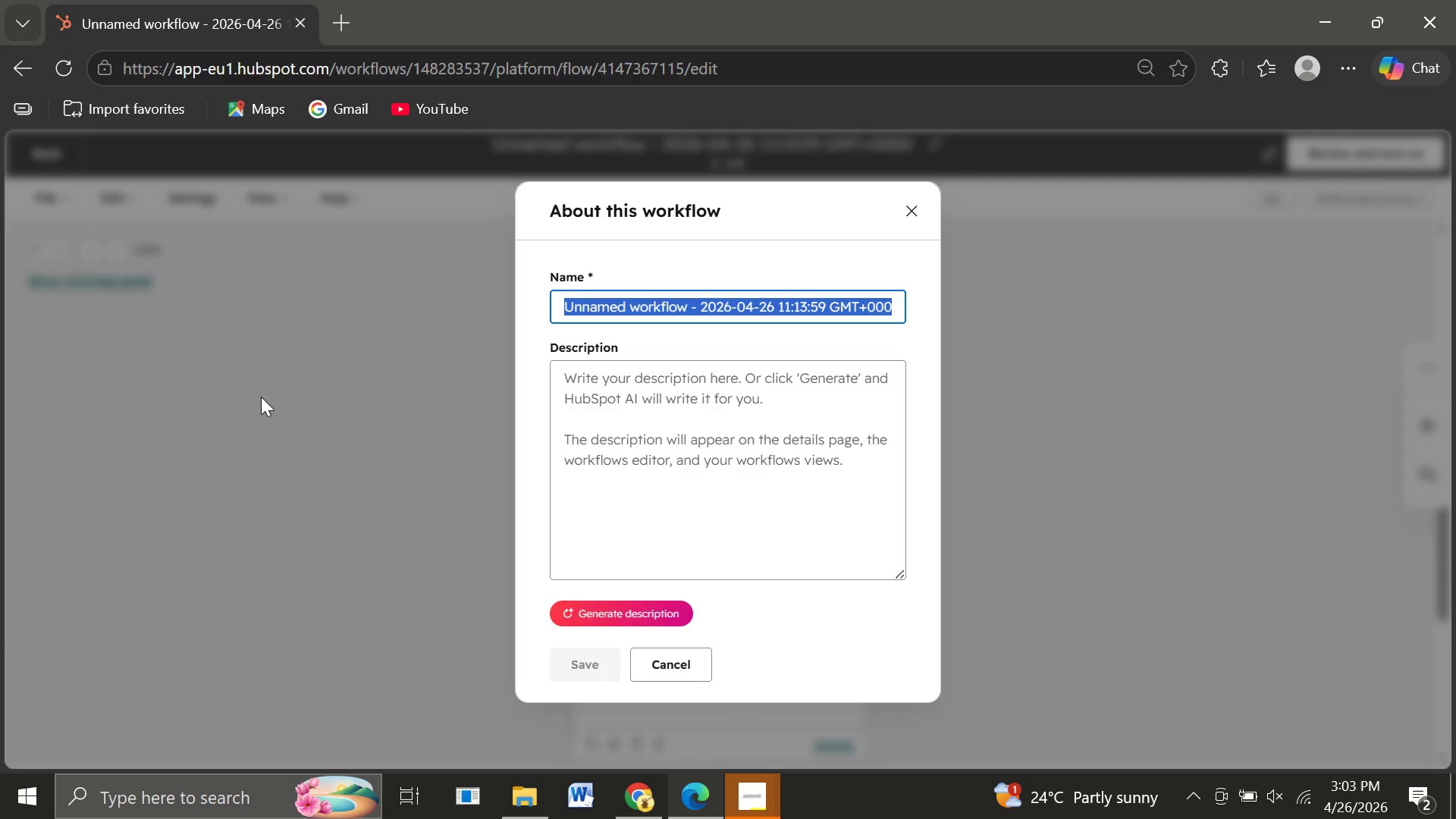 
type(Post-Consultation Mudroom Re-engagement Workflow)
 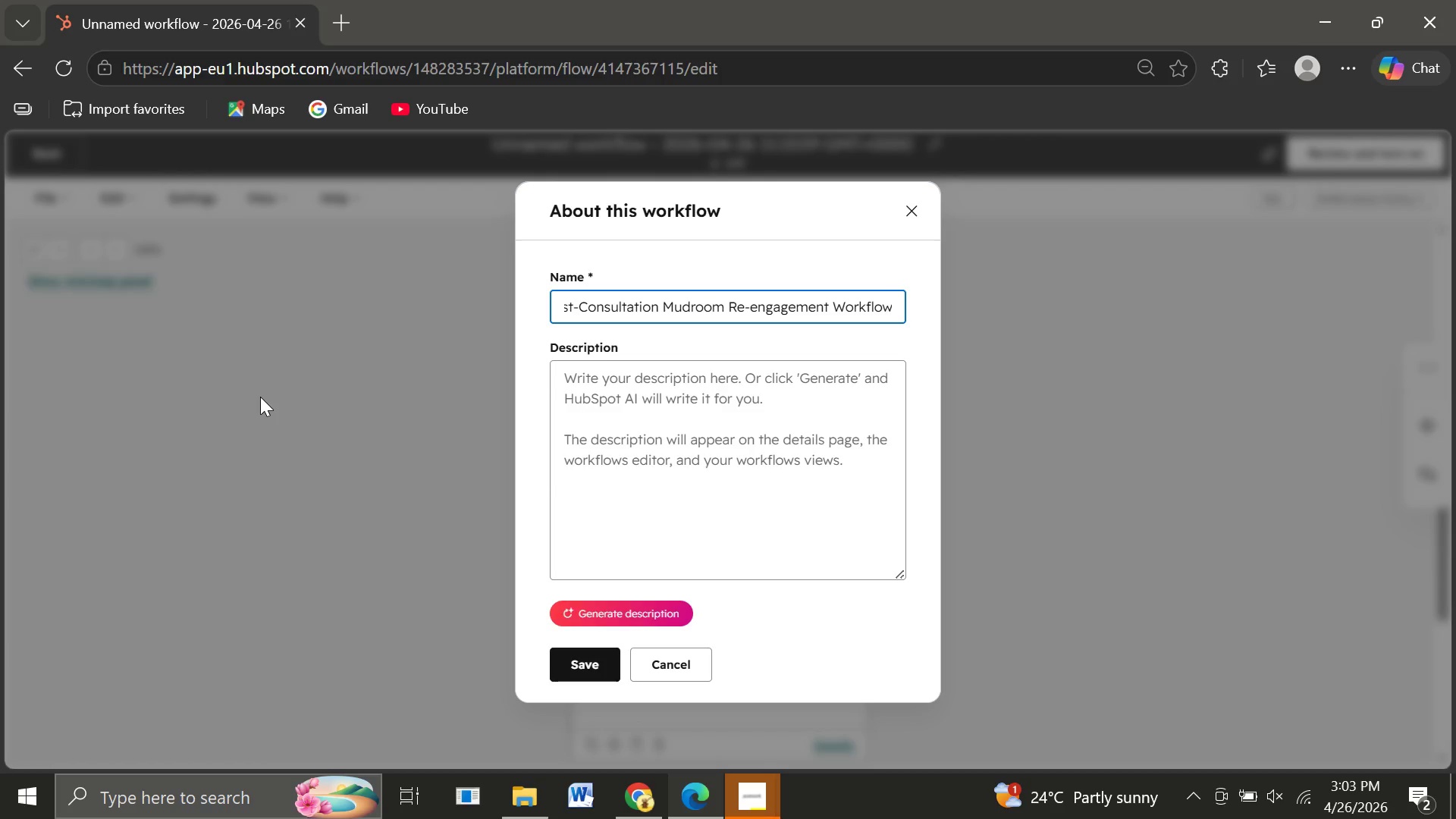 
wait(14.41)
 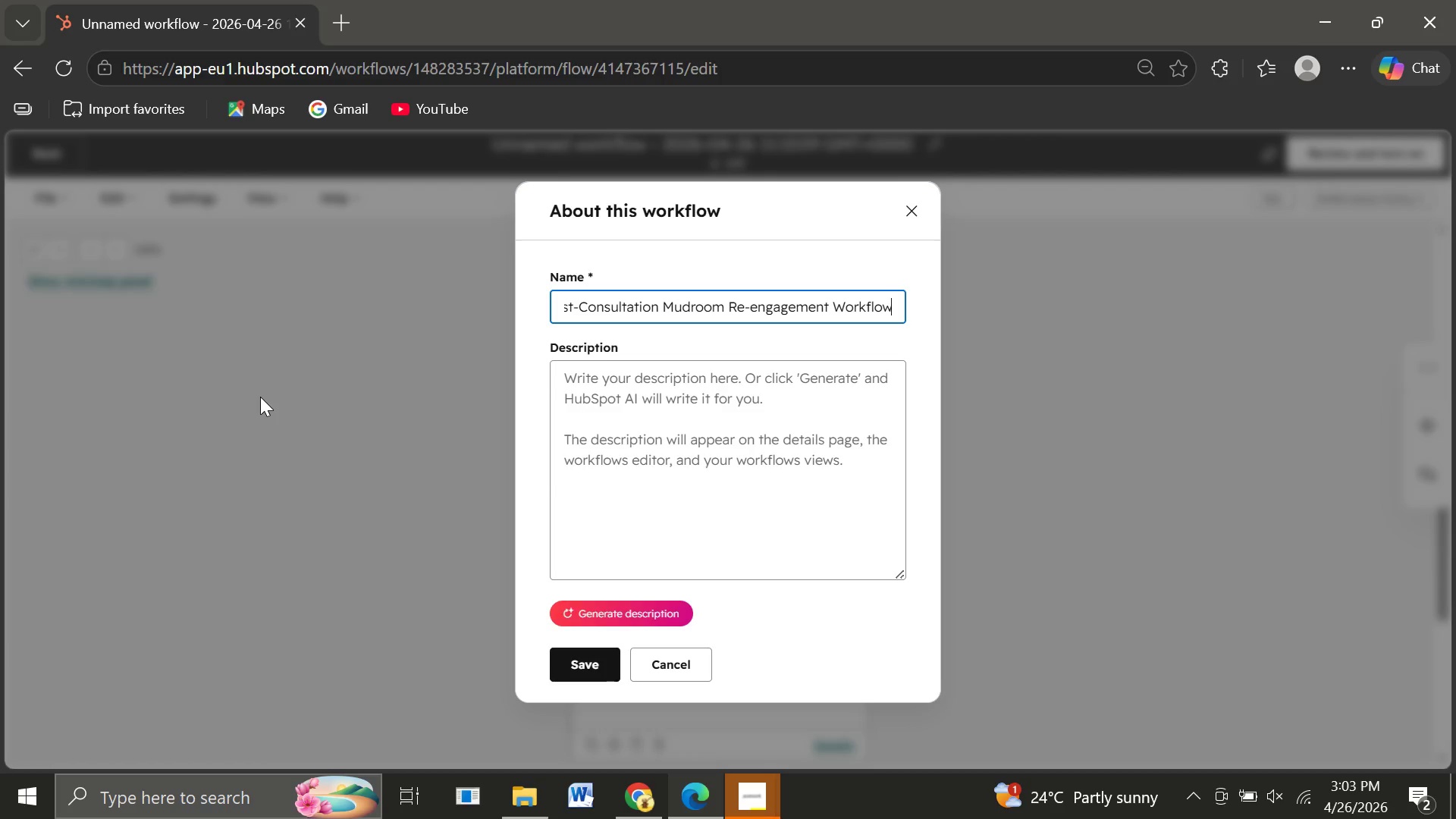 
left_click([574, 672])
 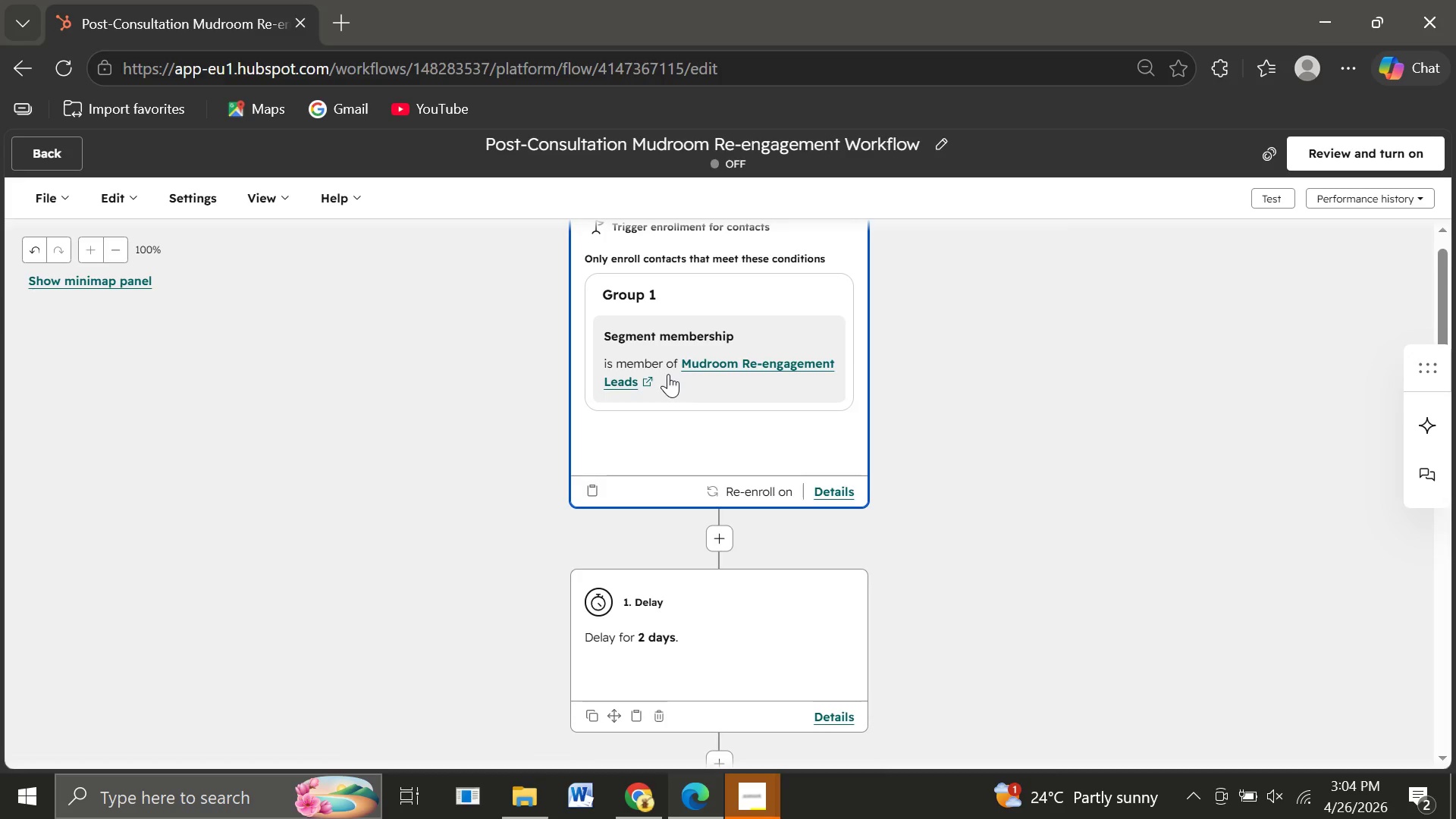 
wait(36.81)
 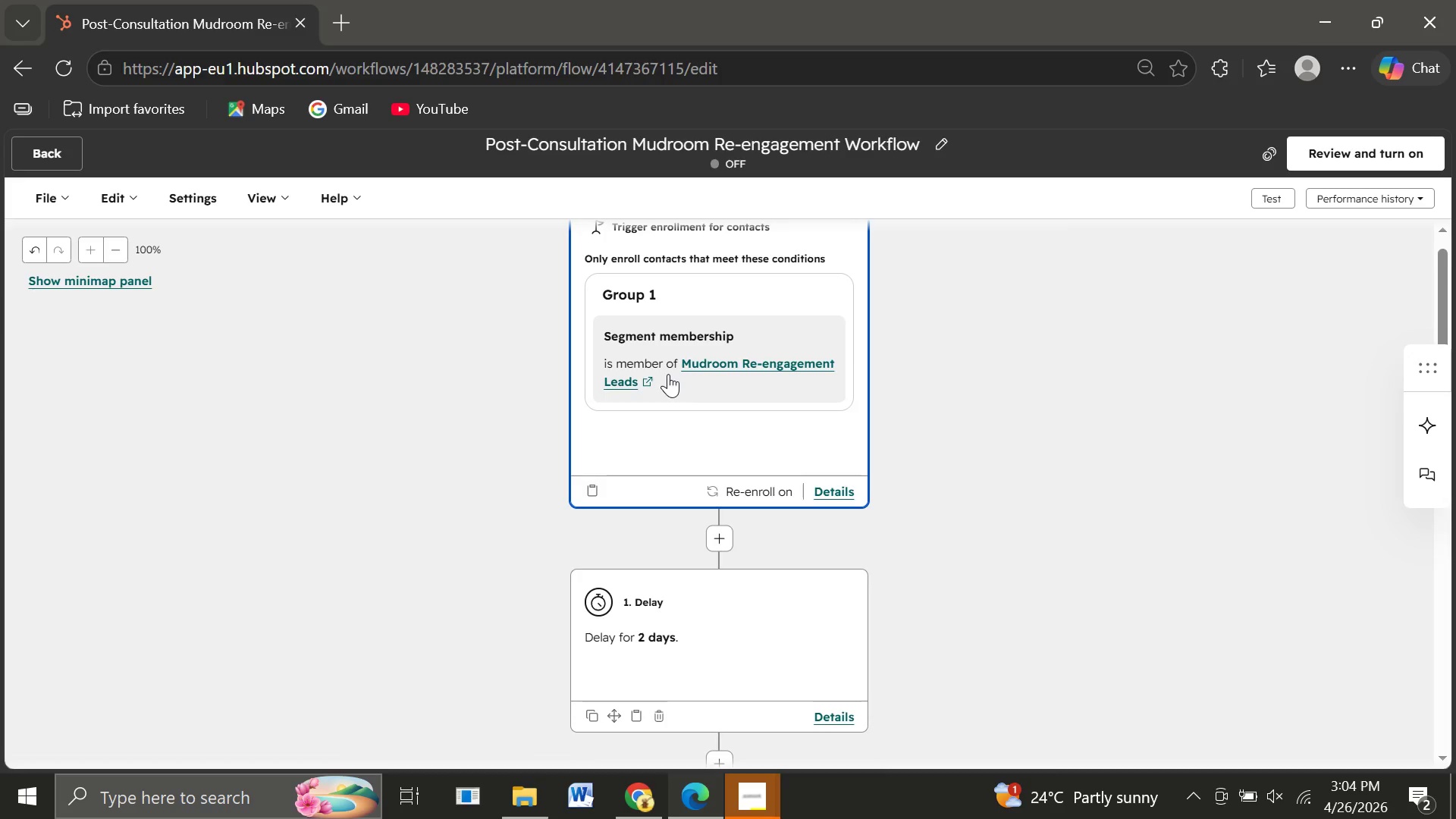 
left_click([1387, 146])
 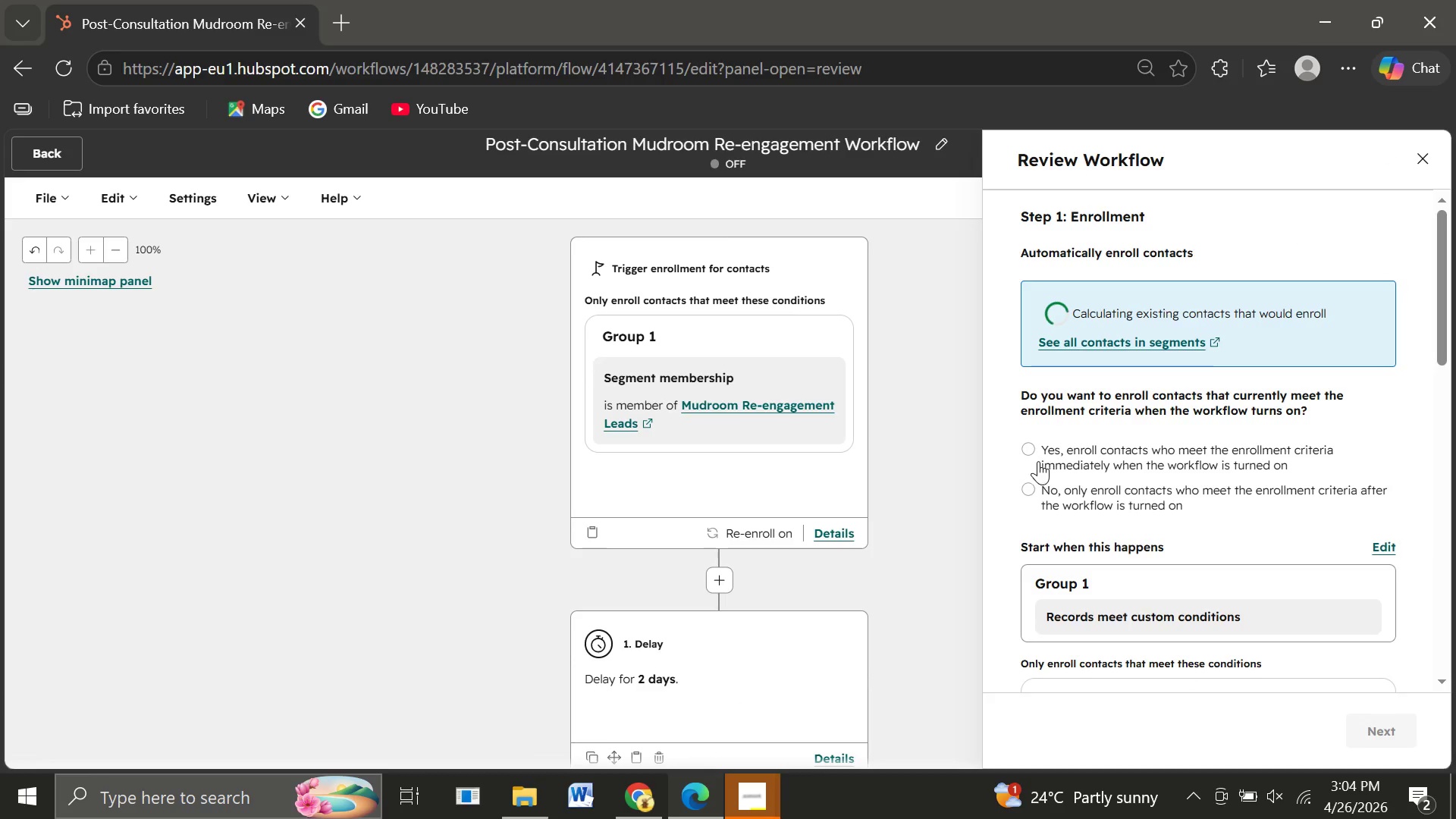 
left_click([1031, 444])
 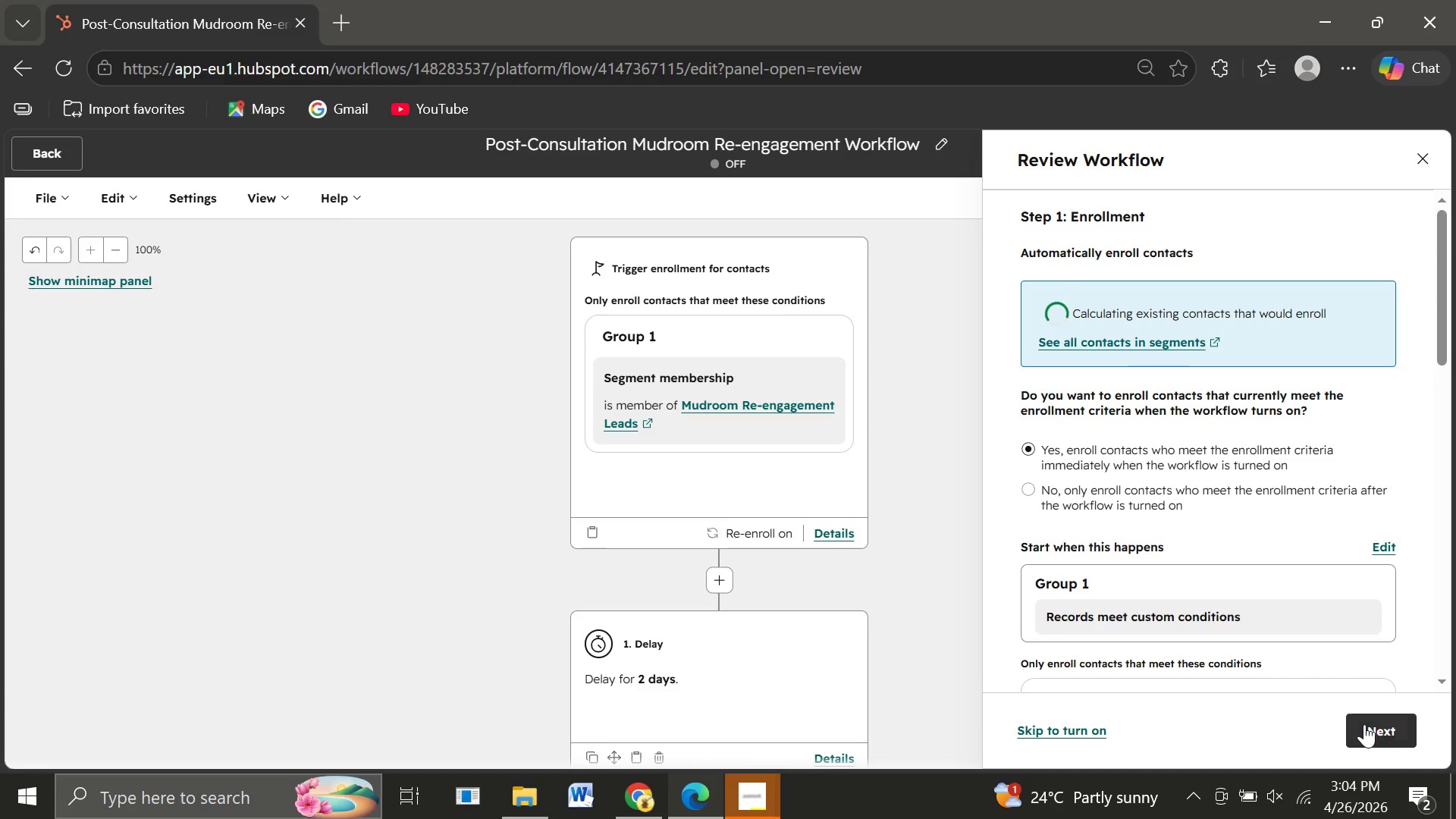 
left_click([1364, 724])
 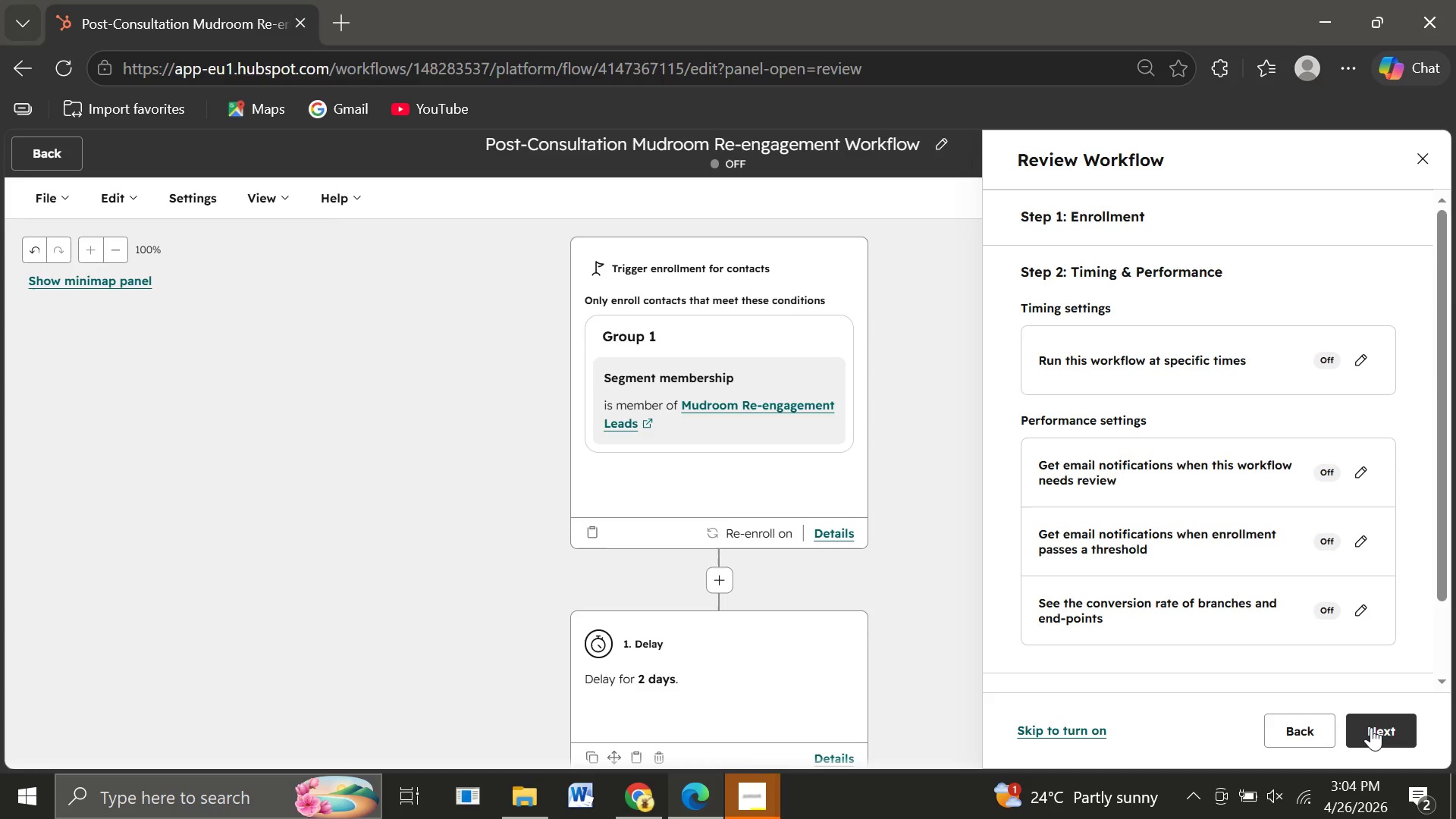 
double_click([1371, 727])
 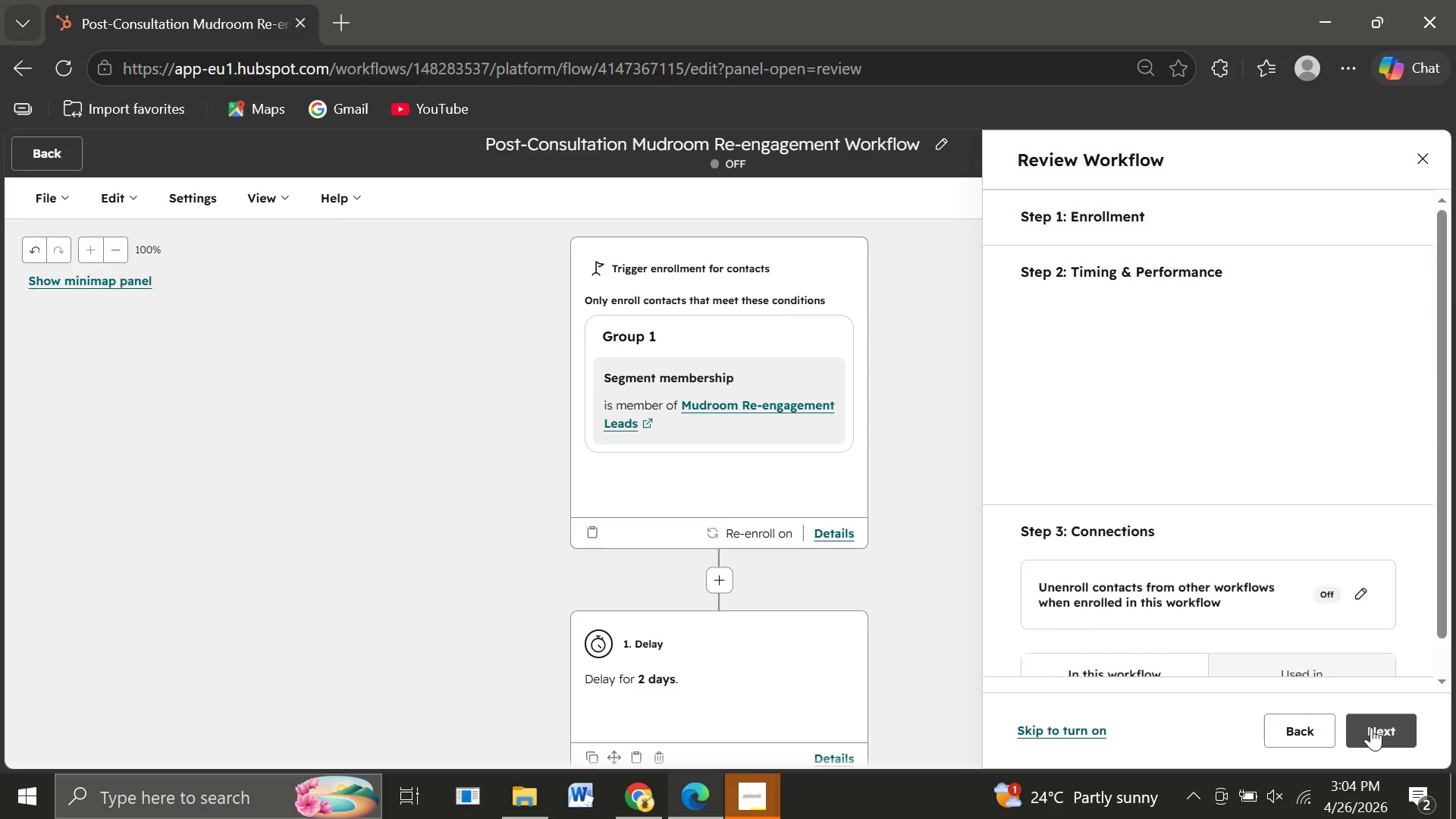 
triple_click([1371, 727])
 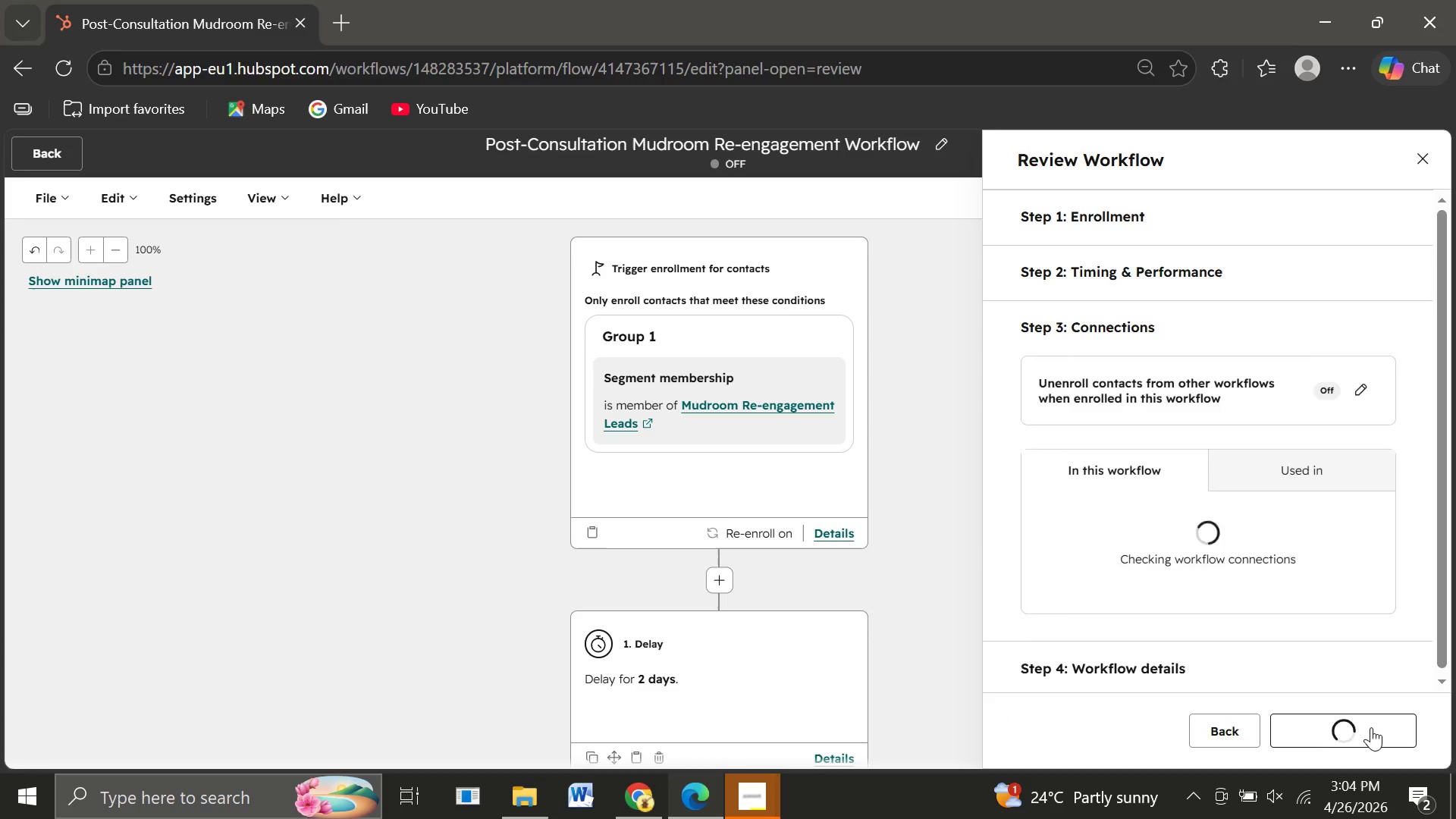 
triple_click([1371, 727])
 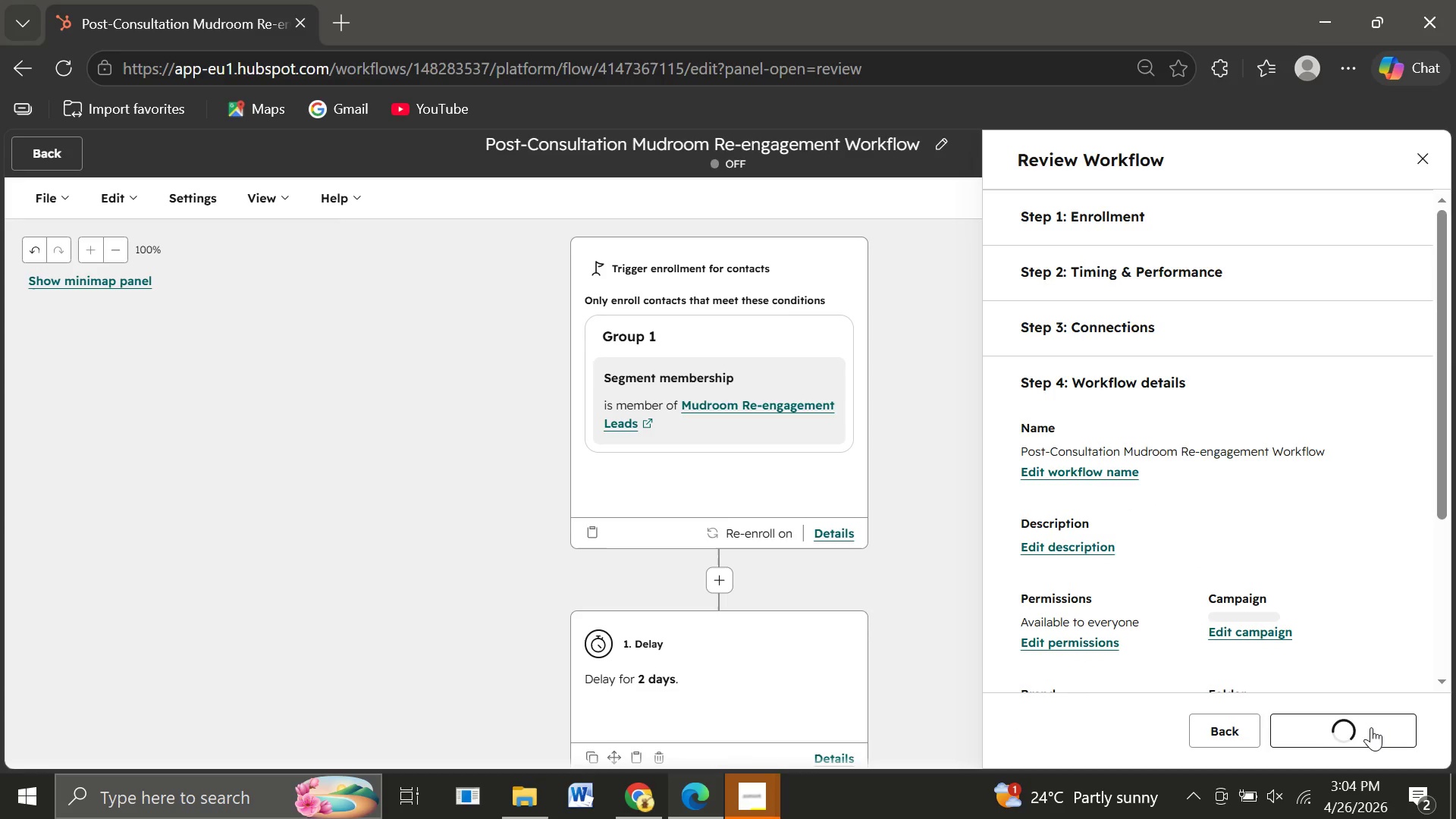 
triple_click([1371, 727])
 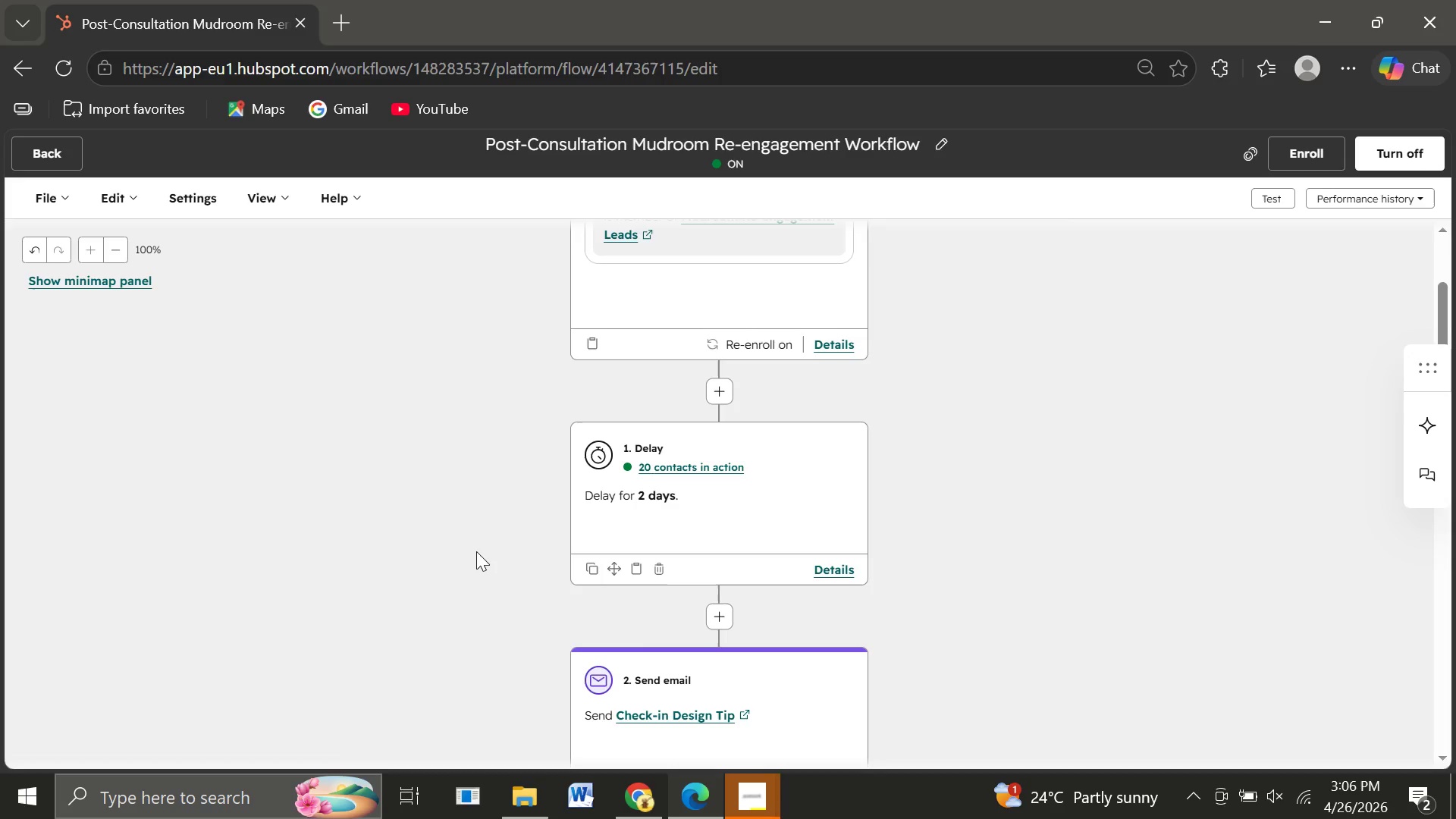 
wait(124.32)
 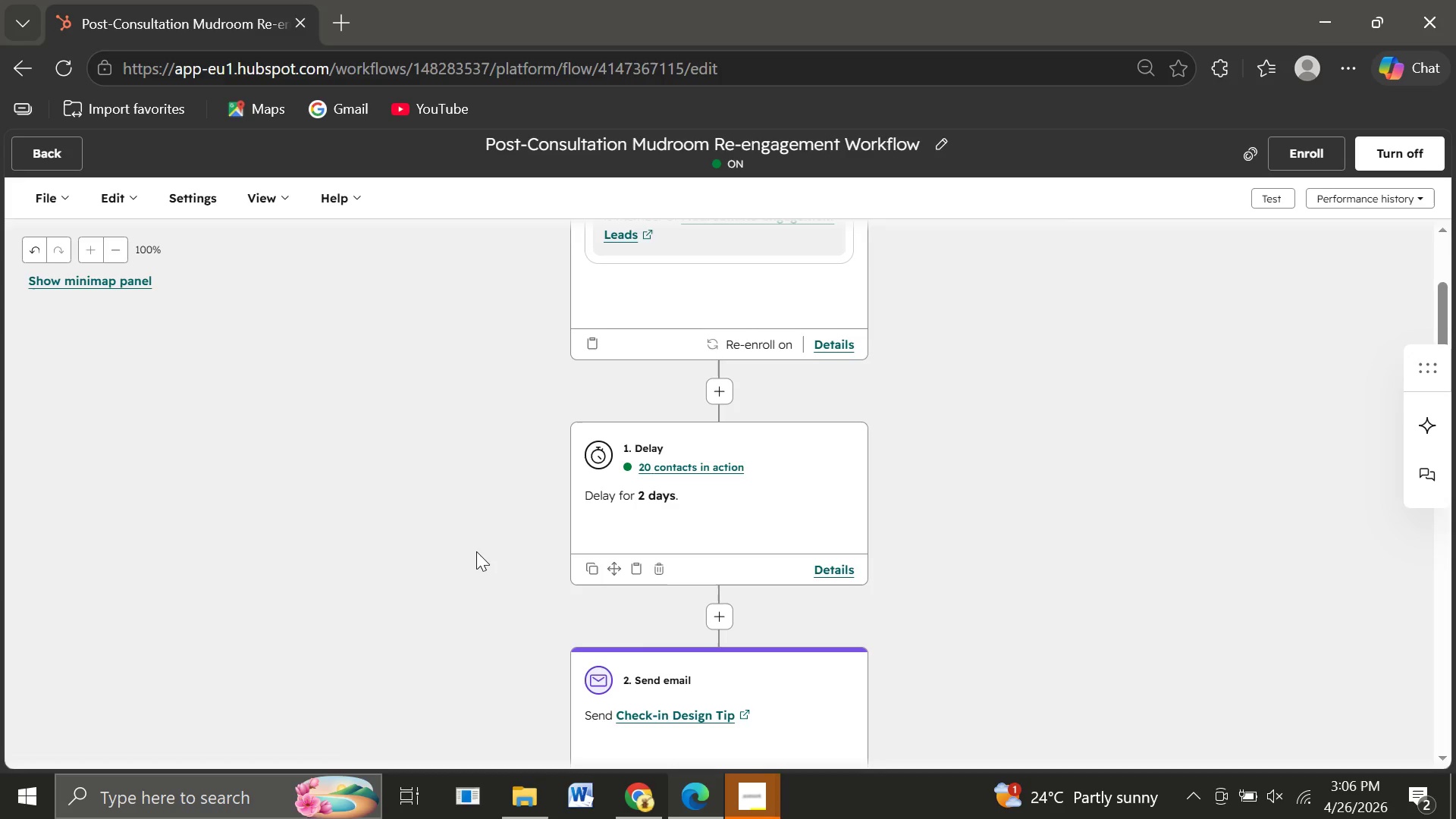 
mouse_move([674, 595])
 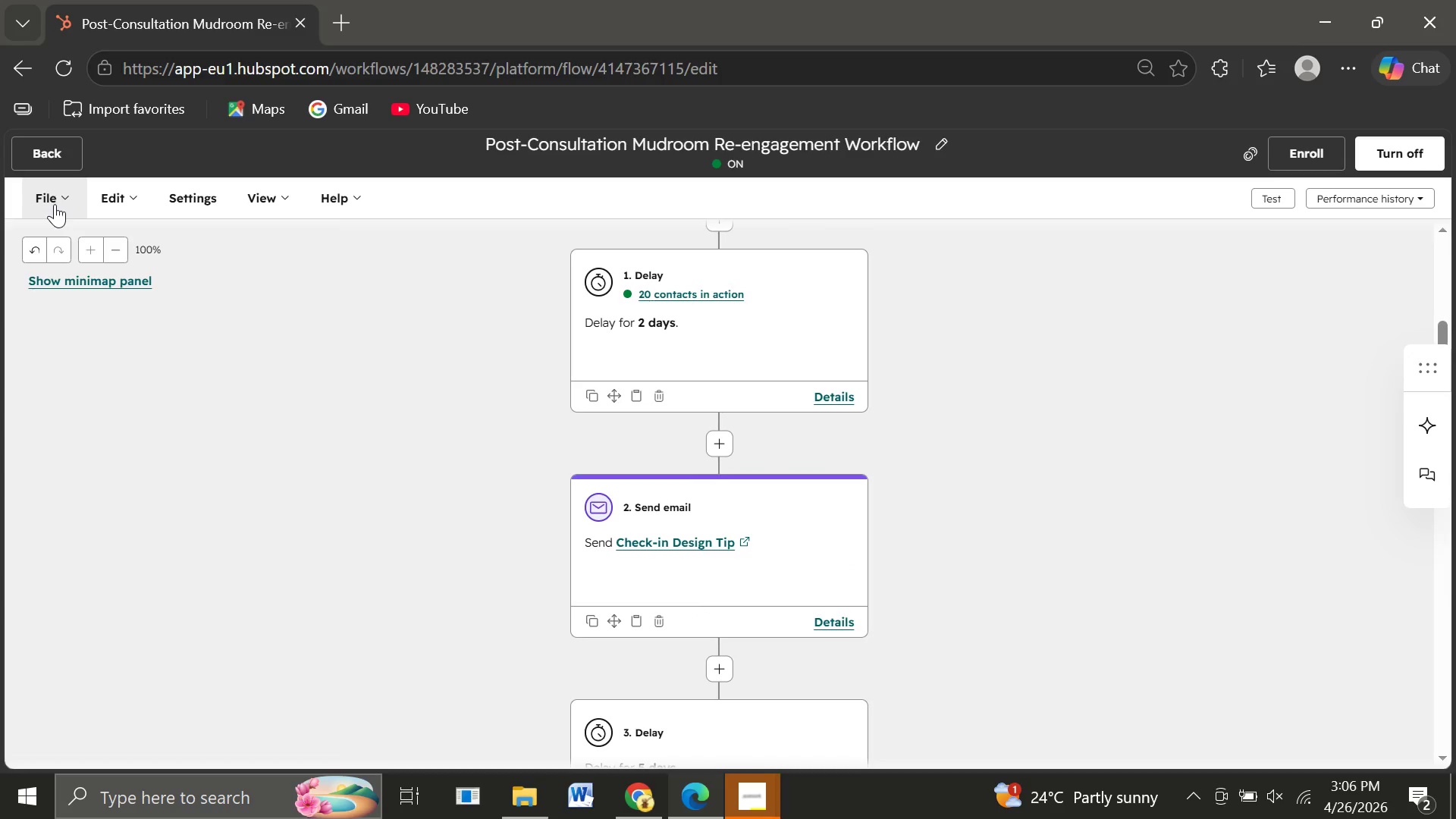 
left_click([55, 204])
 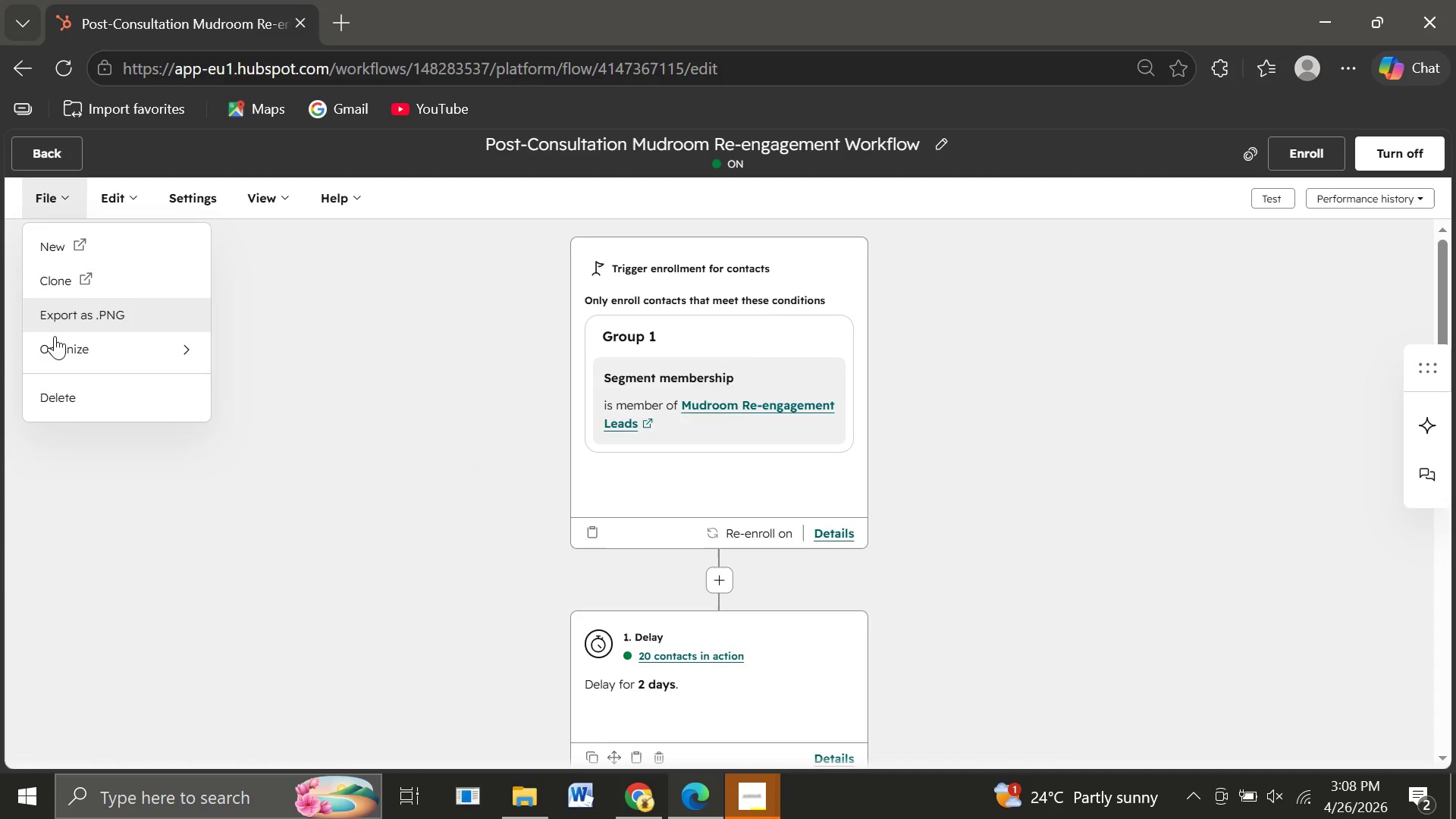 
wait(69.7)
 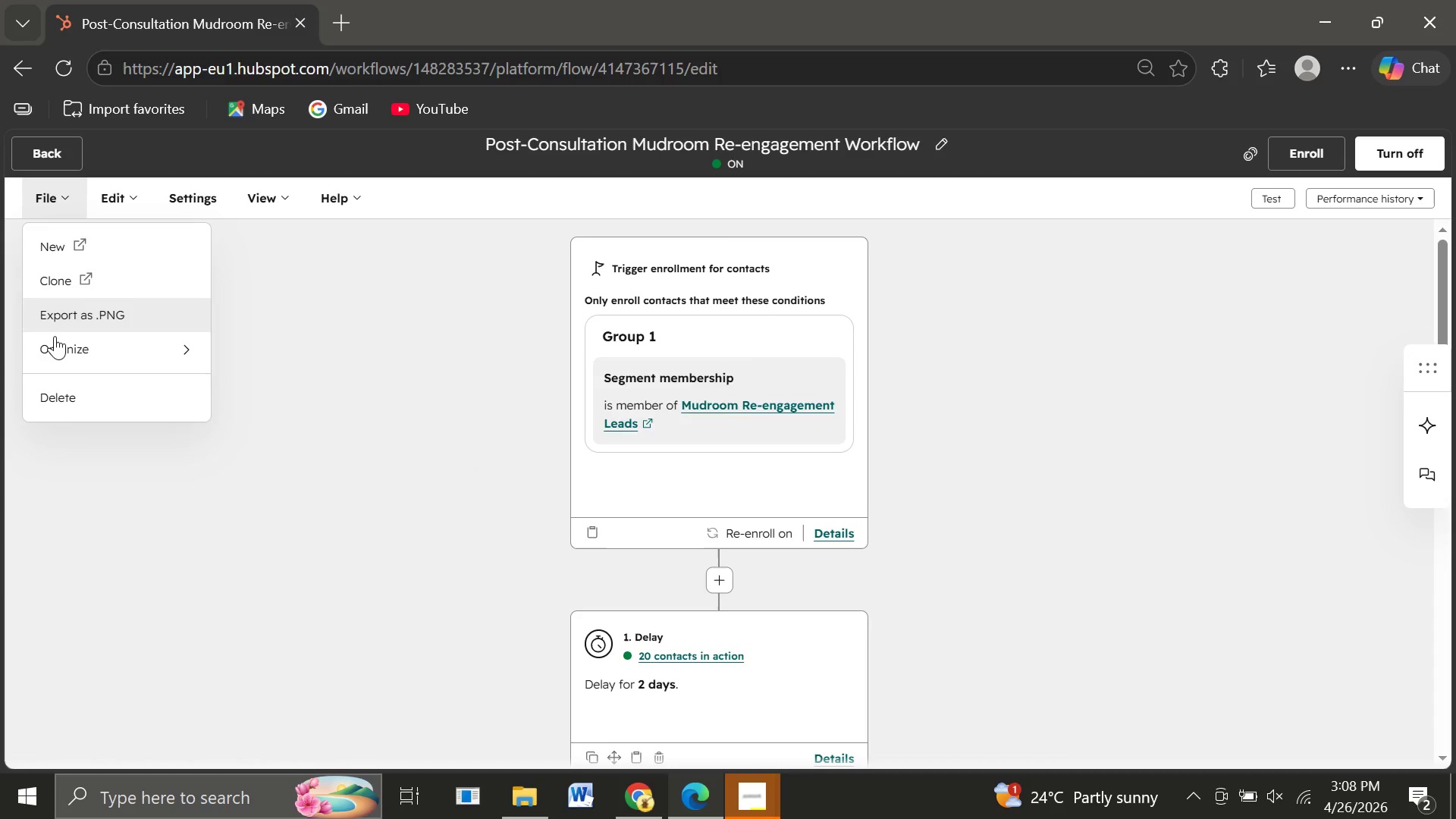 
left_click([381, 290])
 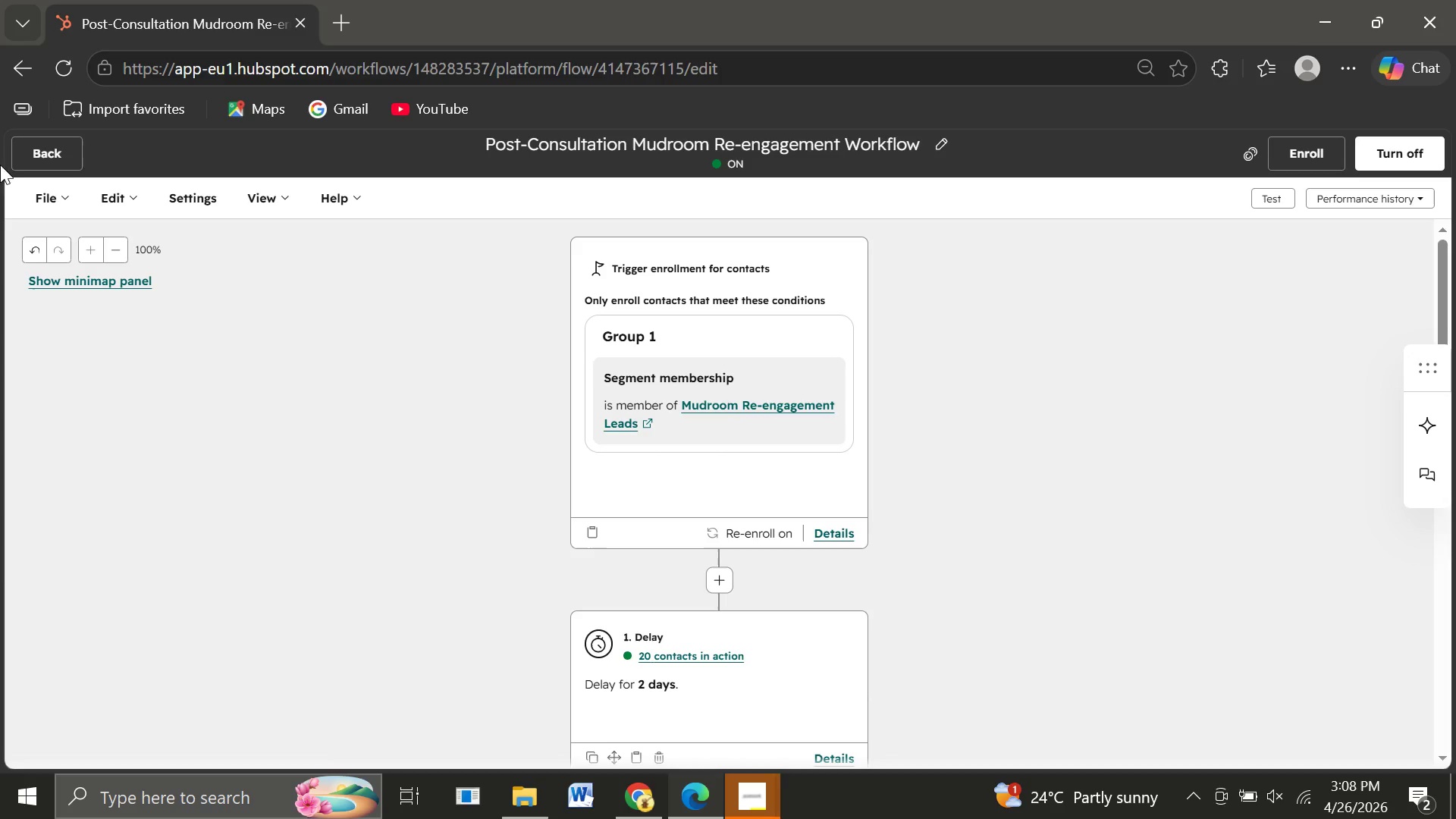 
wait(5.08)
 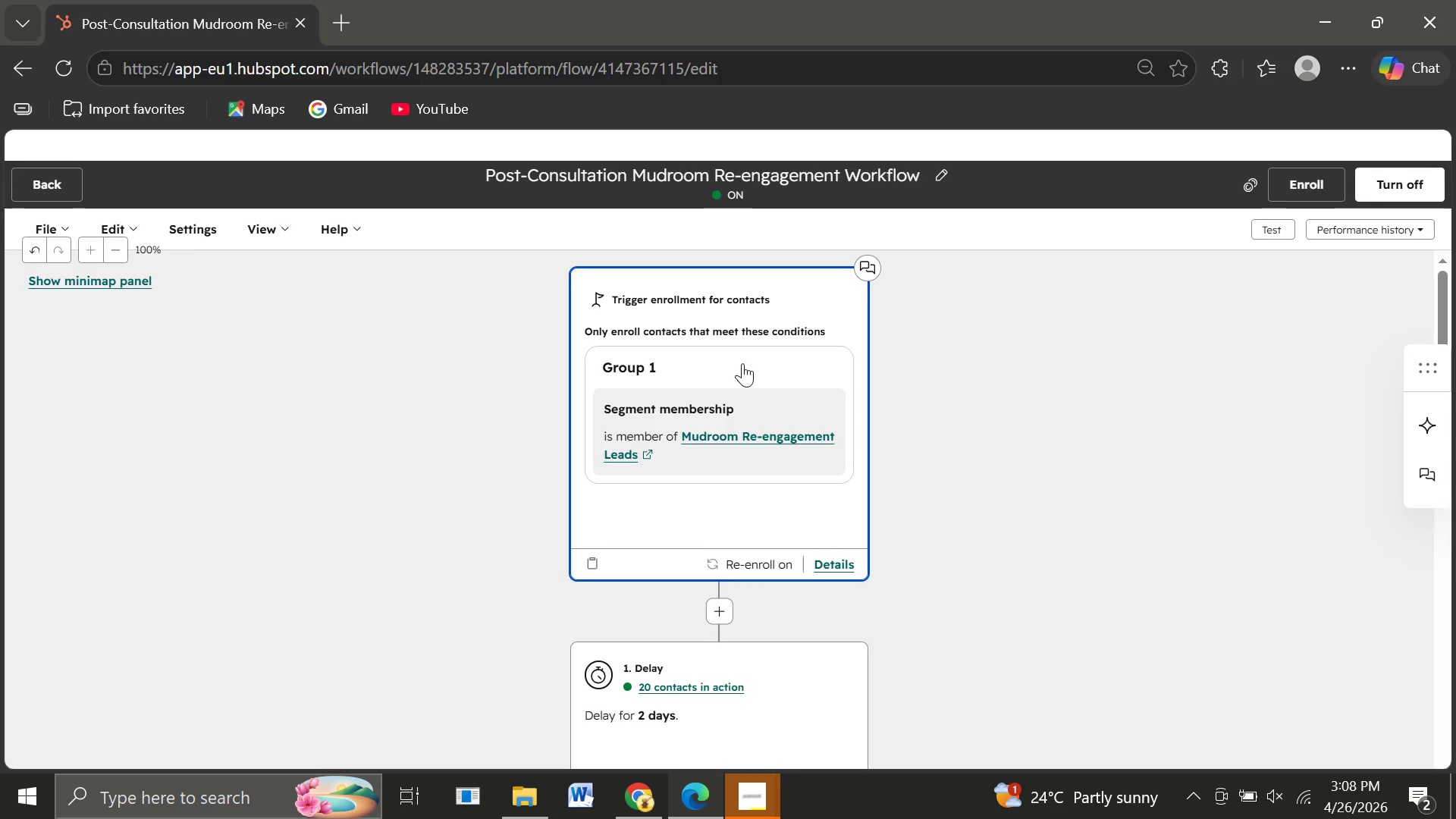 
left_click([52, 143])
 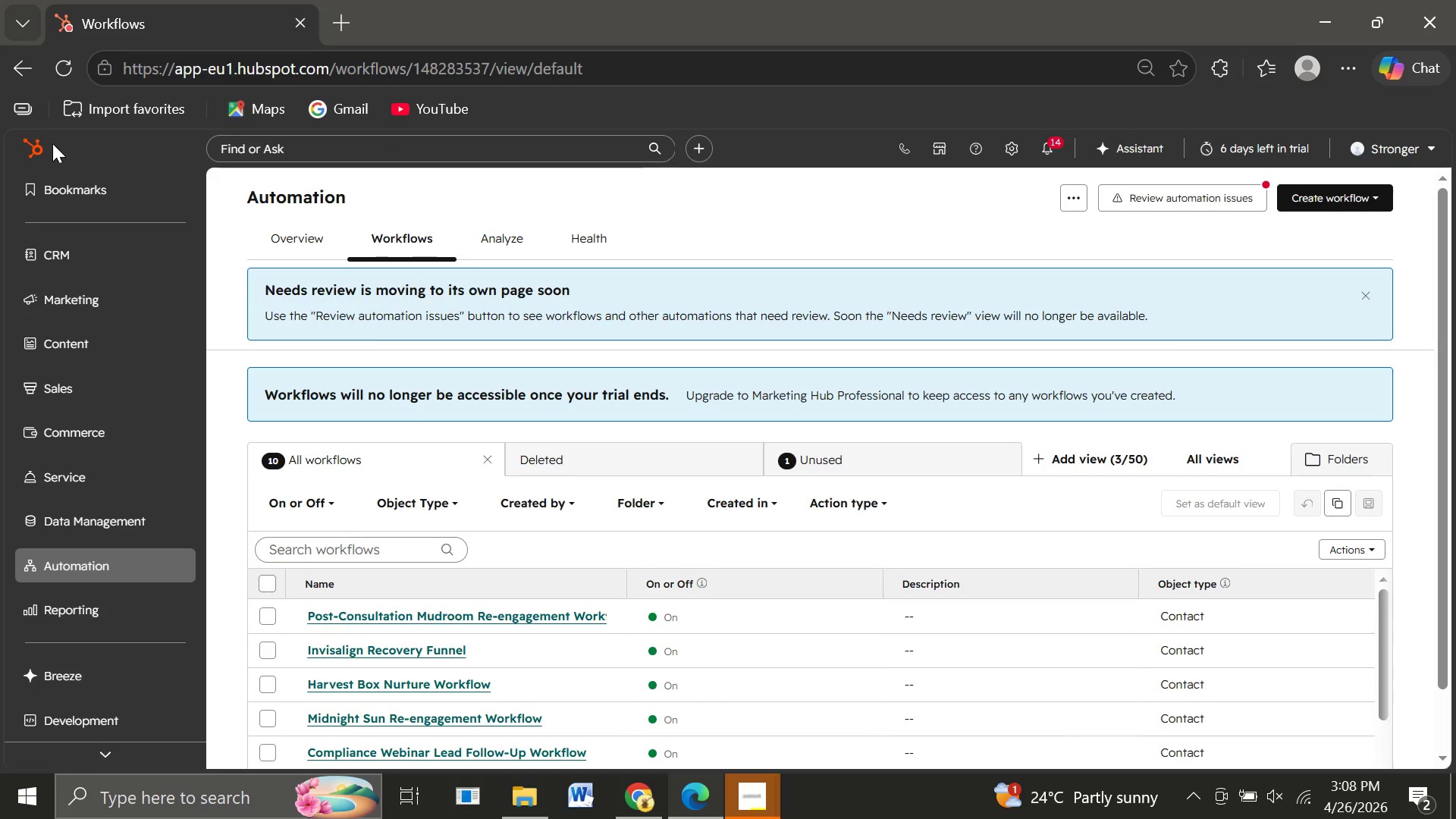 
wait(19.84)
 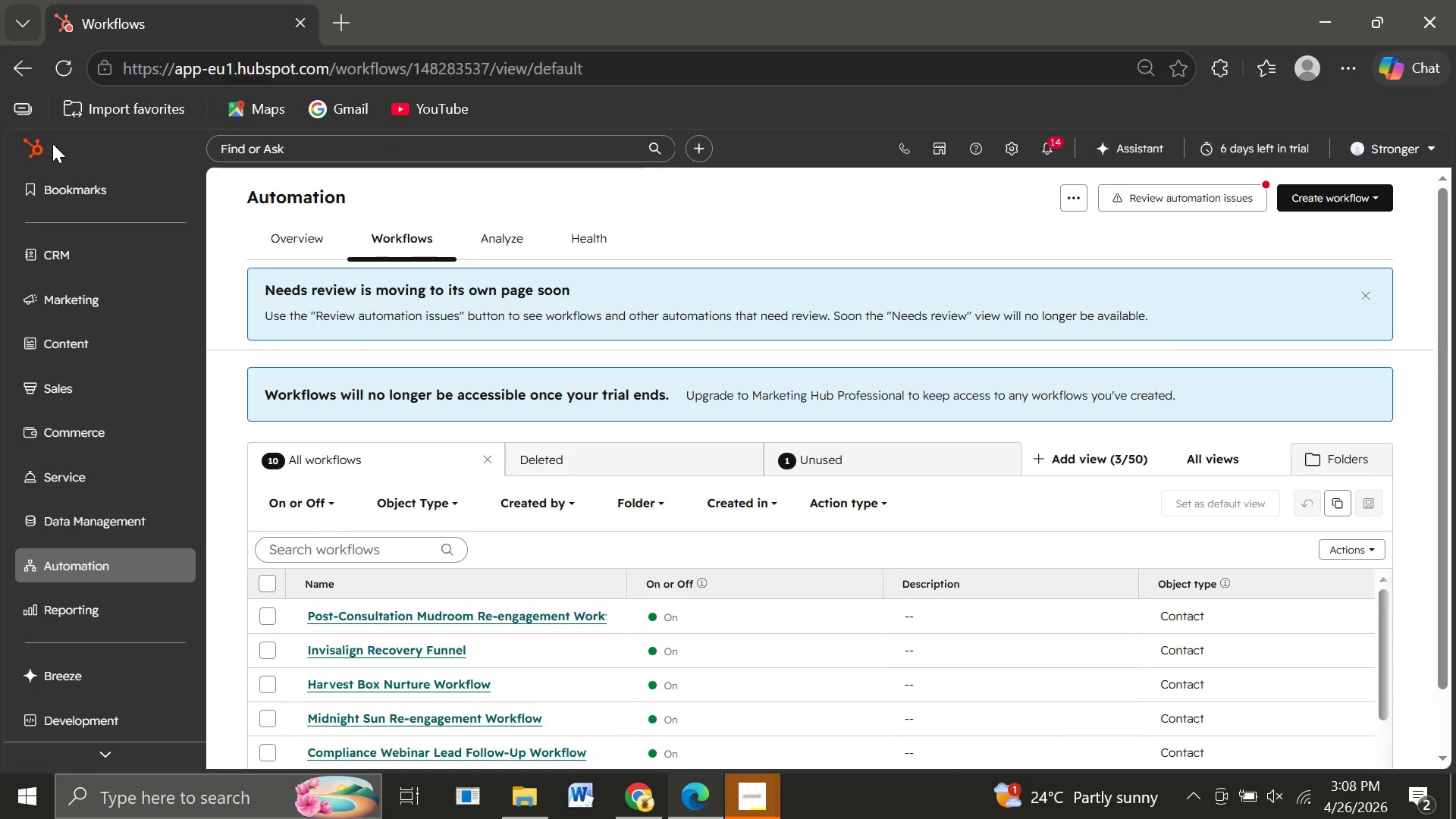 
left_click([341, 633])
 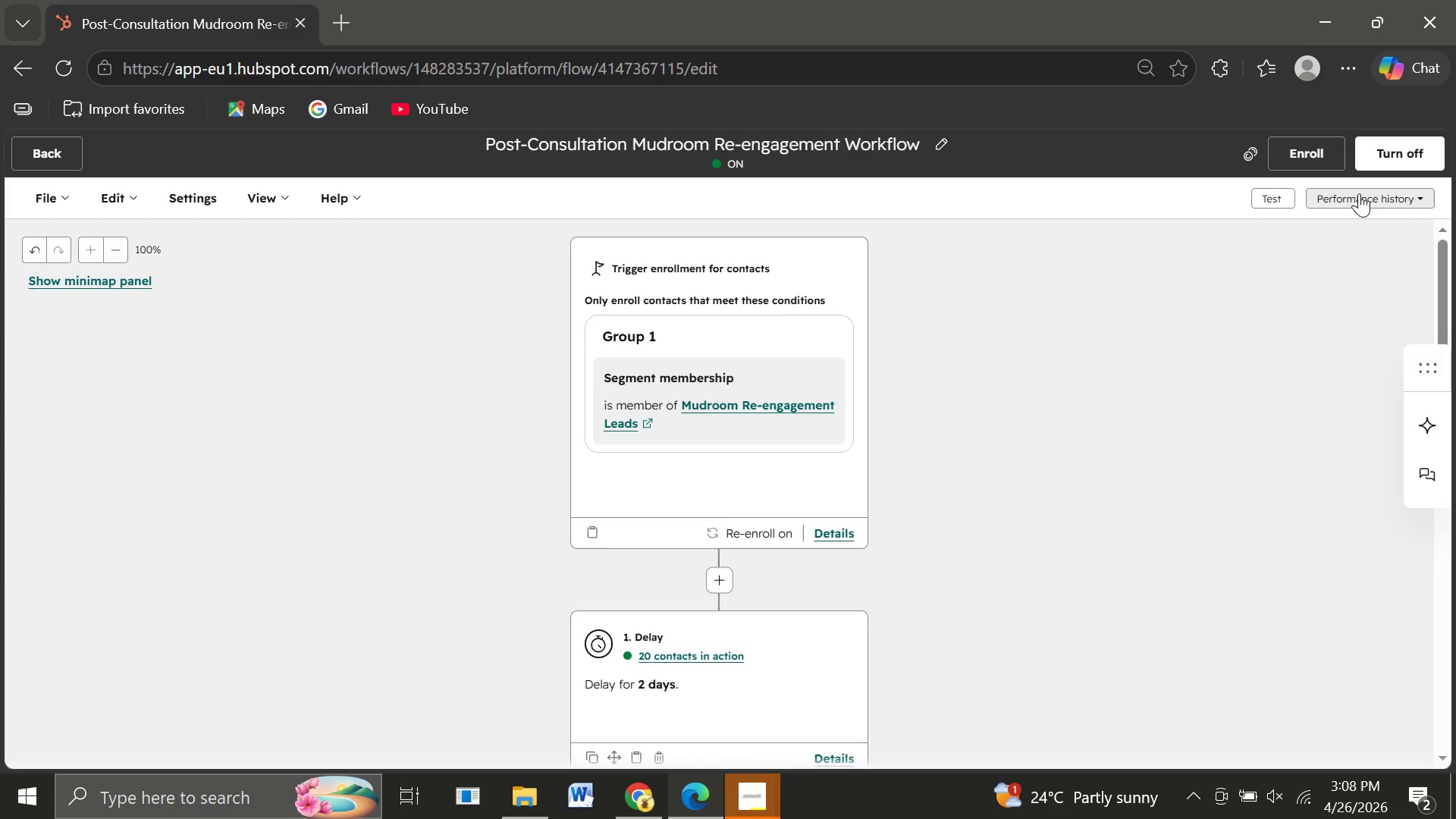 
wait(31.45)
 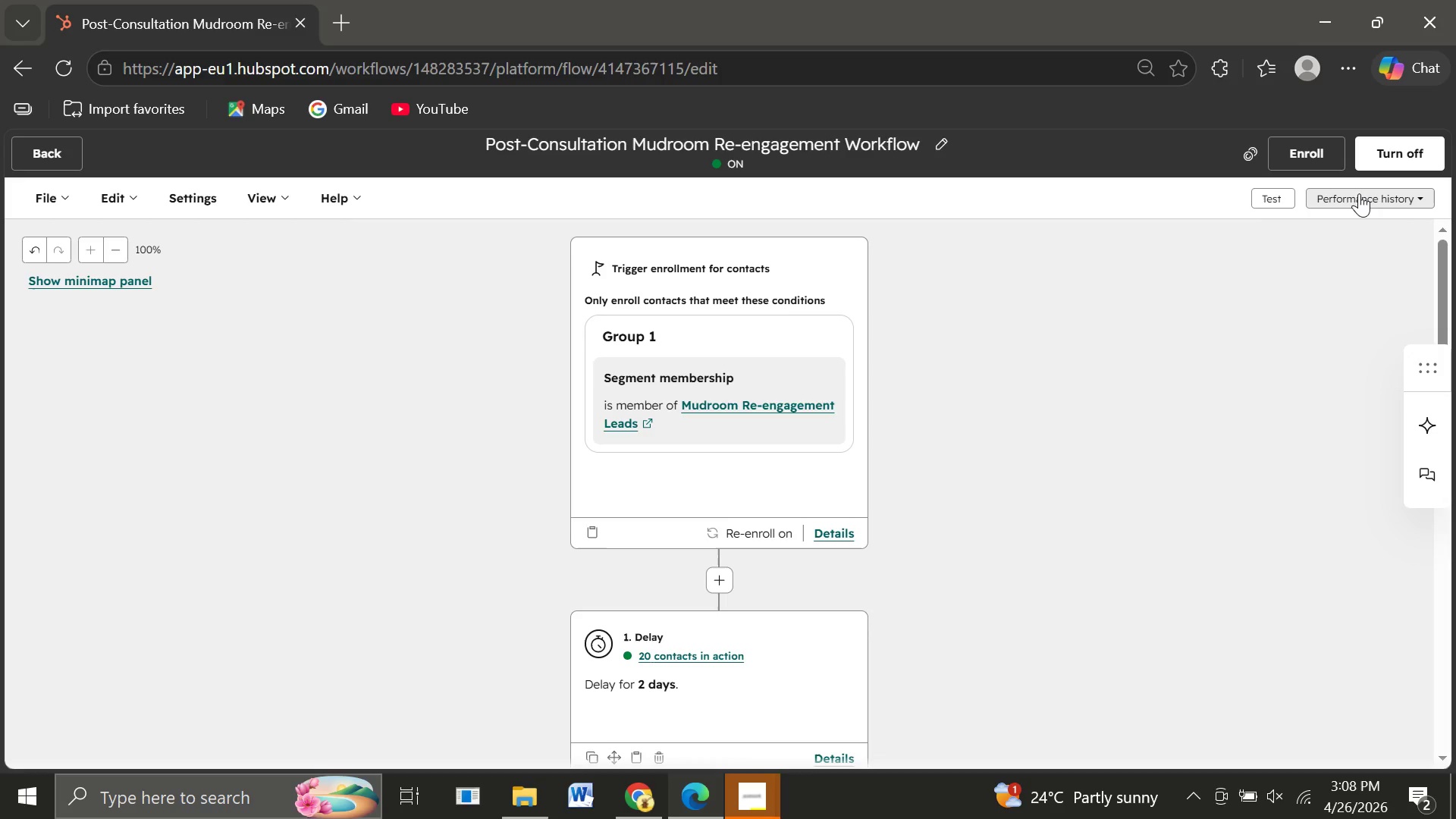 
left_click([1320, 158])
 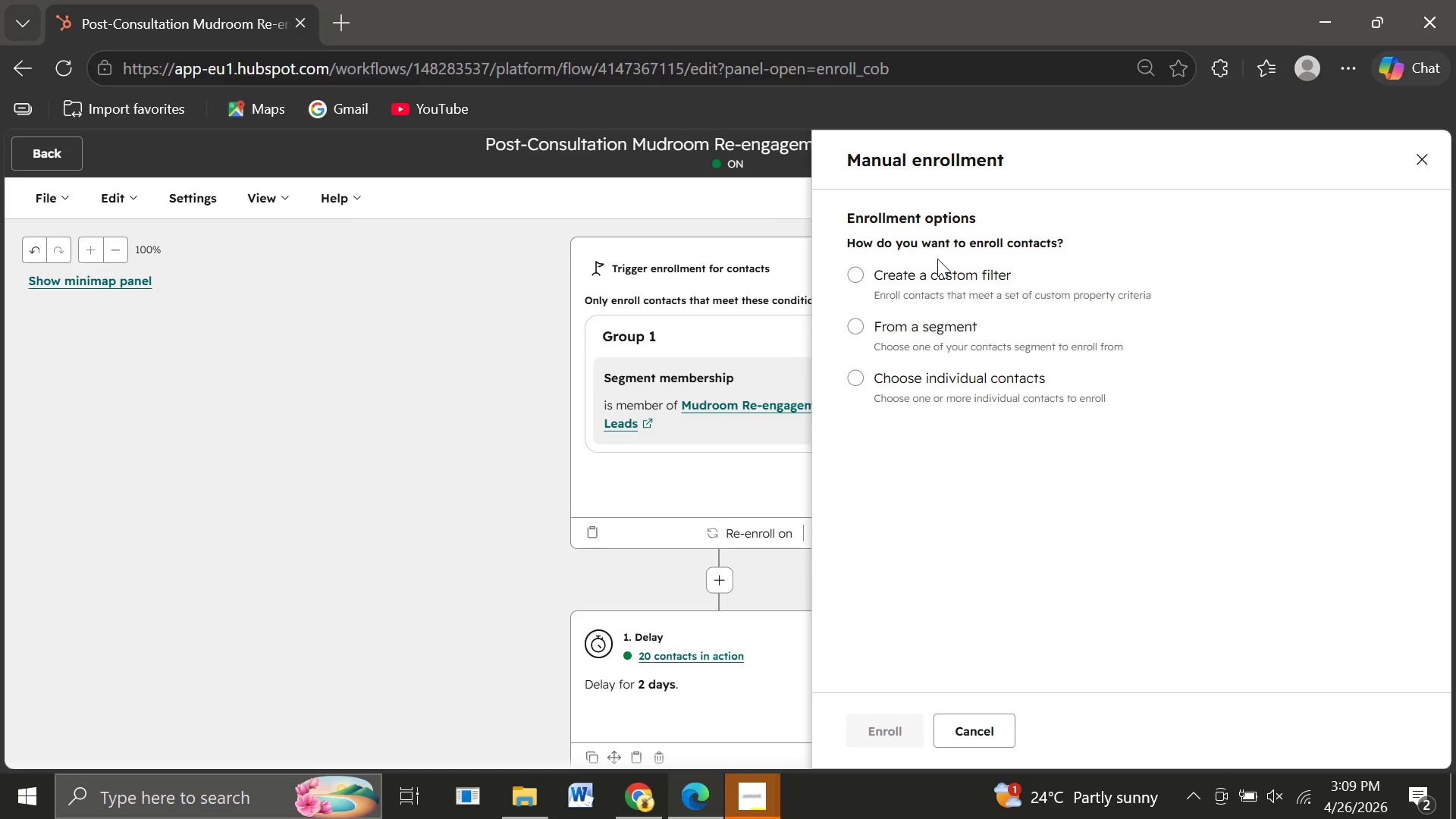 
wait(8.36)
 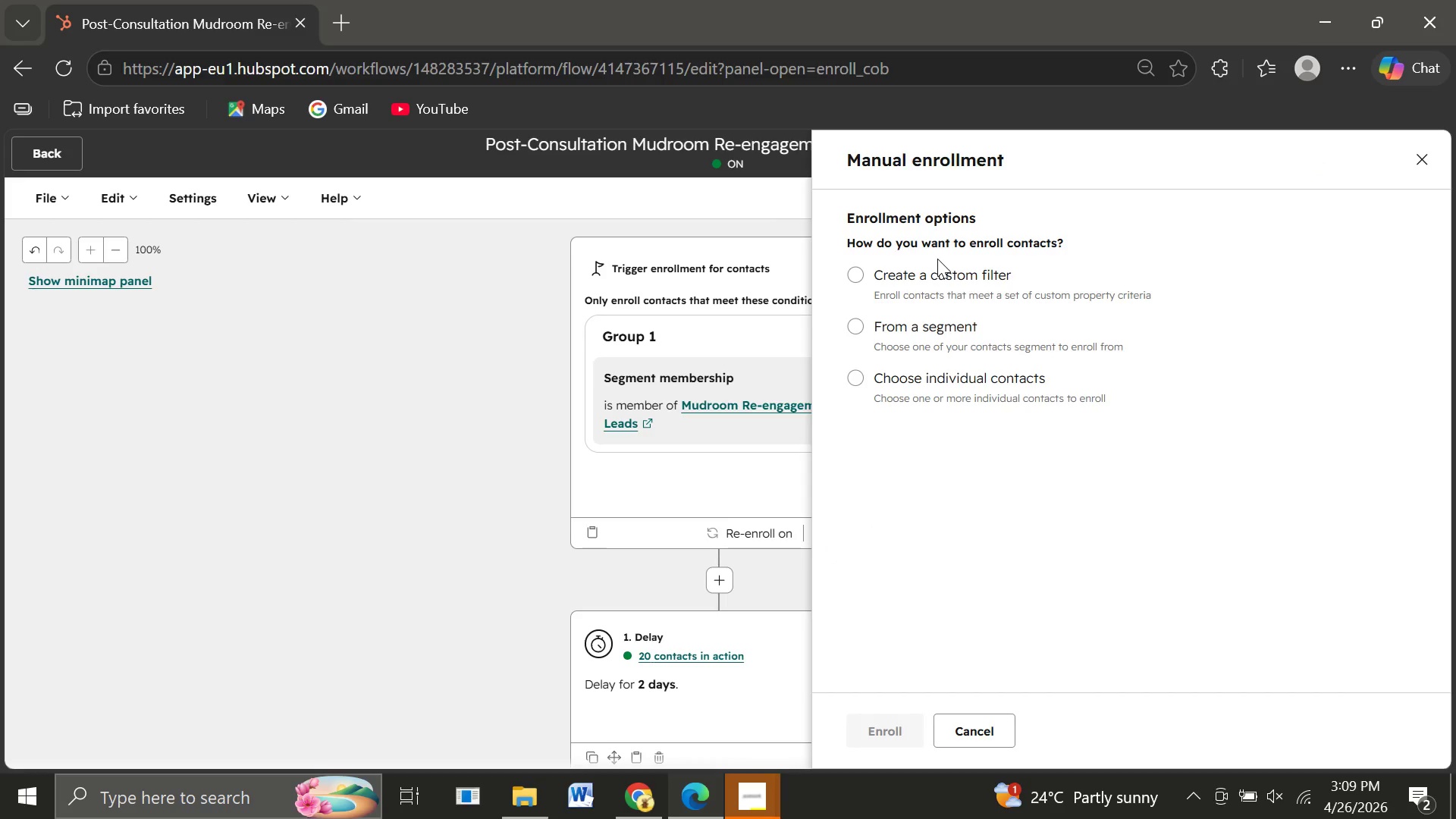 
left_click([1416, 165])
 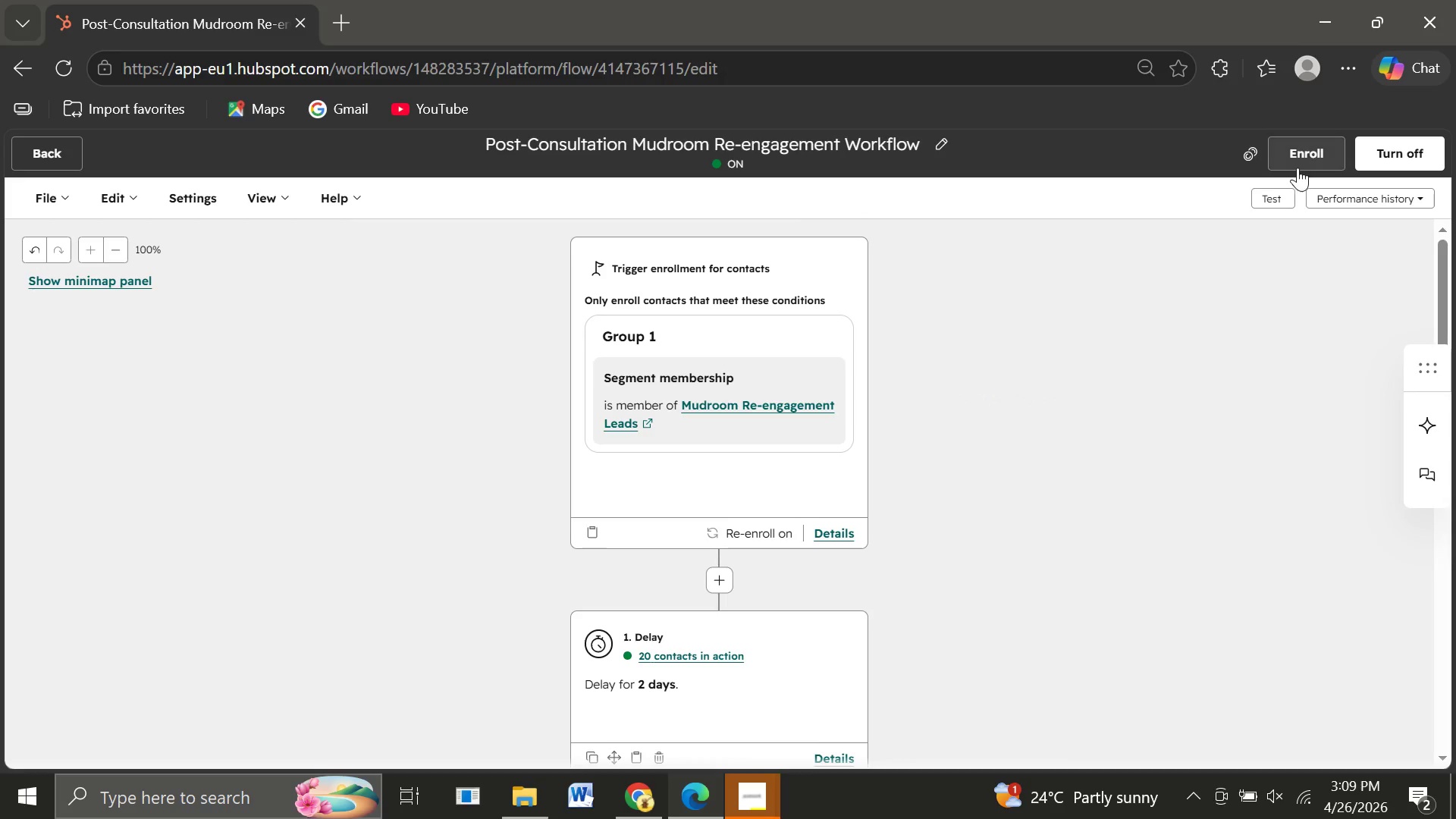 
left_click([1304, 163])
 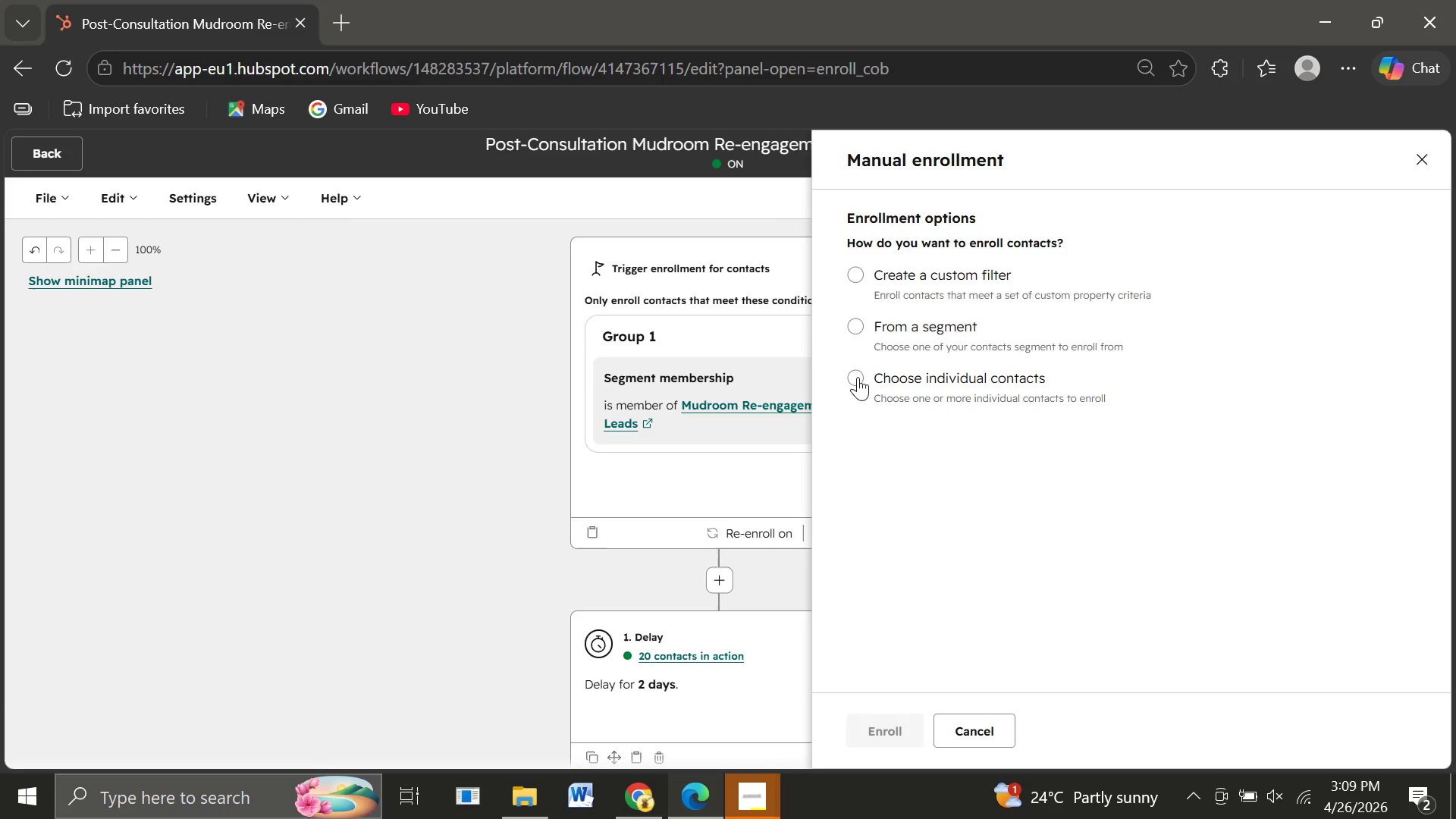 
left_click([858, 377])
 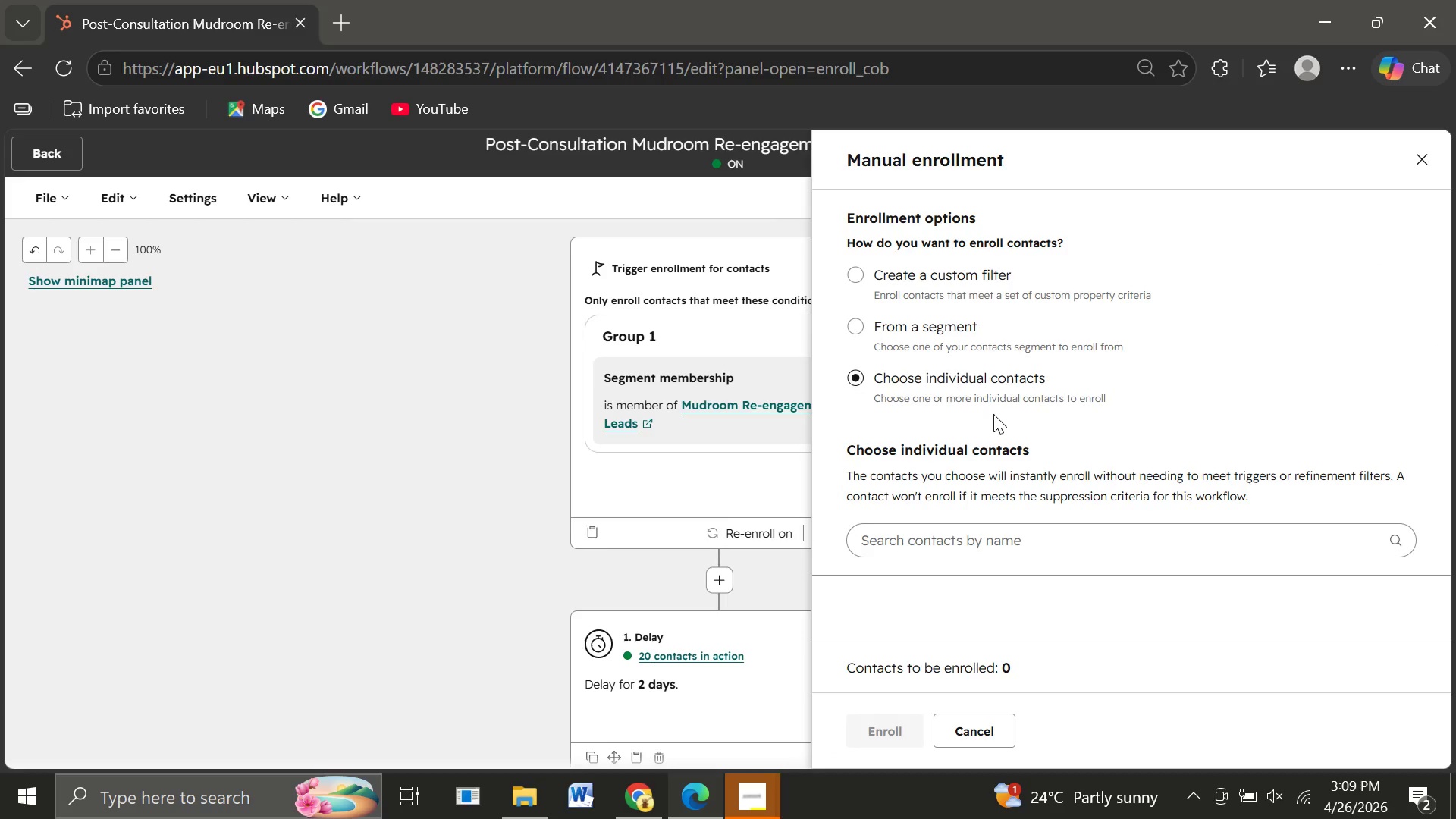 
mouse_move([994, 493])
 